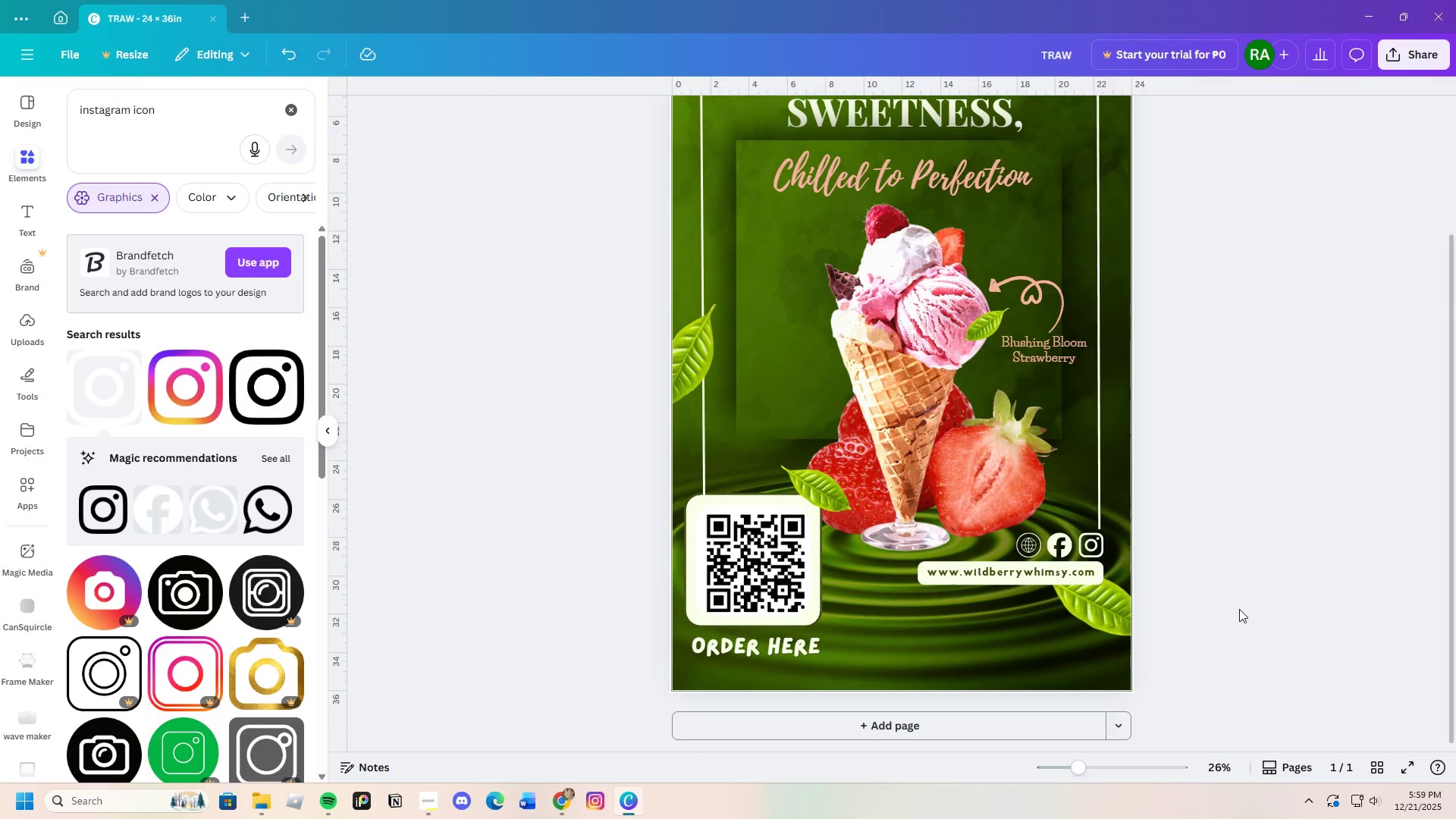 
scroll: coordinate [1239, 609], scroll_direction: up, amount: 3.0
 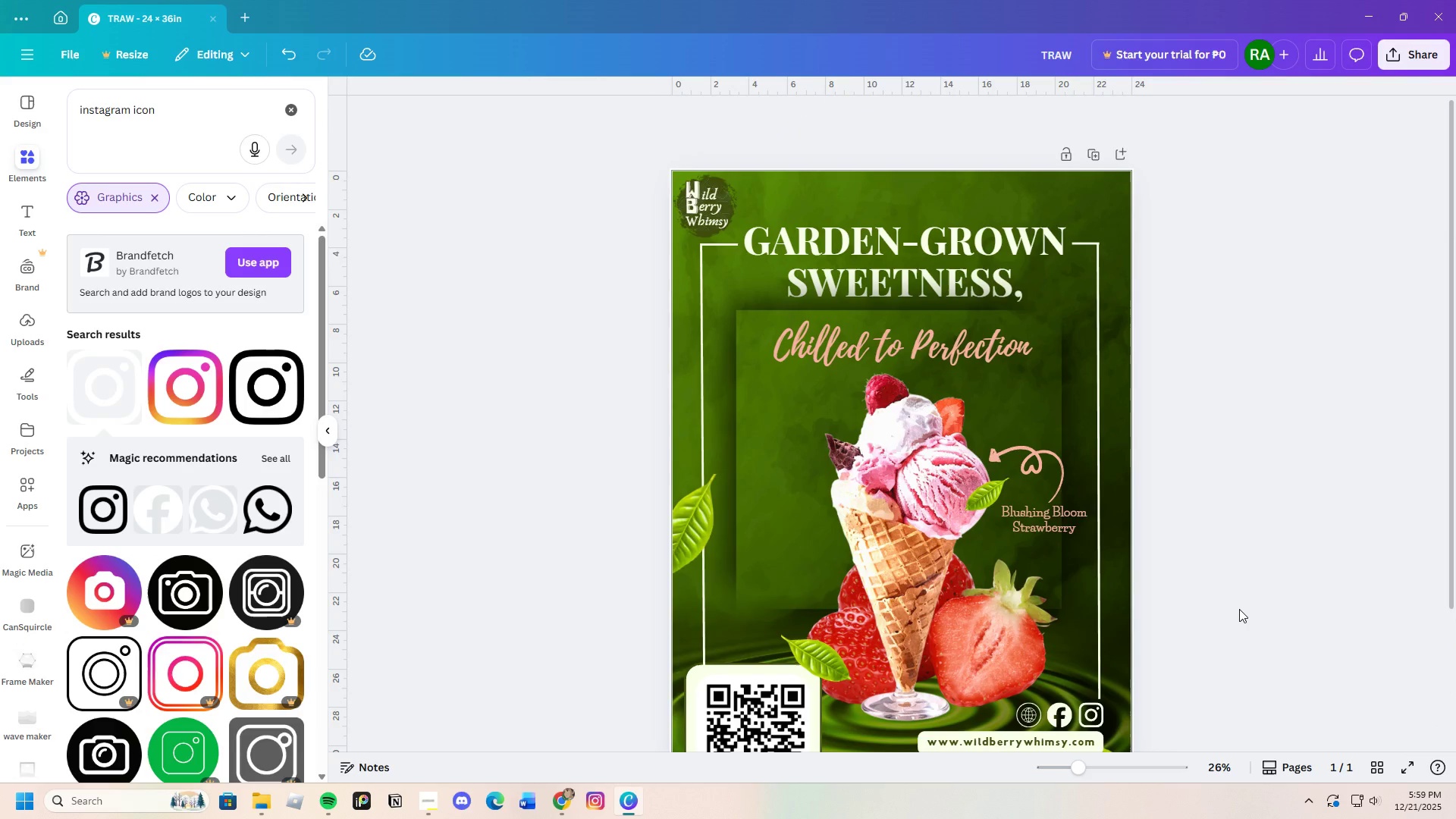 
scroll: coordinate [1239, 609], scroll_direction: down, amount: 2.0
 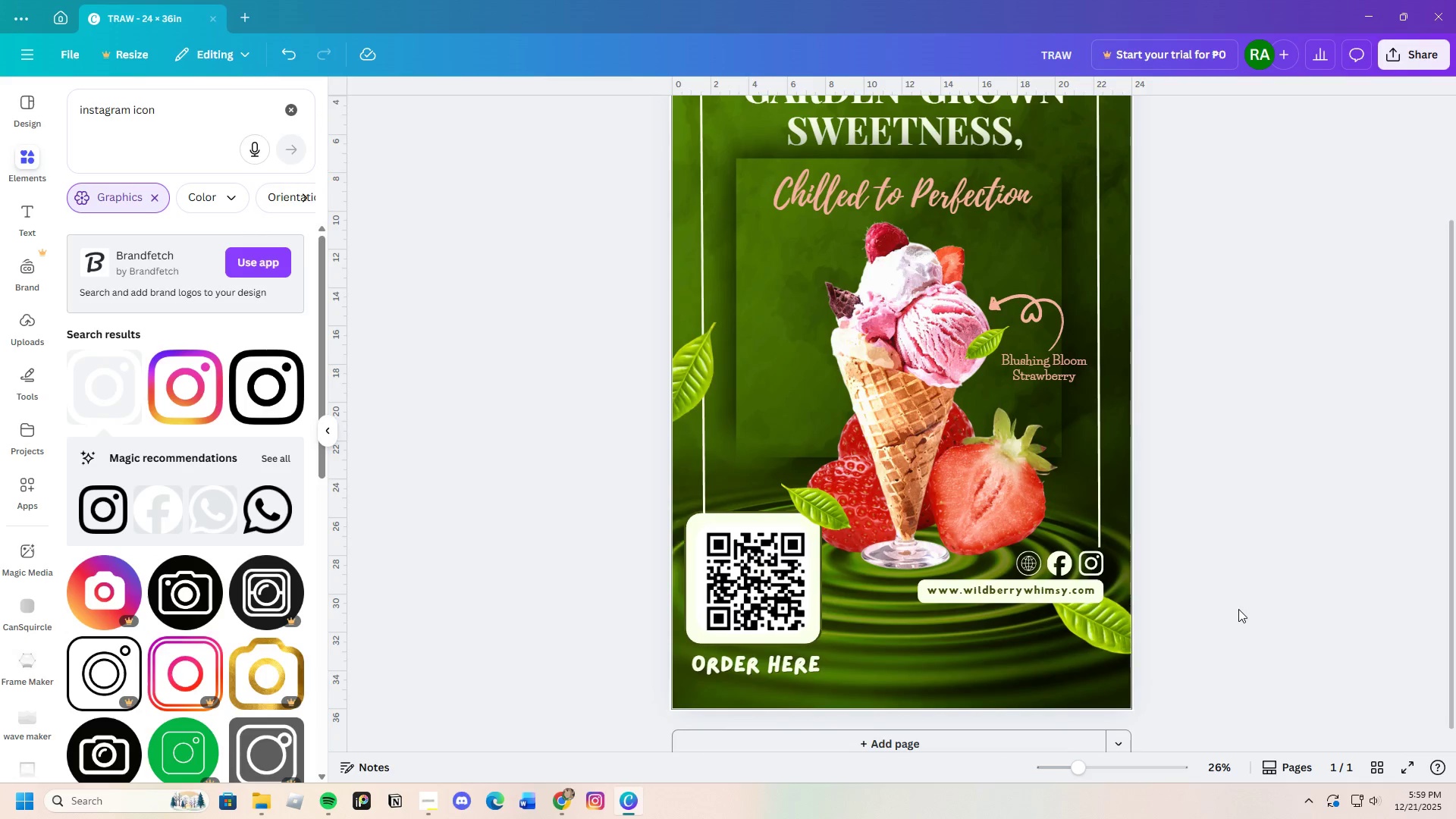 
left_click_drag(start_coordinate=[1079, 765], to_coordinate=[1097, 770])
 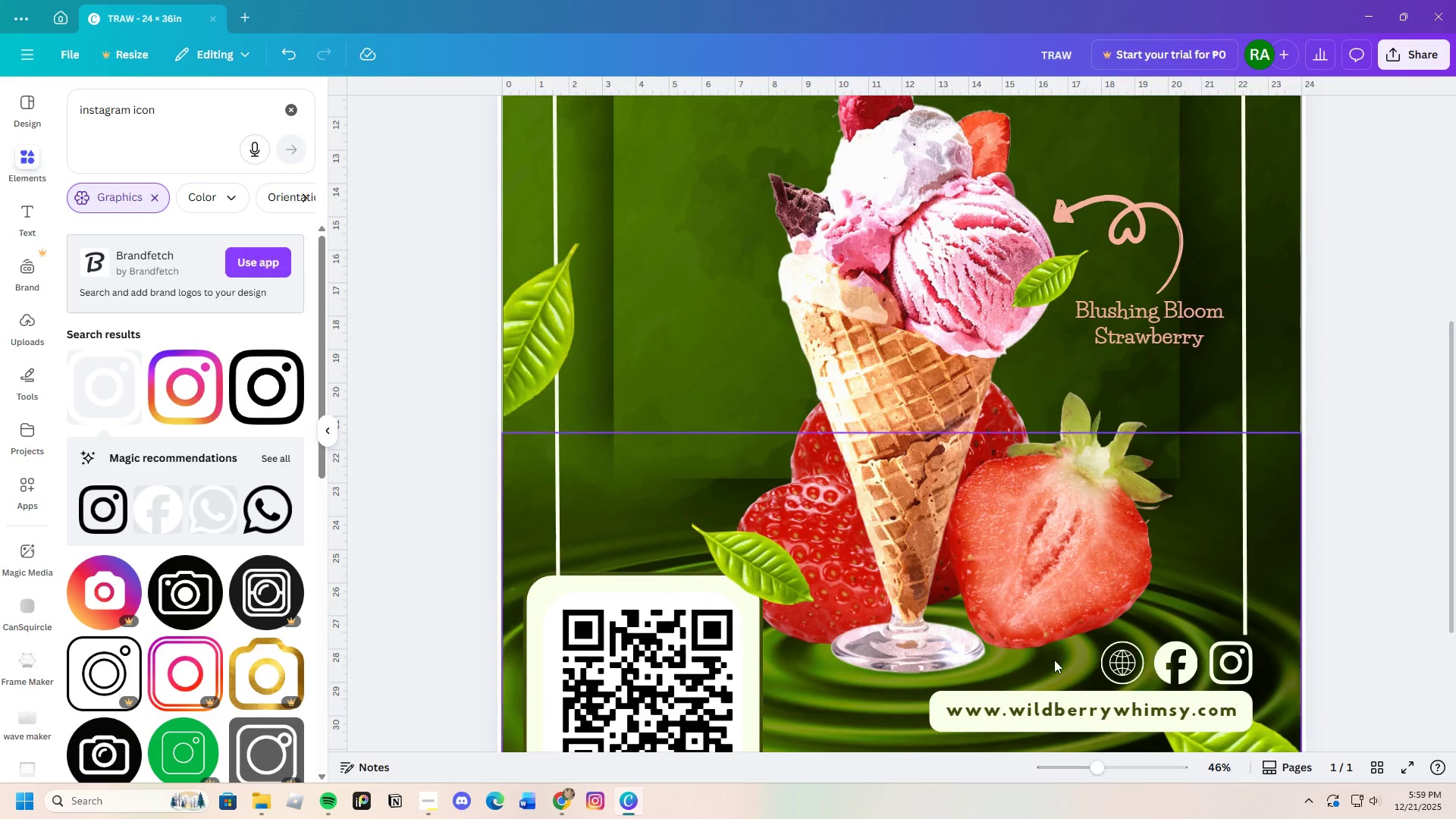 
scroll: coordinate [1046, 626], scroll_direction: down, amount: 3.0
 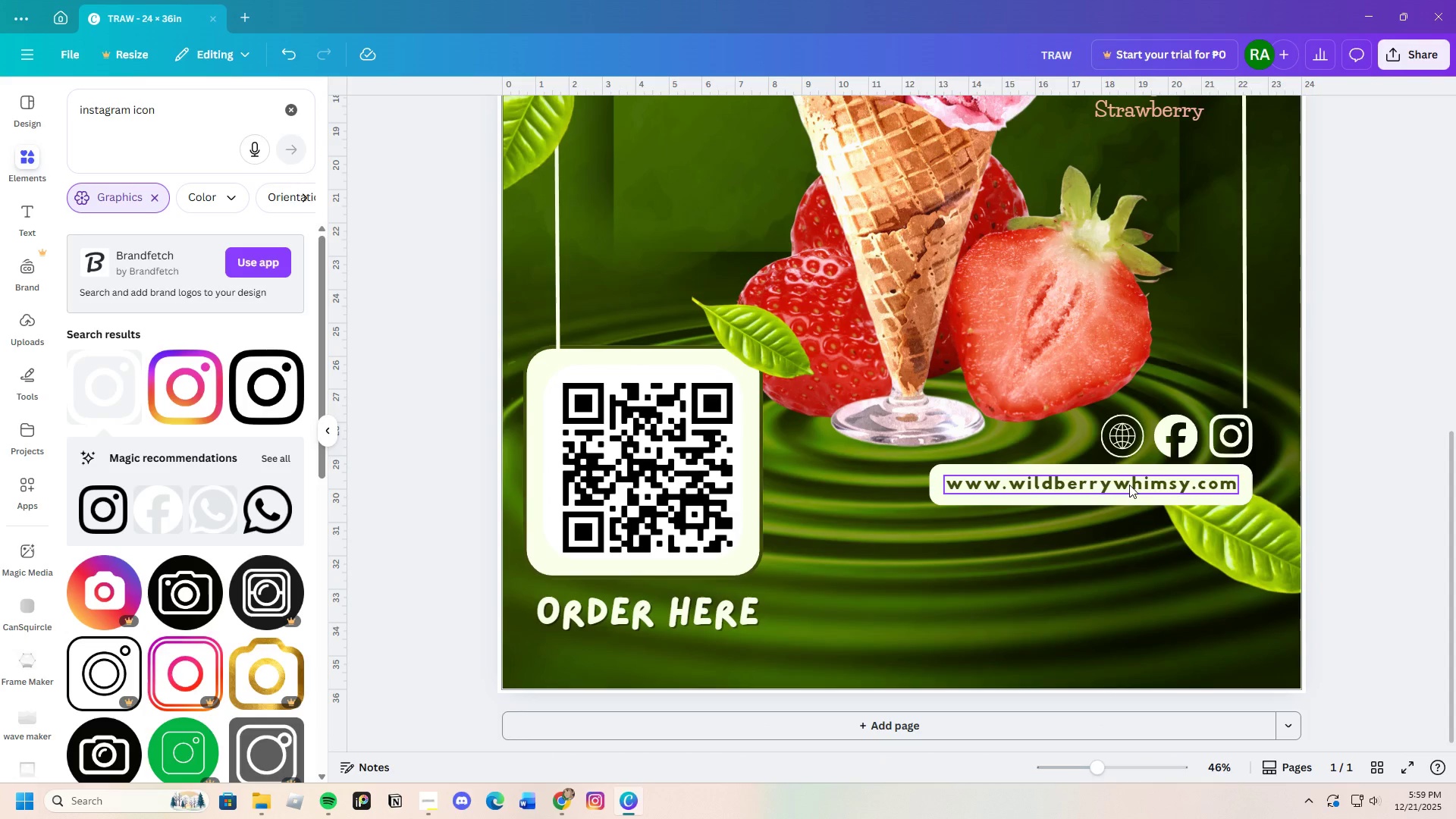 
left_click([1377, 540])
 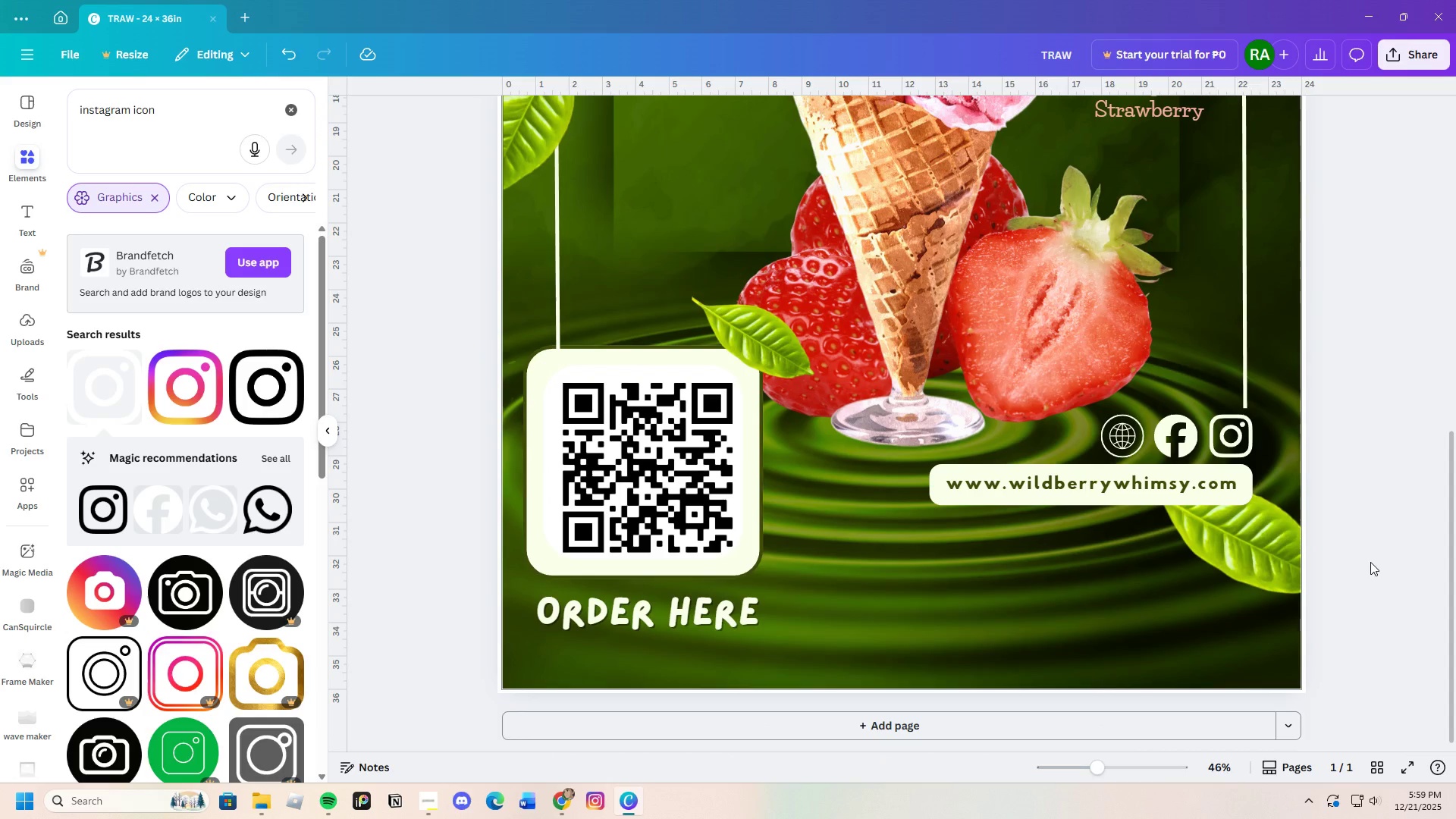 
scroll: coordinate [1370, 562], scroll_direction: up, amount: 8.0
 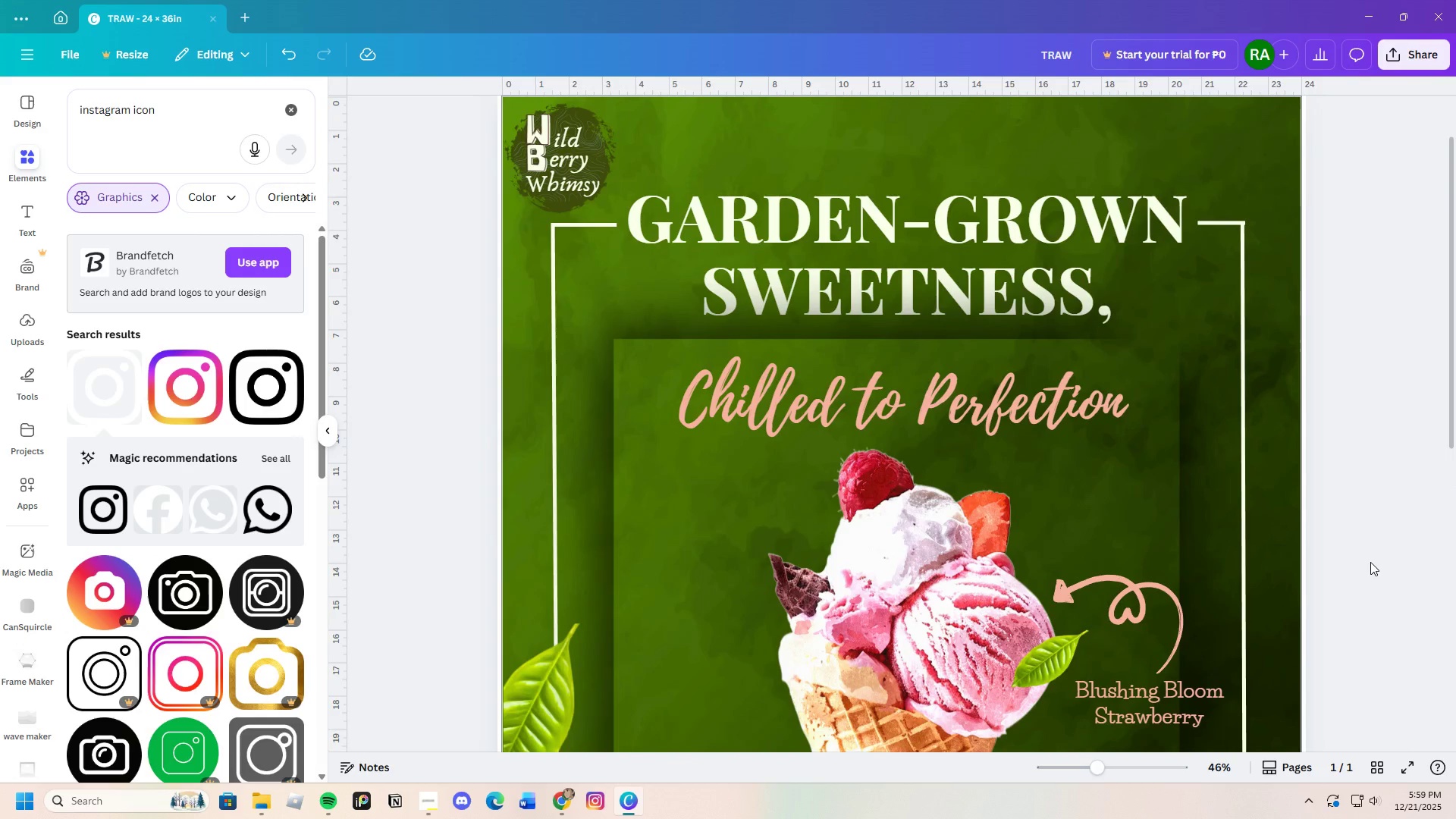 
scroll: coordinate [1355, 576], scroll_direction: down, amount: 8.0
 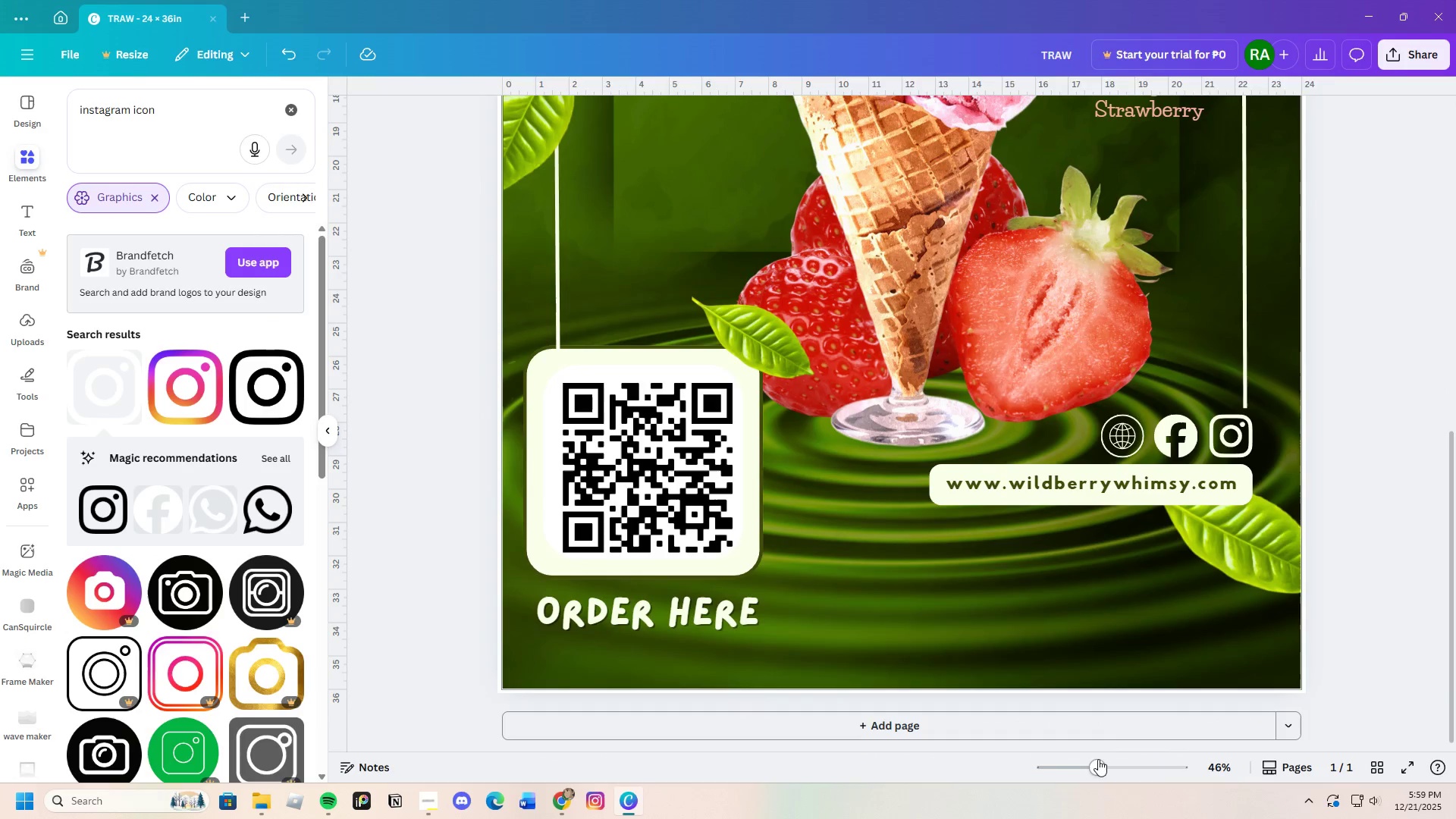 
left_click_drag(start_coordinate=[1098, 764], to_coordinate=[1087, 774])
 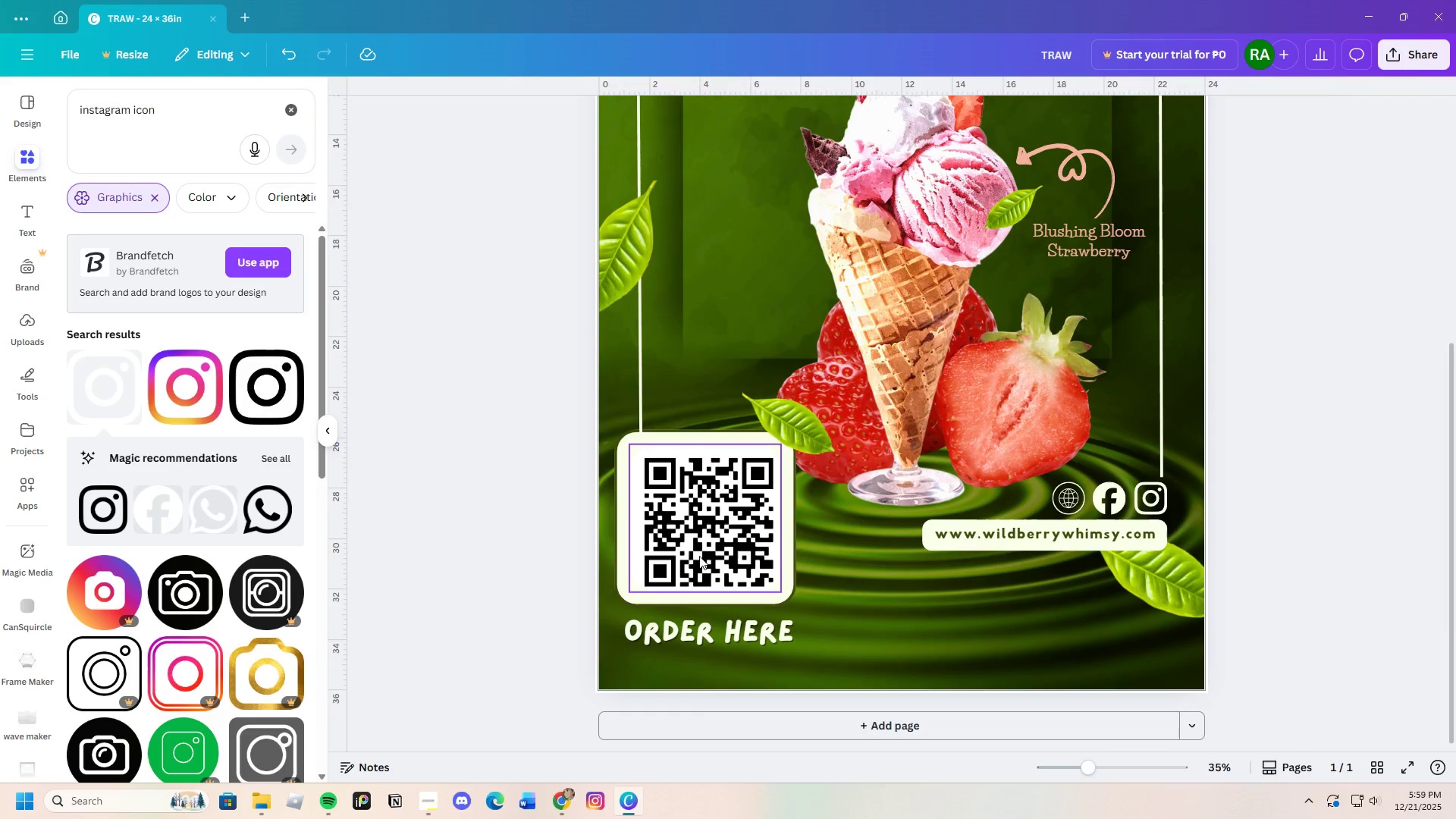 
left_click([696, 552])
 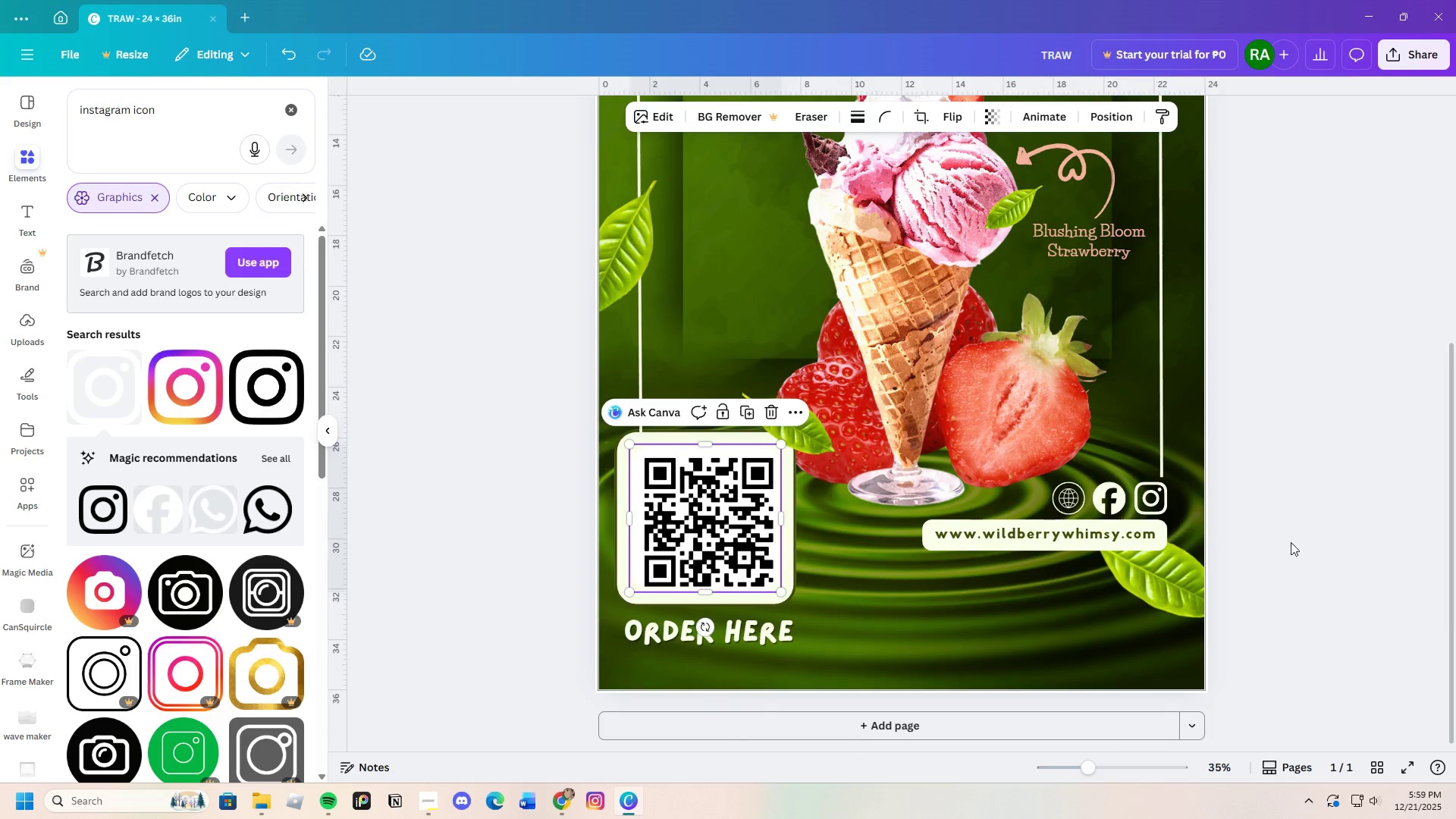 
left_click([1339, 542])
 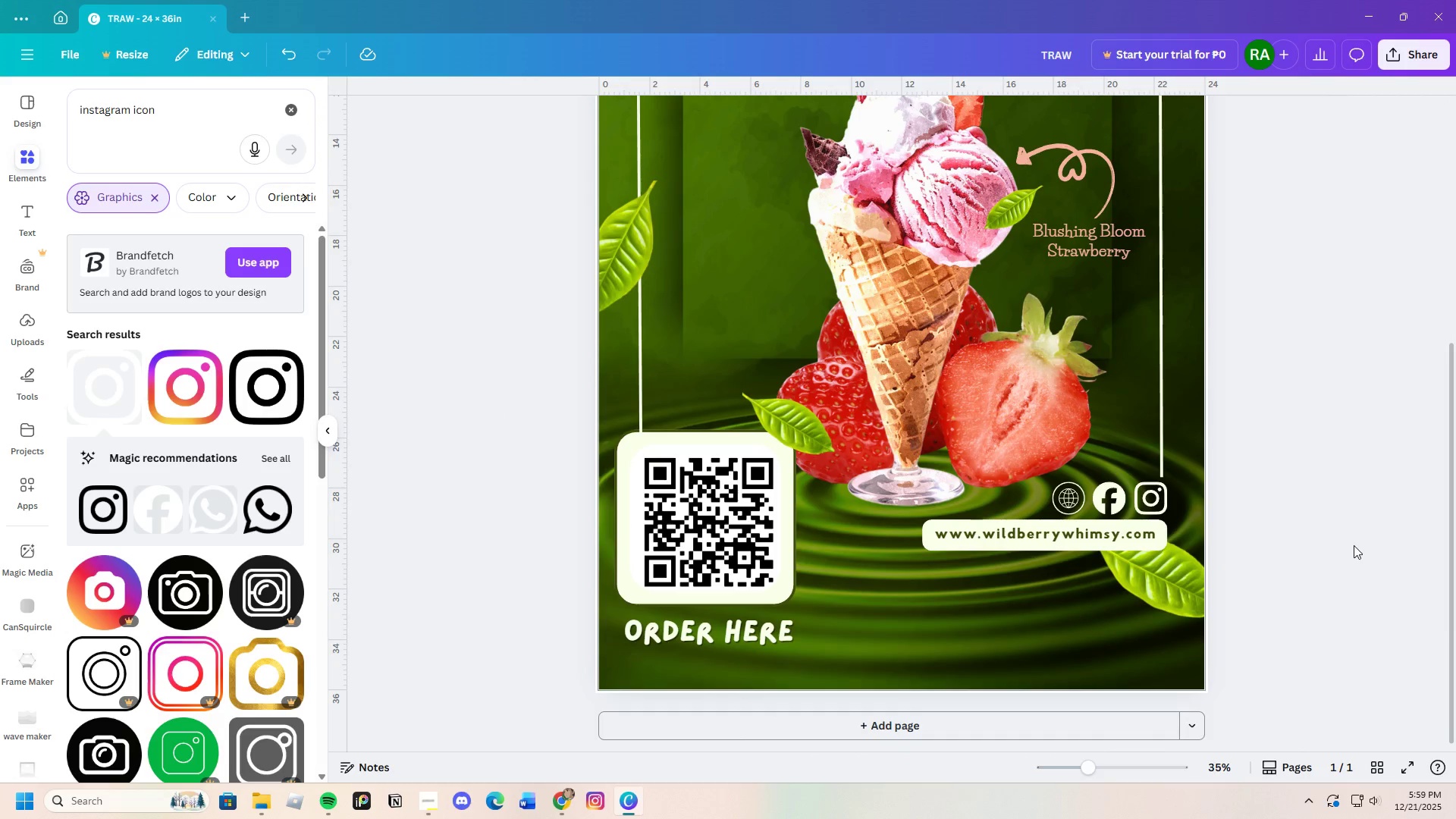 
mouse_move([751, 475])
 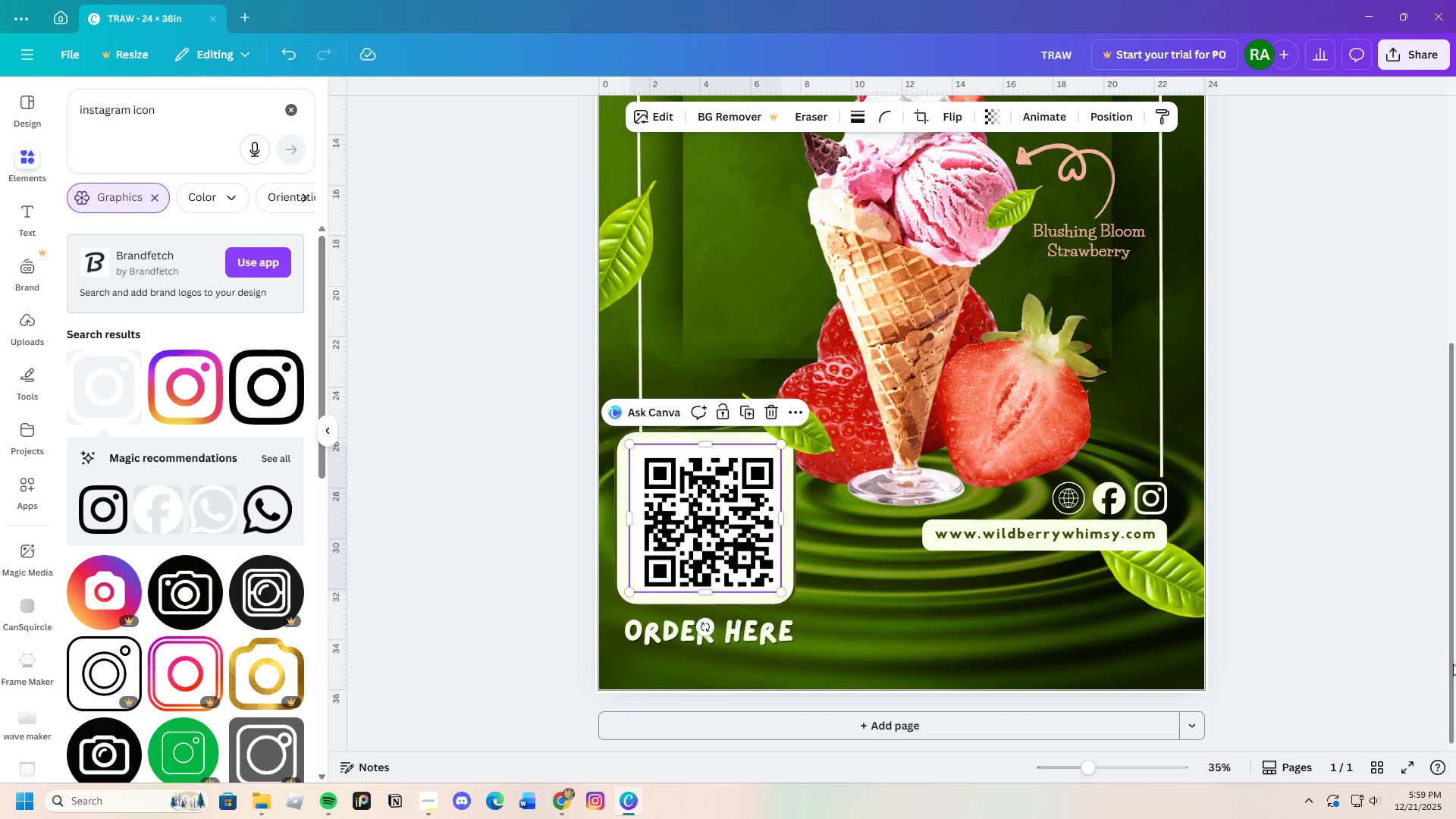 
left_click([1455, 664])
 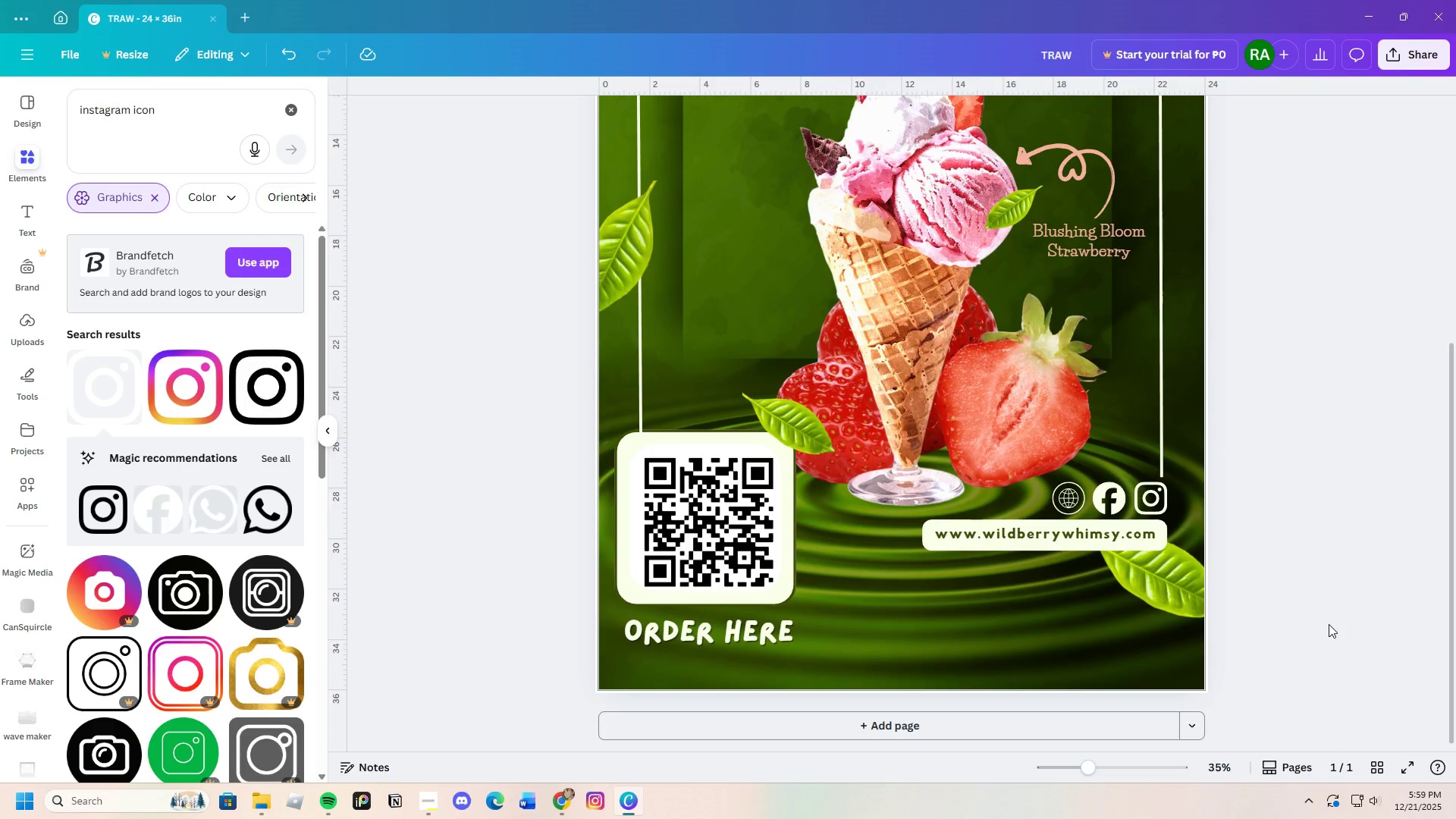 
scroll: coordinate [883, 551], scroll_direction: up, amount: 5.0
 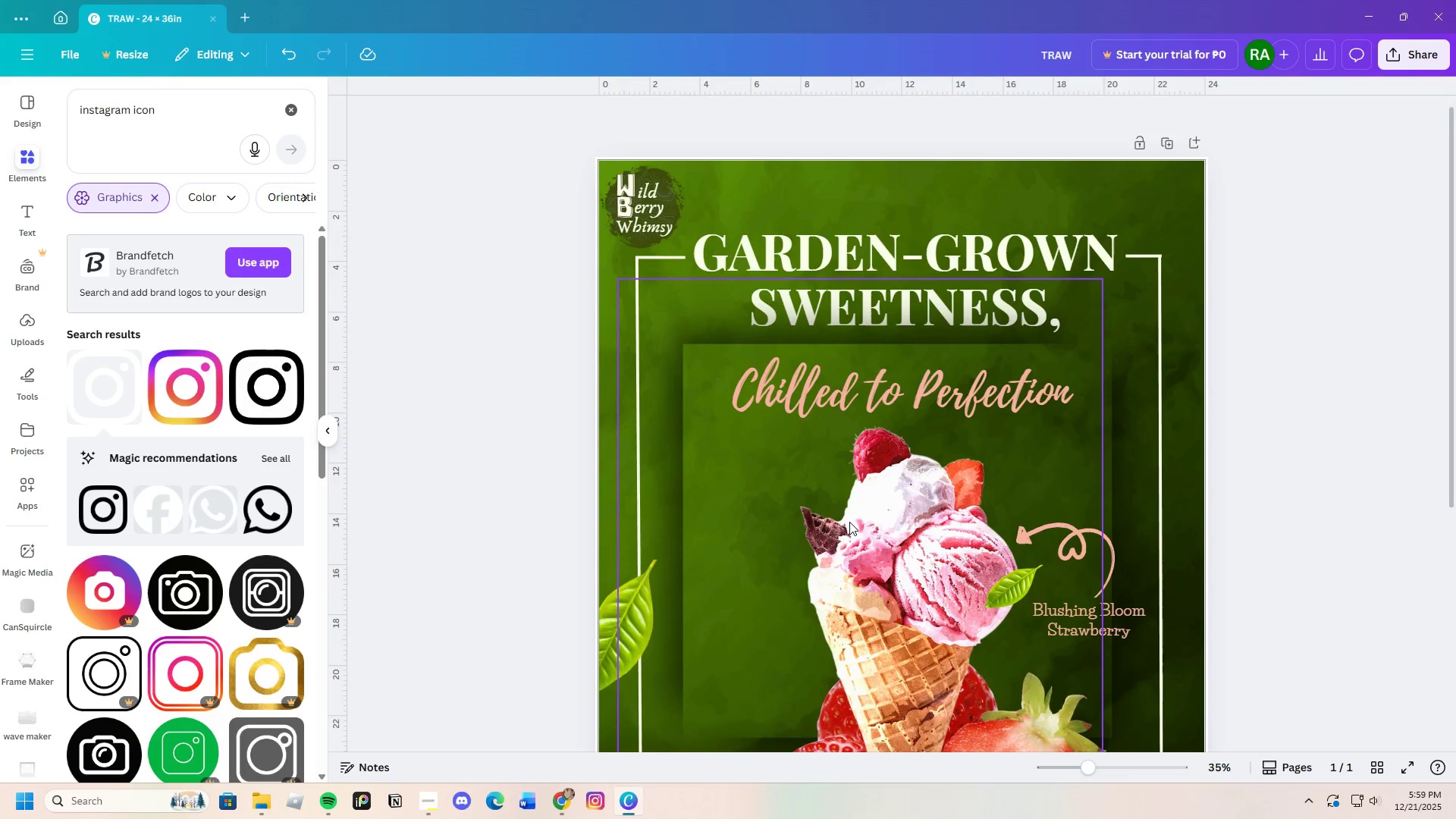 
scroll: coordinate [848, 519], scroll_direction: down, amount: 4.0
 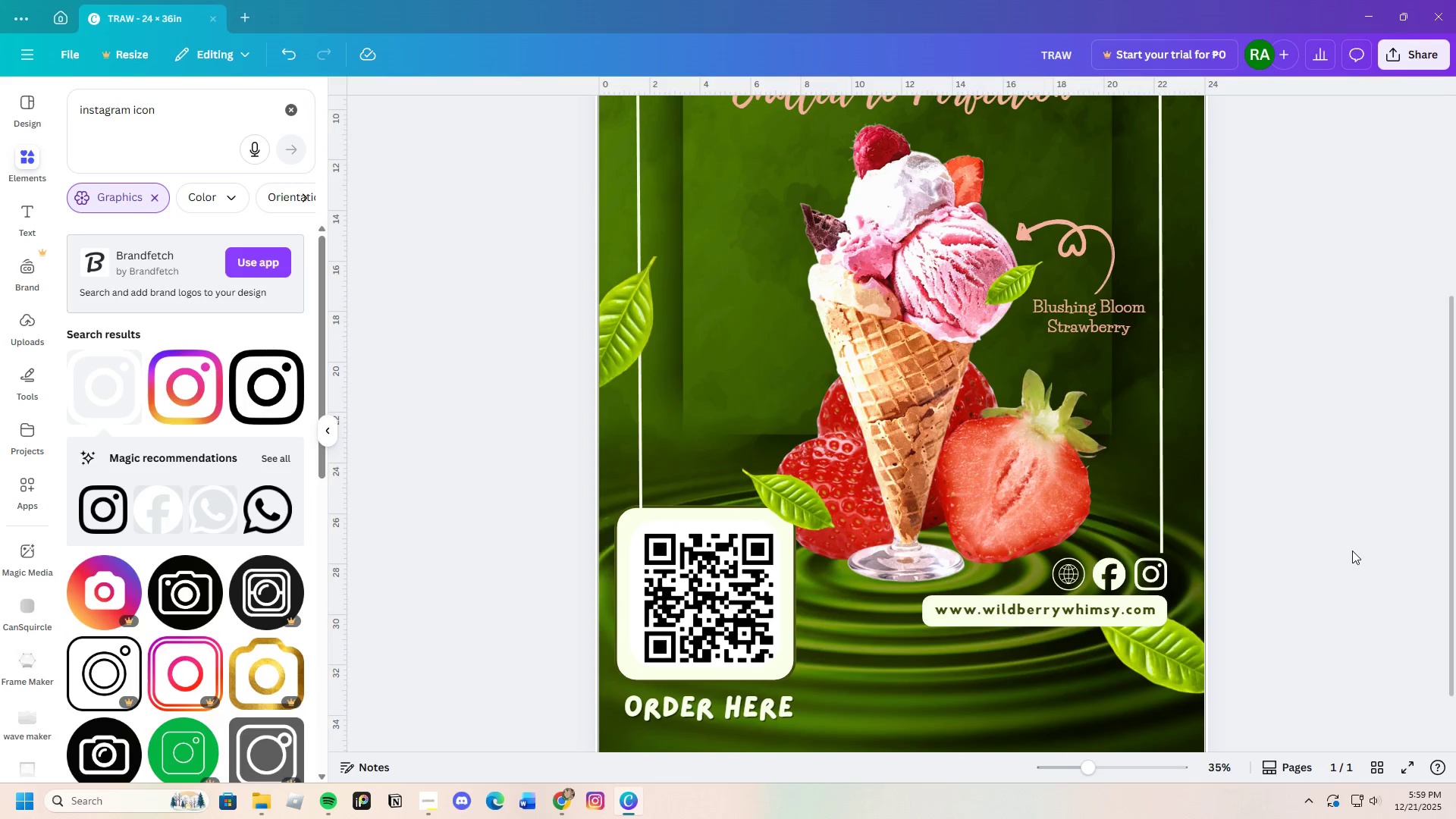 
left_click([1351, 551])
 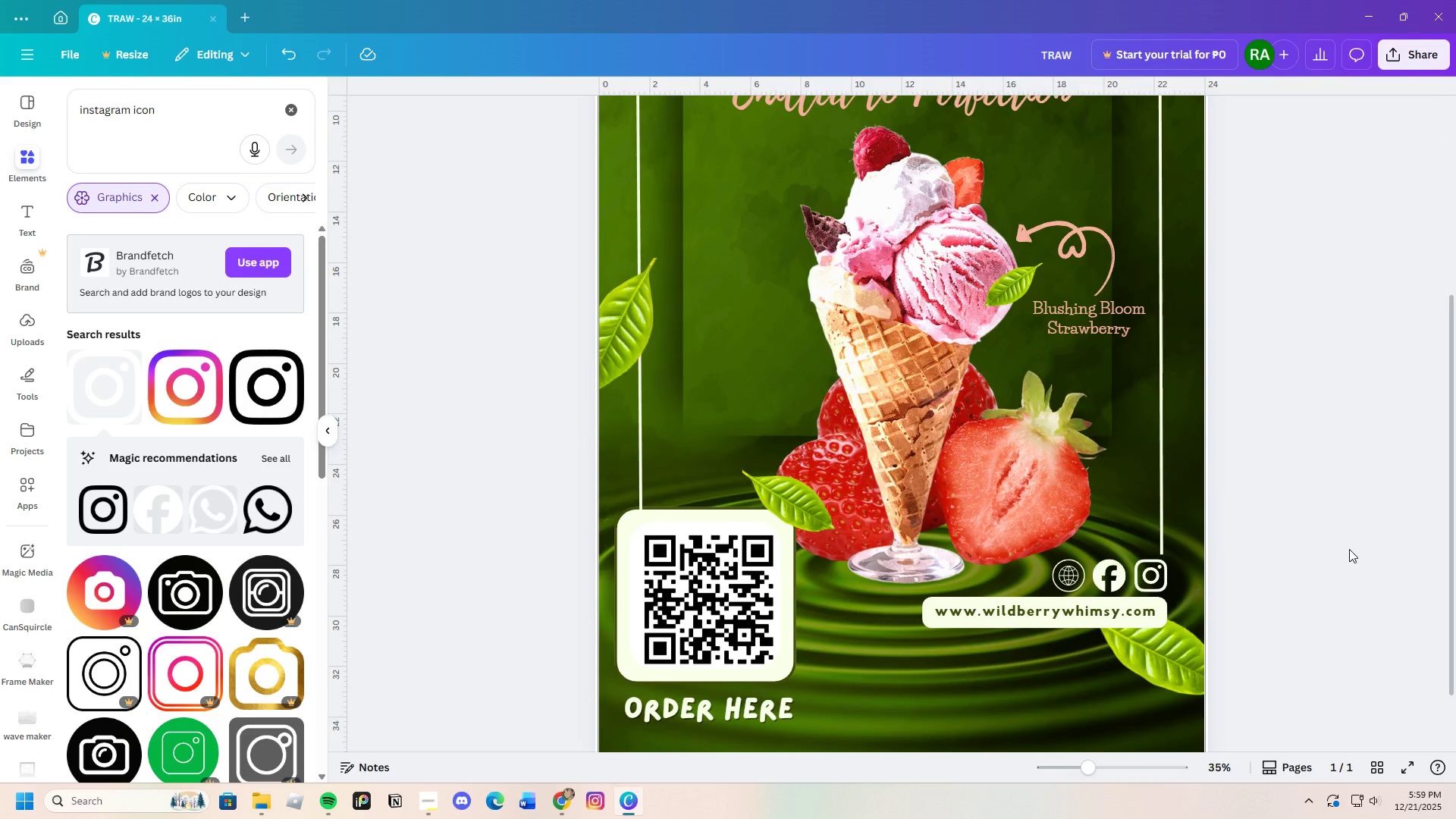 
scroll: coordinate [1348, 551], scroll_direction: up, amount: 3.0
 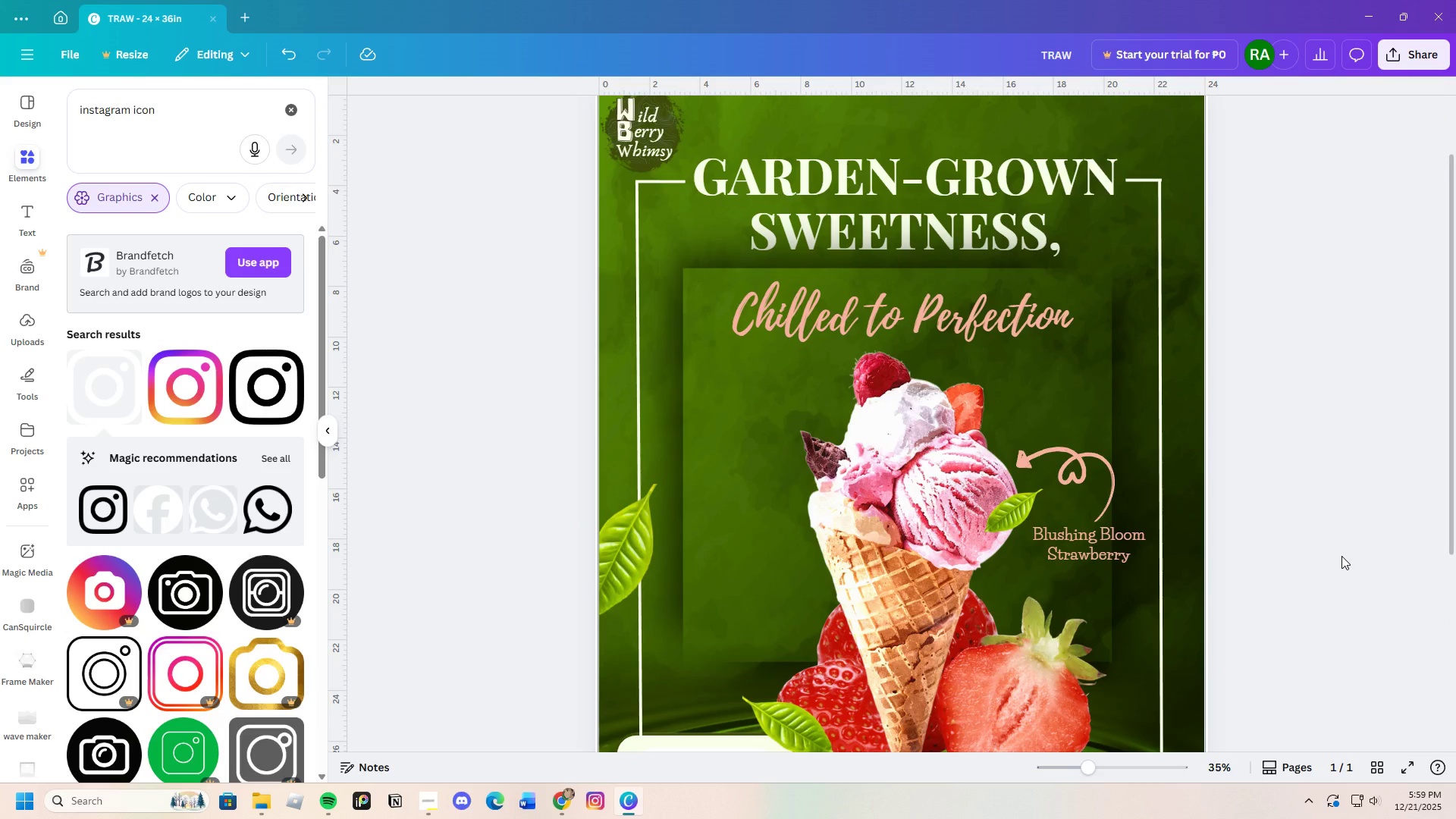 
scroll: coordinate [1341, 556], scroll_direction: down, amount: 3.0
 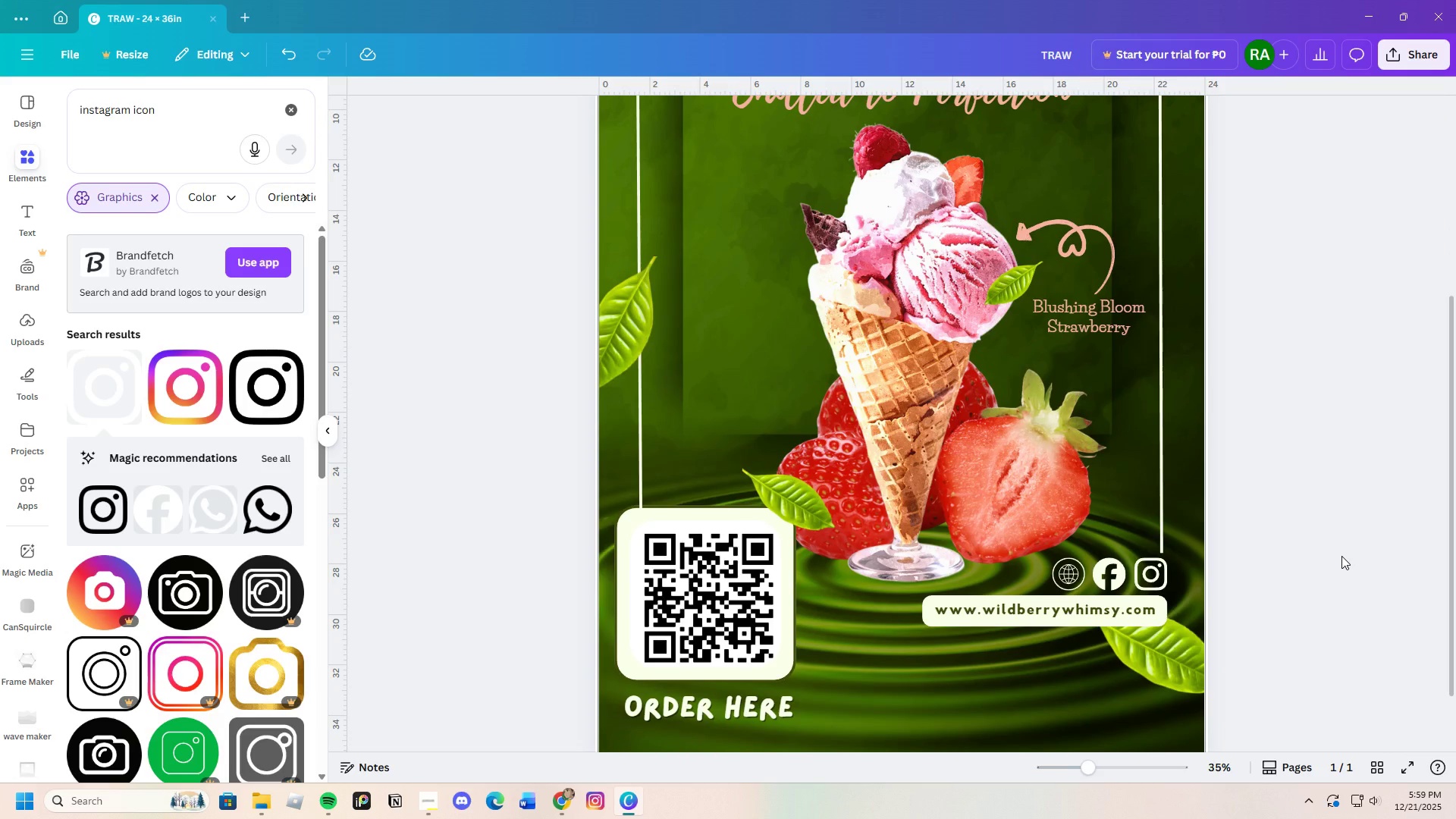 
scroll: coordinate [1341, 556], scroll_direction: up, amount: 3.0
 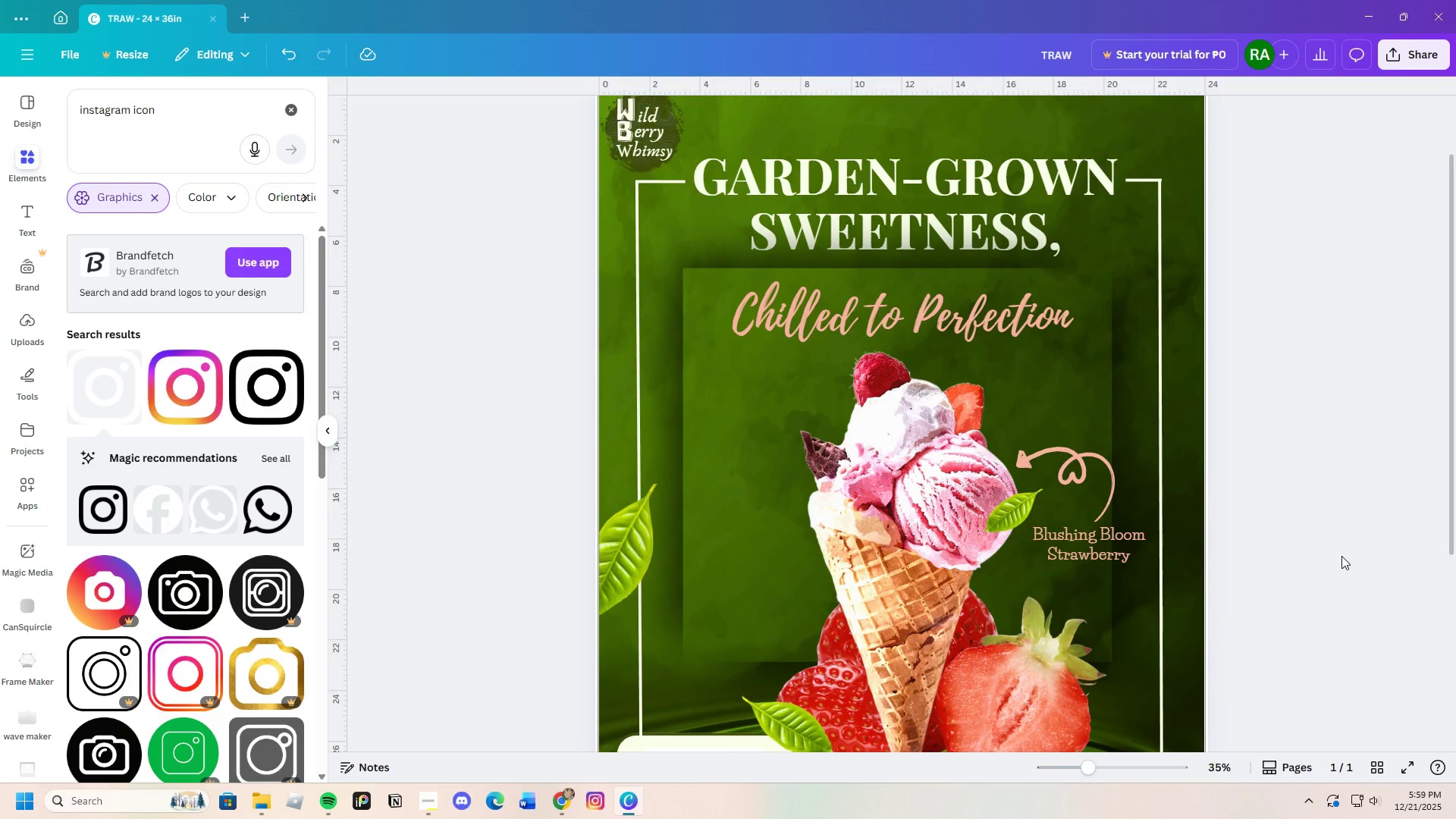 
scroll: coordinate [1341, 556], scroll_direction: down, amount: 4.0
 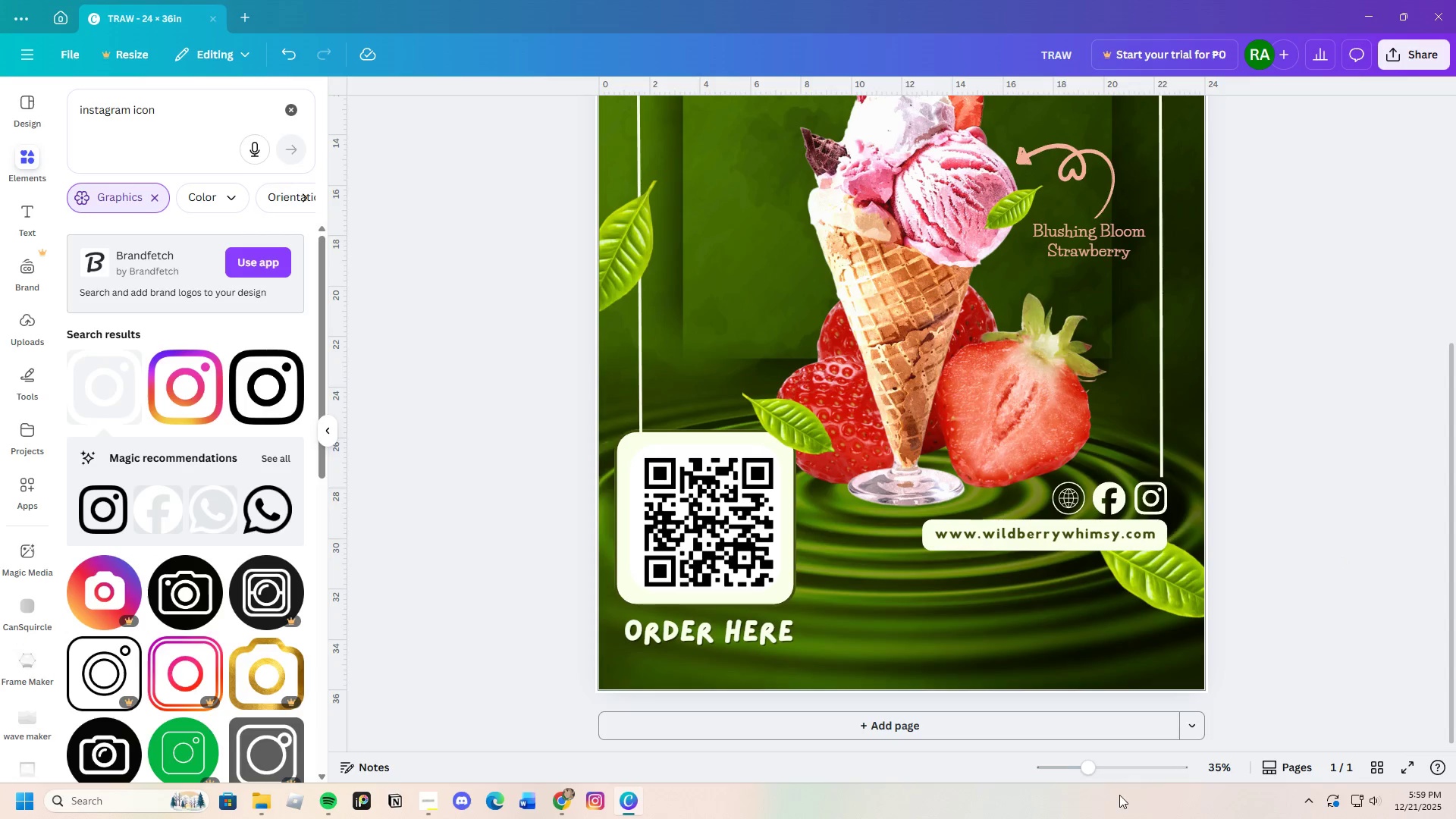 
left_click_drag(start_coordinate=[1094, 767], to_coordinate=[1069, 775])
 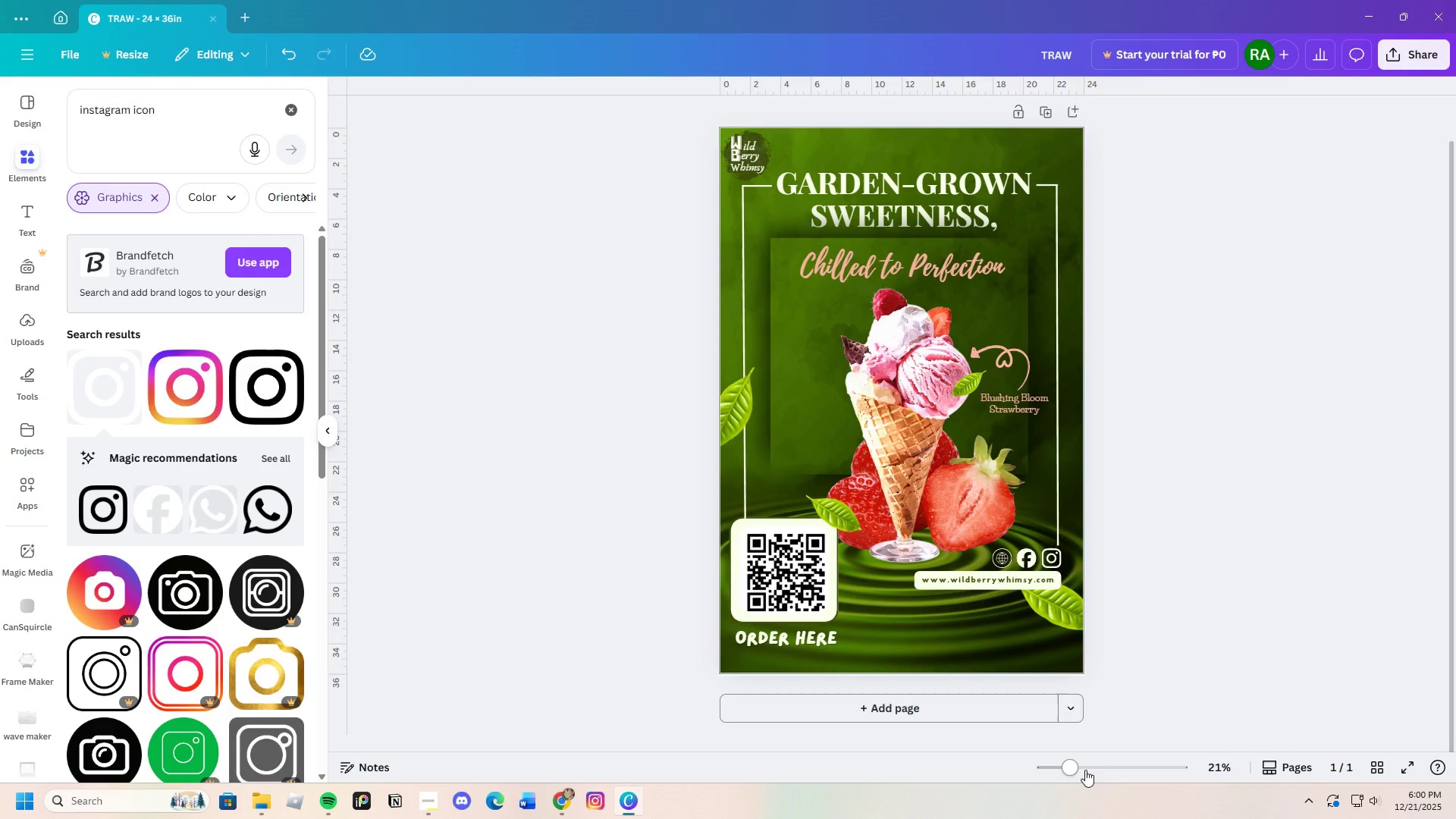 
left_click_drag(start_coordinate=[1073, 766], to_coordinate=[1087, 762])
 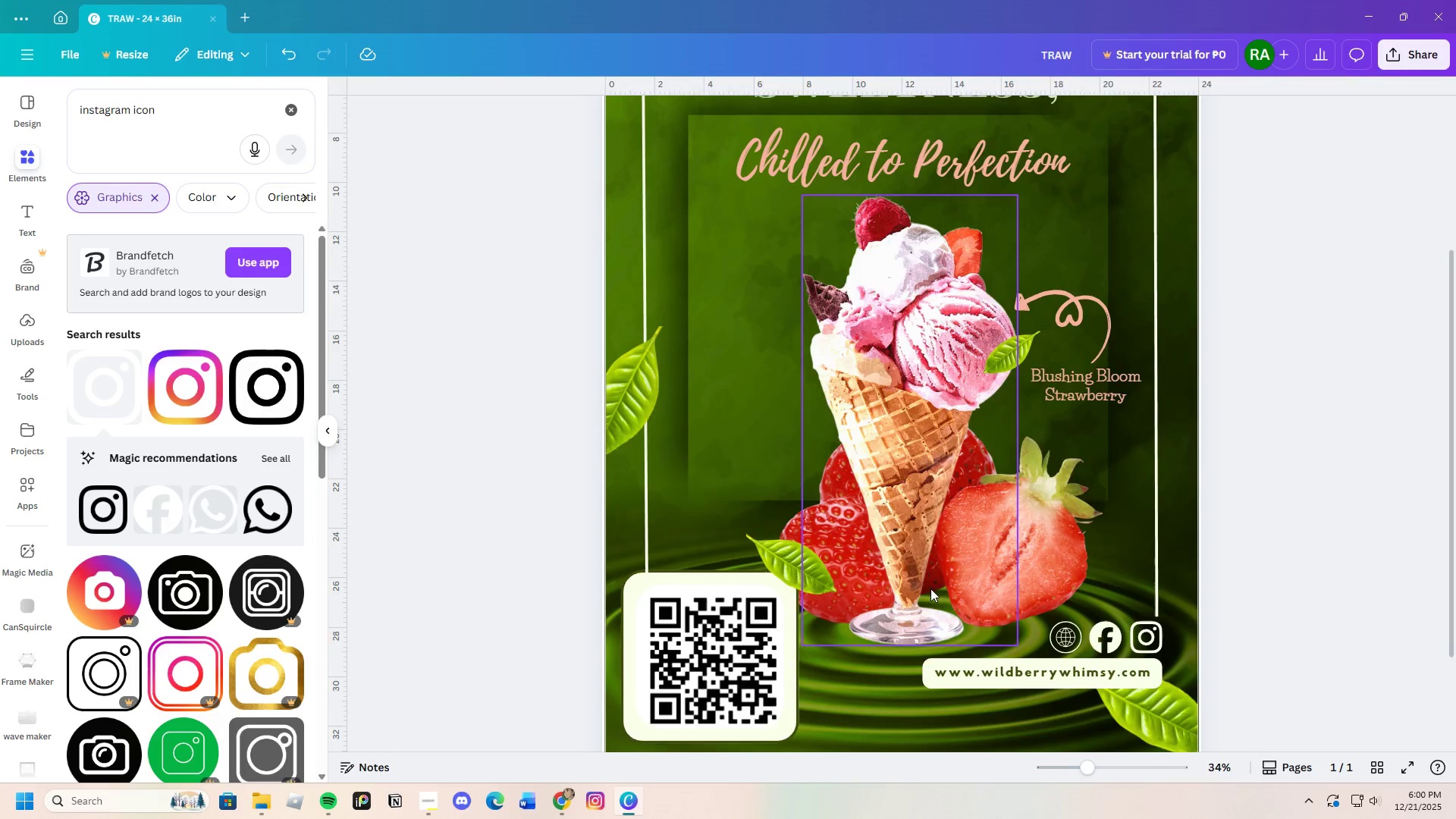 
scroll: coordinate [901, 590], scroll_direction: up, amount: 5.0
 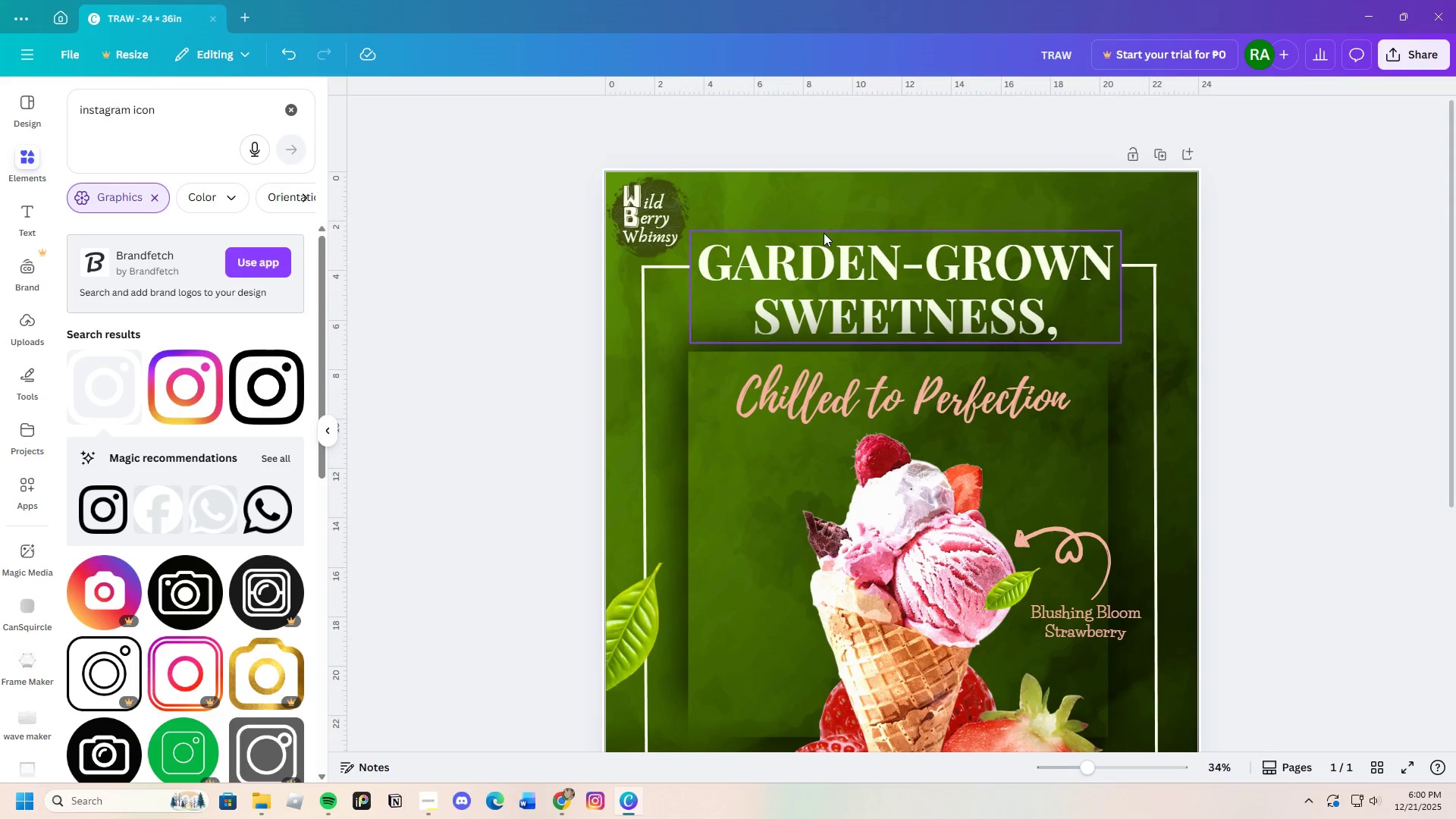 
left_click([1298, 383])
 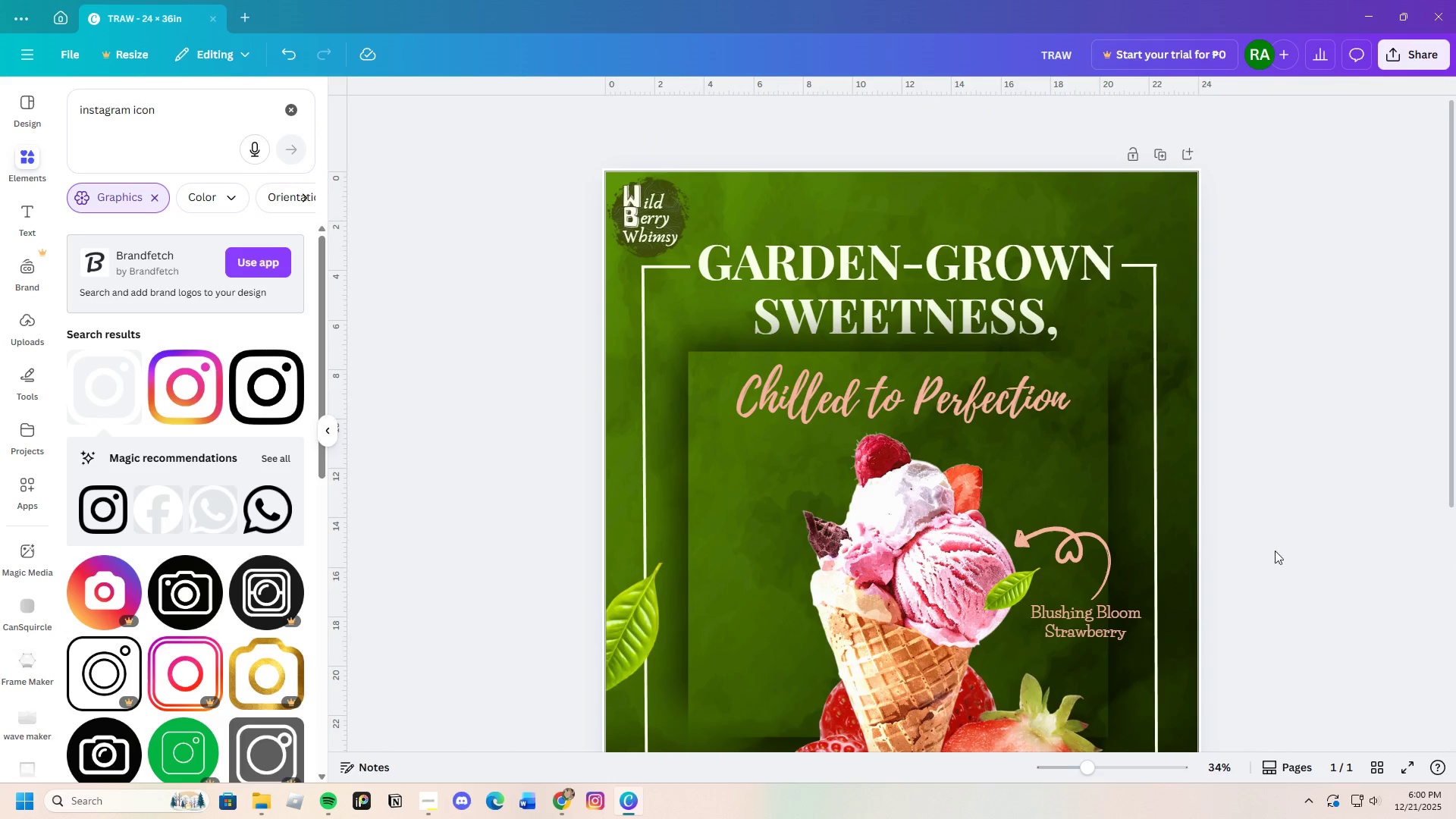 
scroll: coordinate [1272, 570], scroll_direction: down, amount: 7.0
 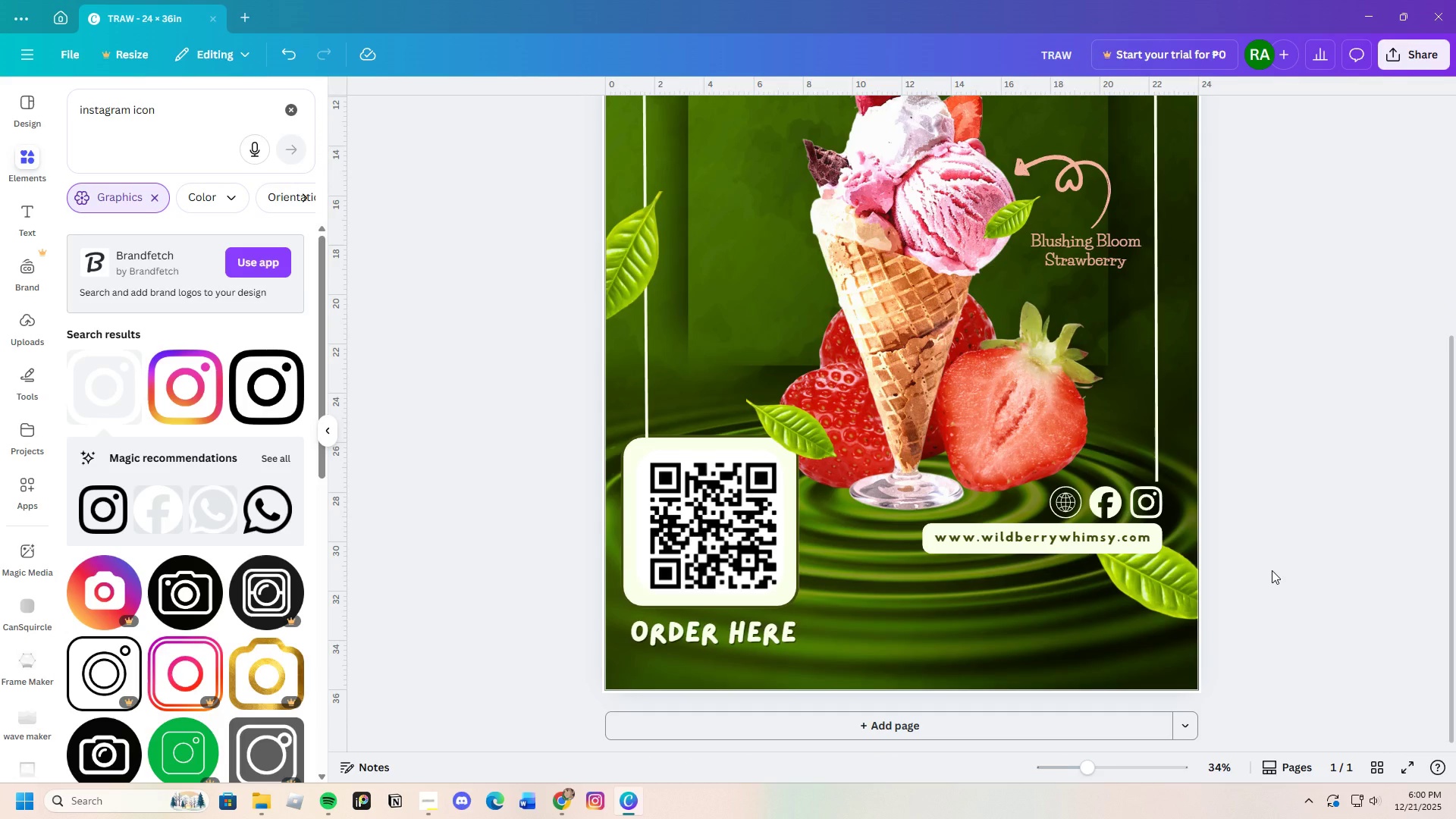 
scroll: coordinate [1272, 571], scroll_direction: up, amount: 5.0
 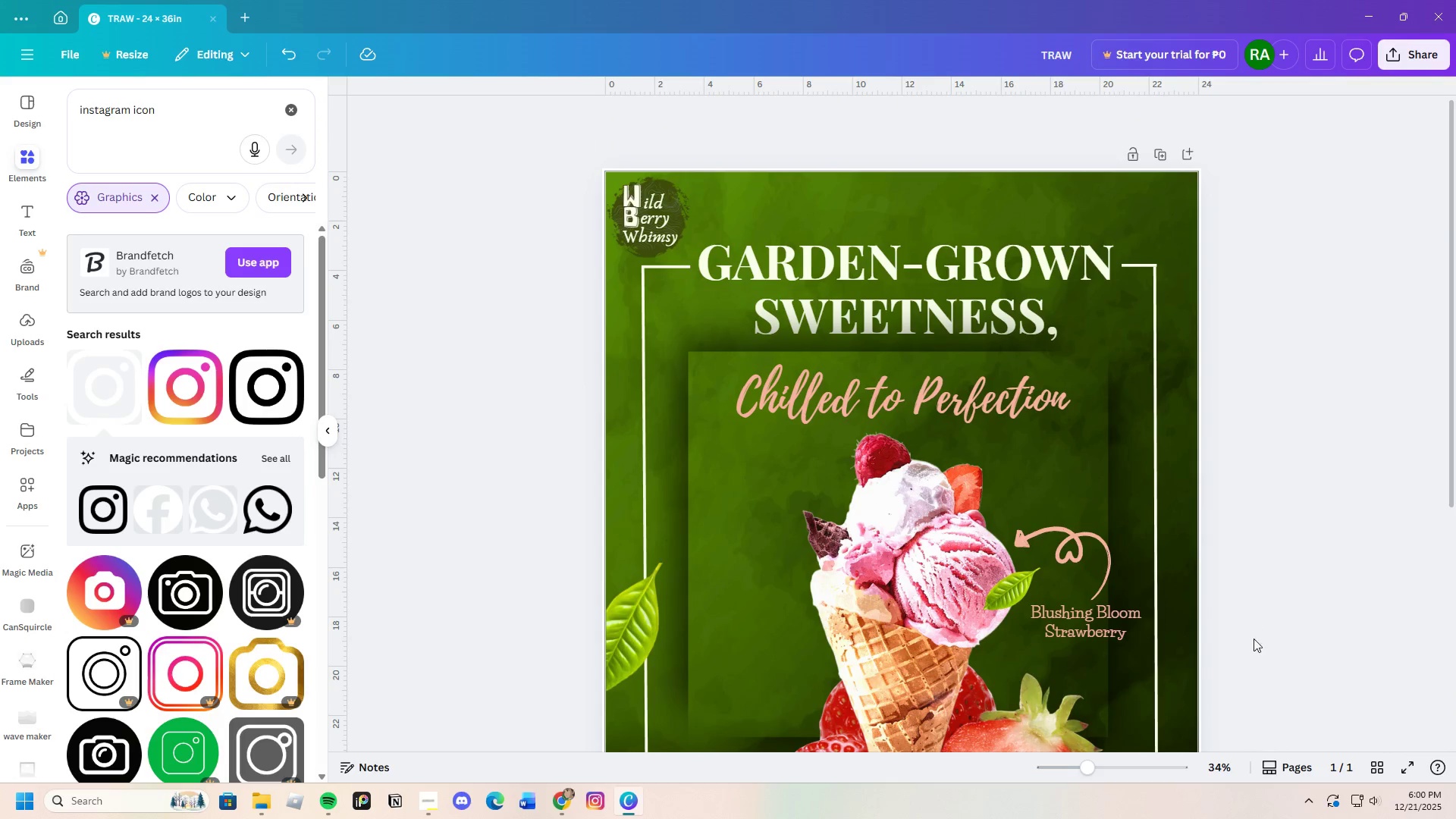 
scroll: coordinate [1246, 656], scroll_direction: down, amount: 3.0
 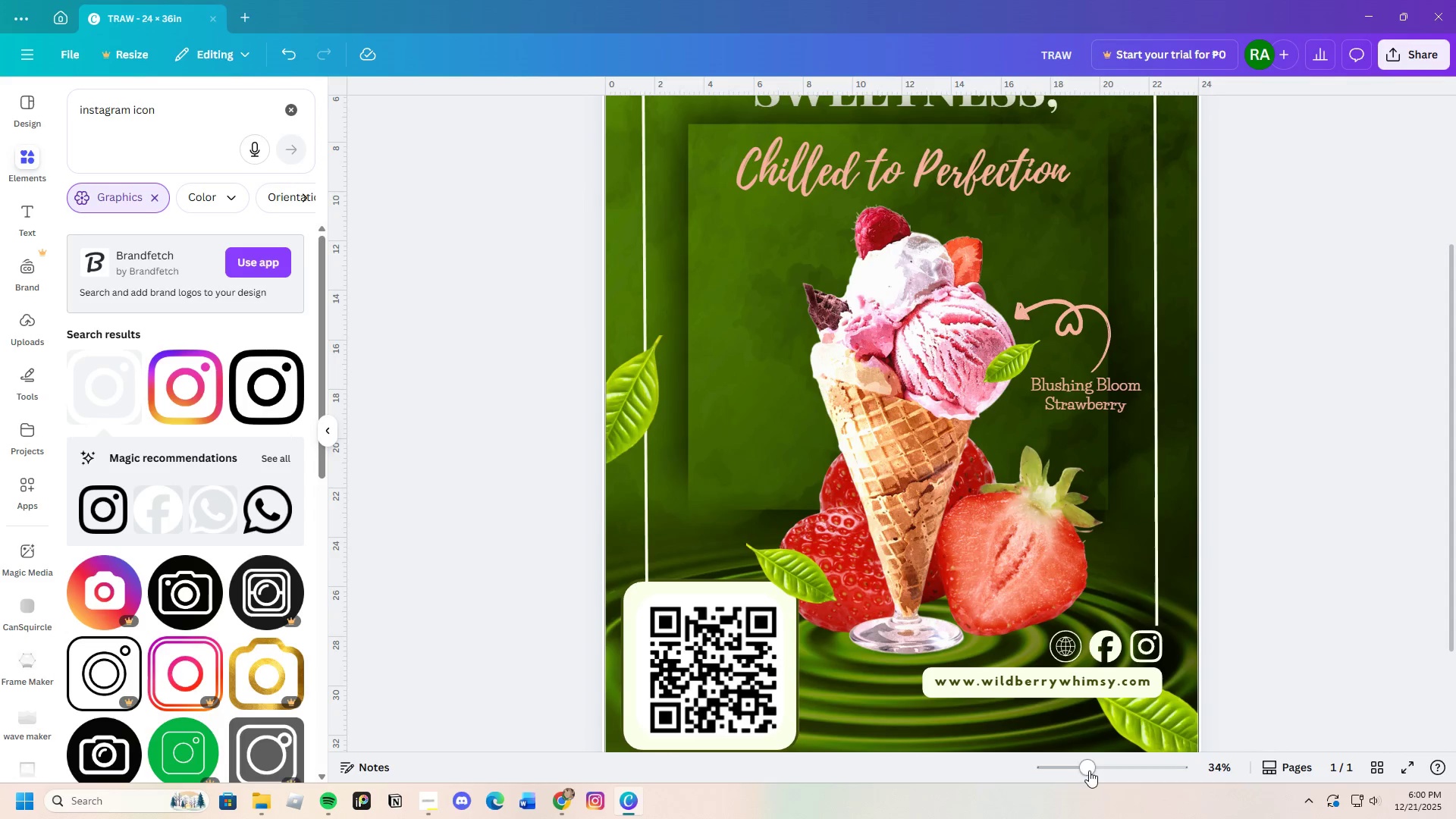 
left_click_drag(start_coordinate=[1089, 770], to_coordinate=[1076, 779])
 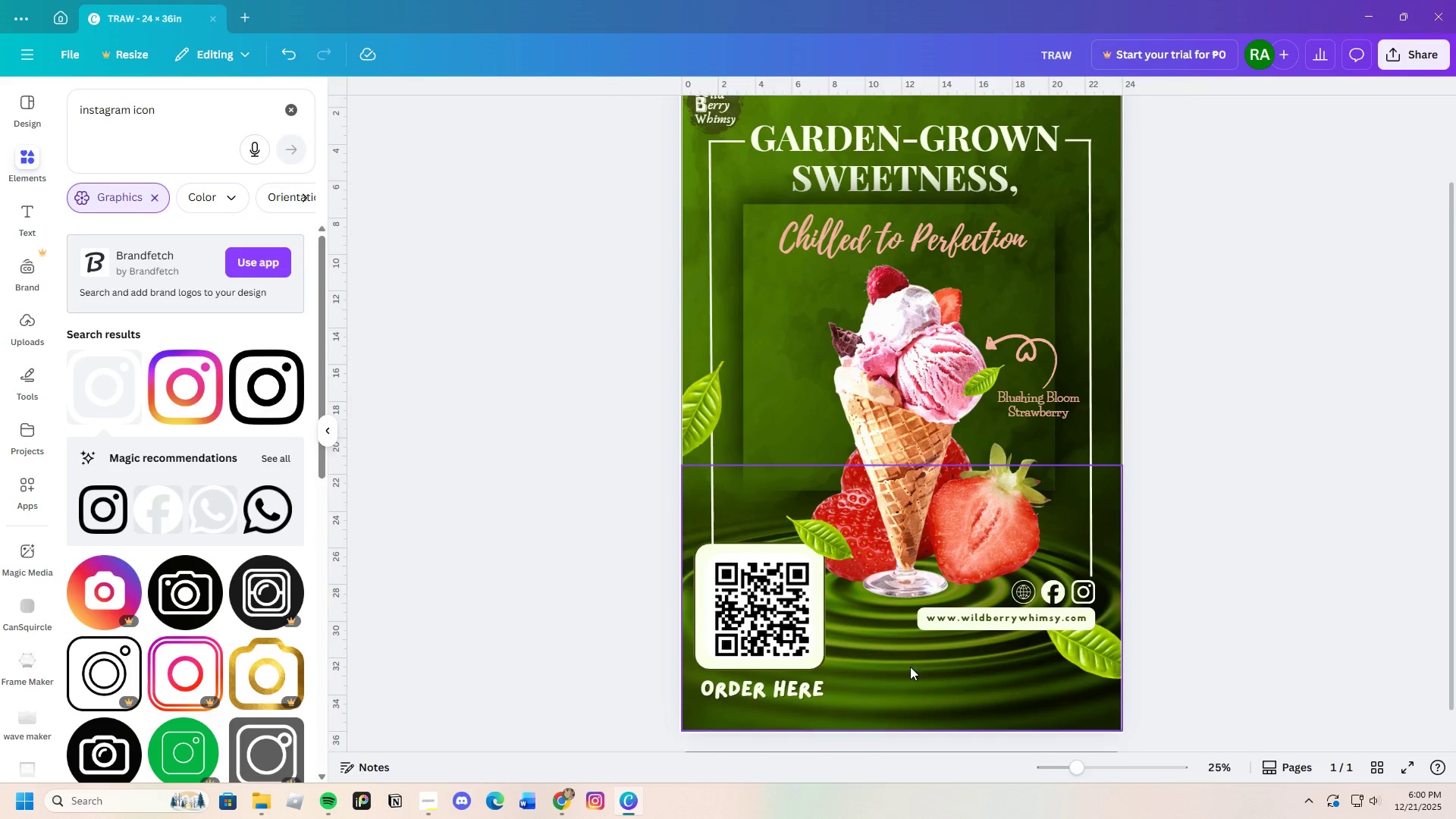 
left_click([1236, 642])
 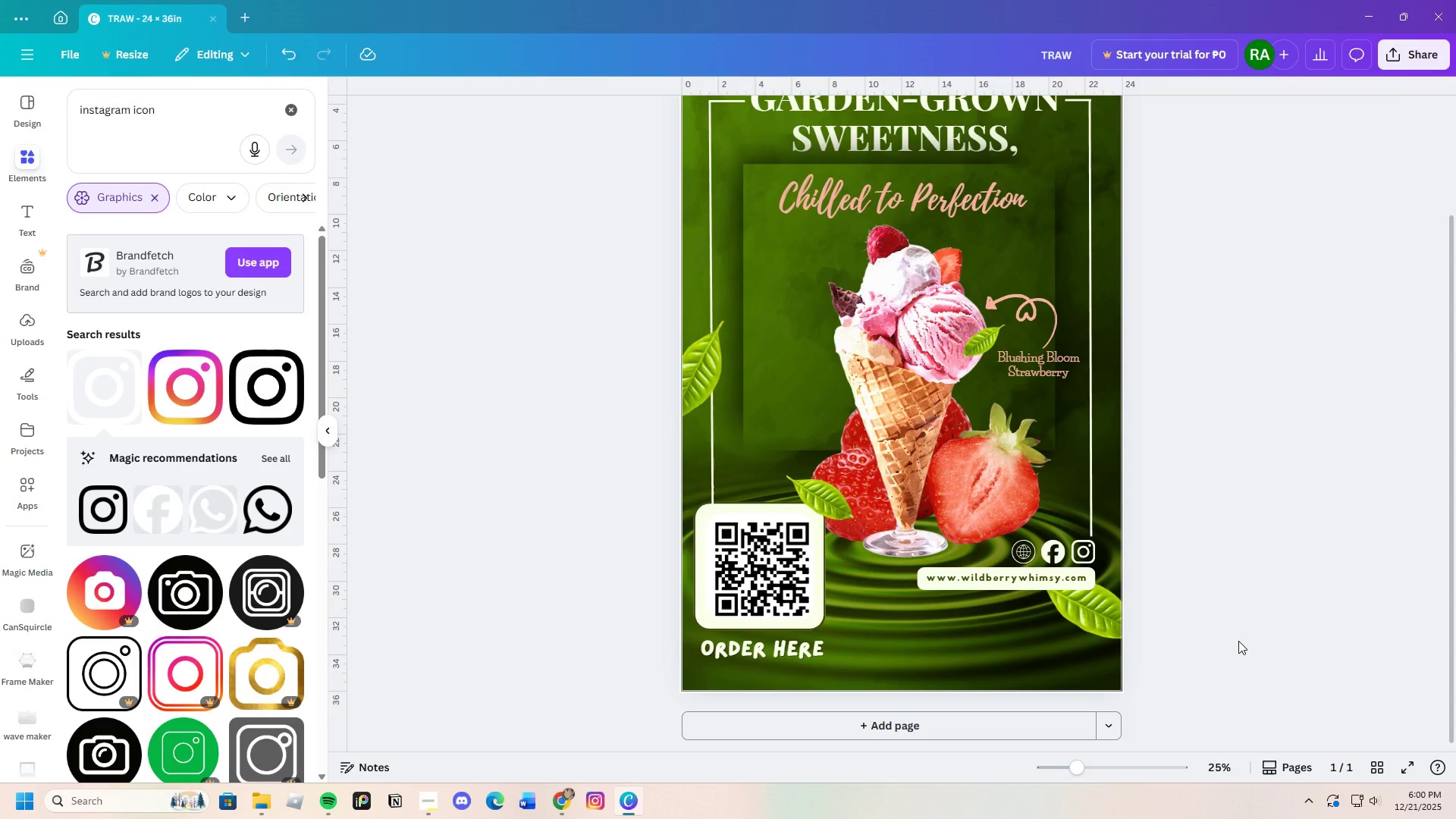 
scroll: coordinate [908, 664], scroll_direction: down, amount: 3.0
 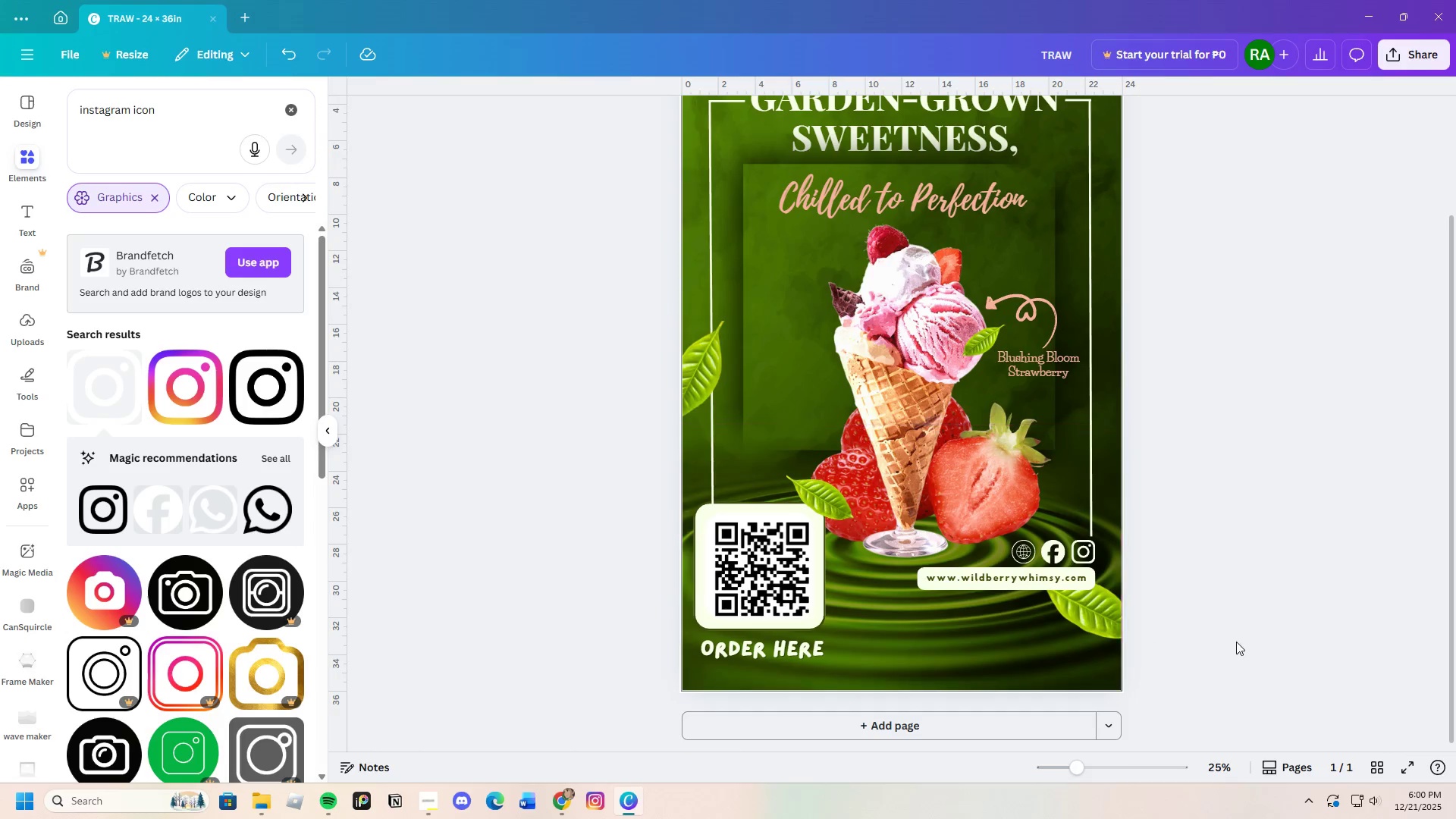 
scroll: coordinate [1238, 642], scroll_direction: up, amount: 4.0
 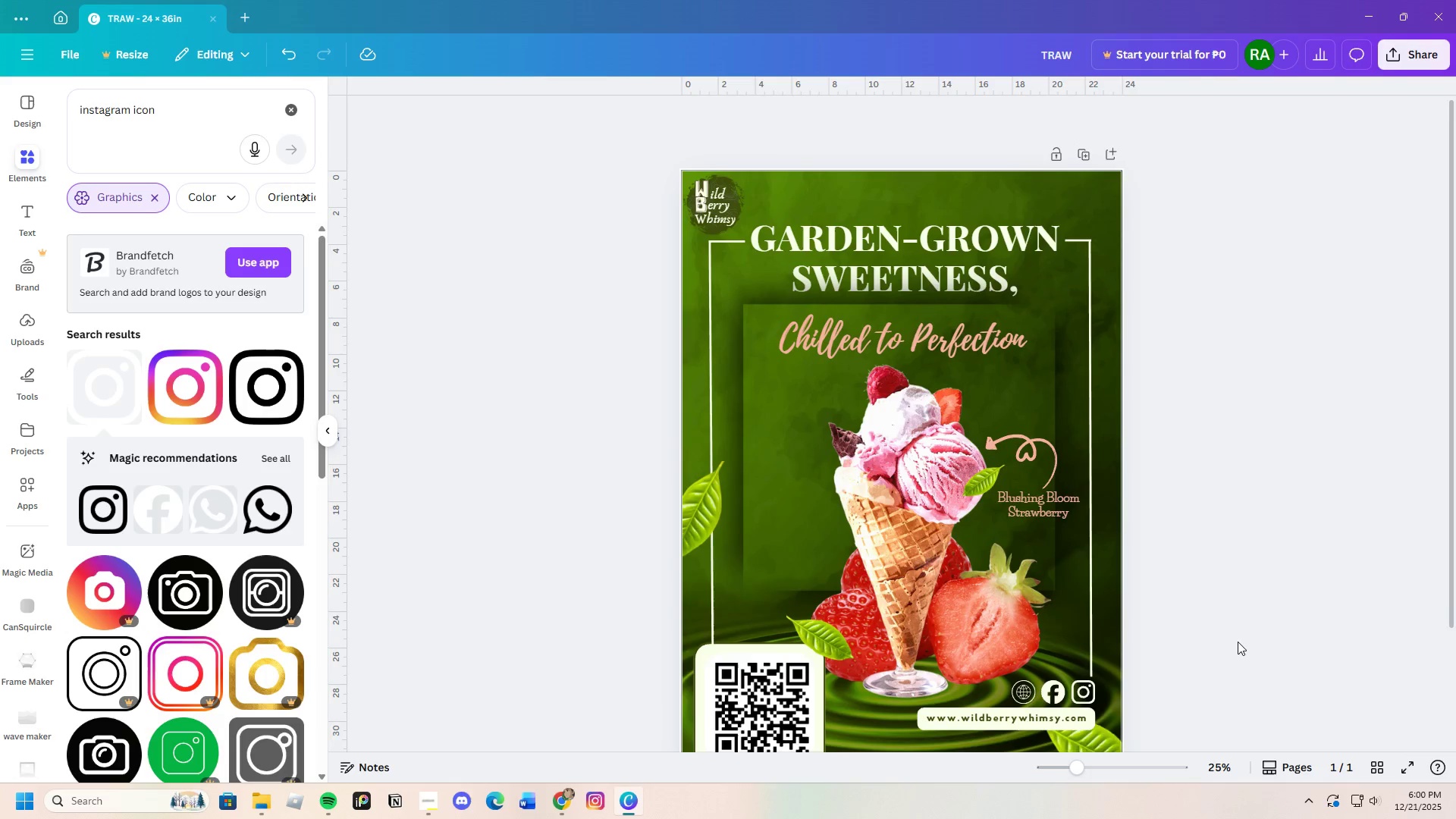 
scroll: coordinate [1237, 643], scroll_direction: down, amount: 3.0
 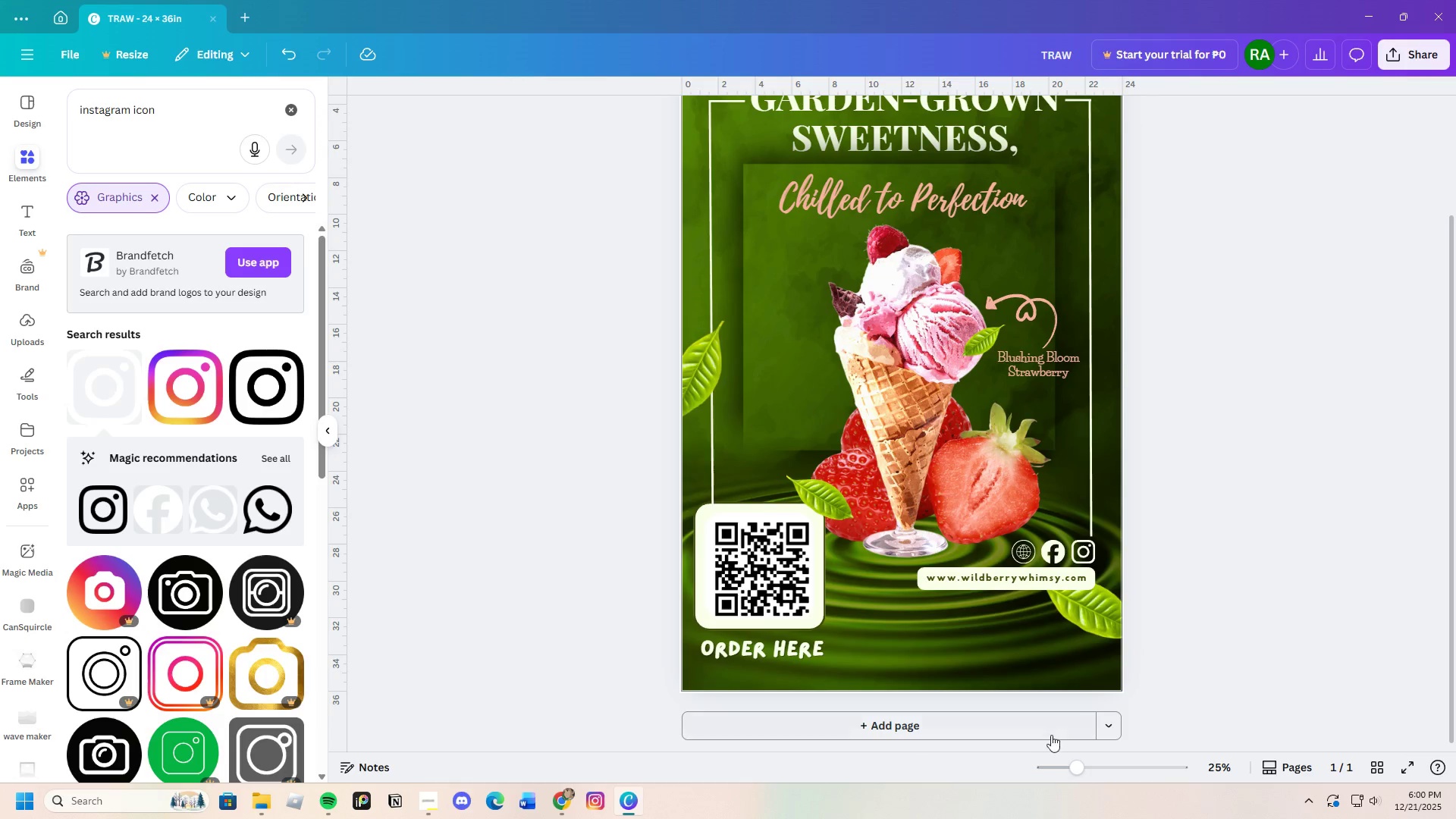 
left_click_drag(start_coordinate=[1071, 771], to_coordinate=[1084, 777])
 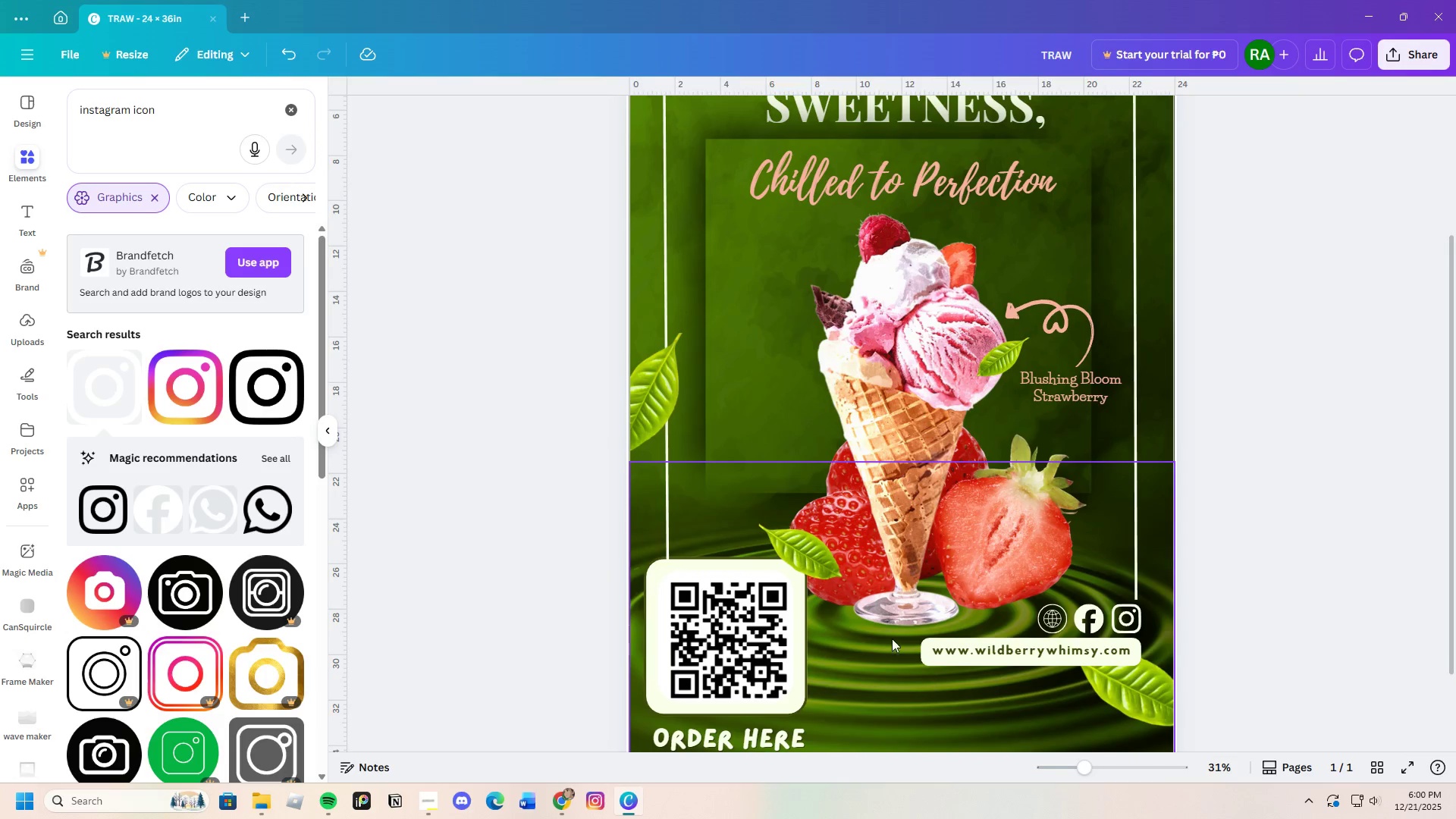 
scroll: coordinate [883, 628], scroll_direction: down, amount: 3.0
 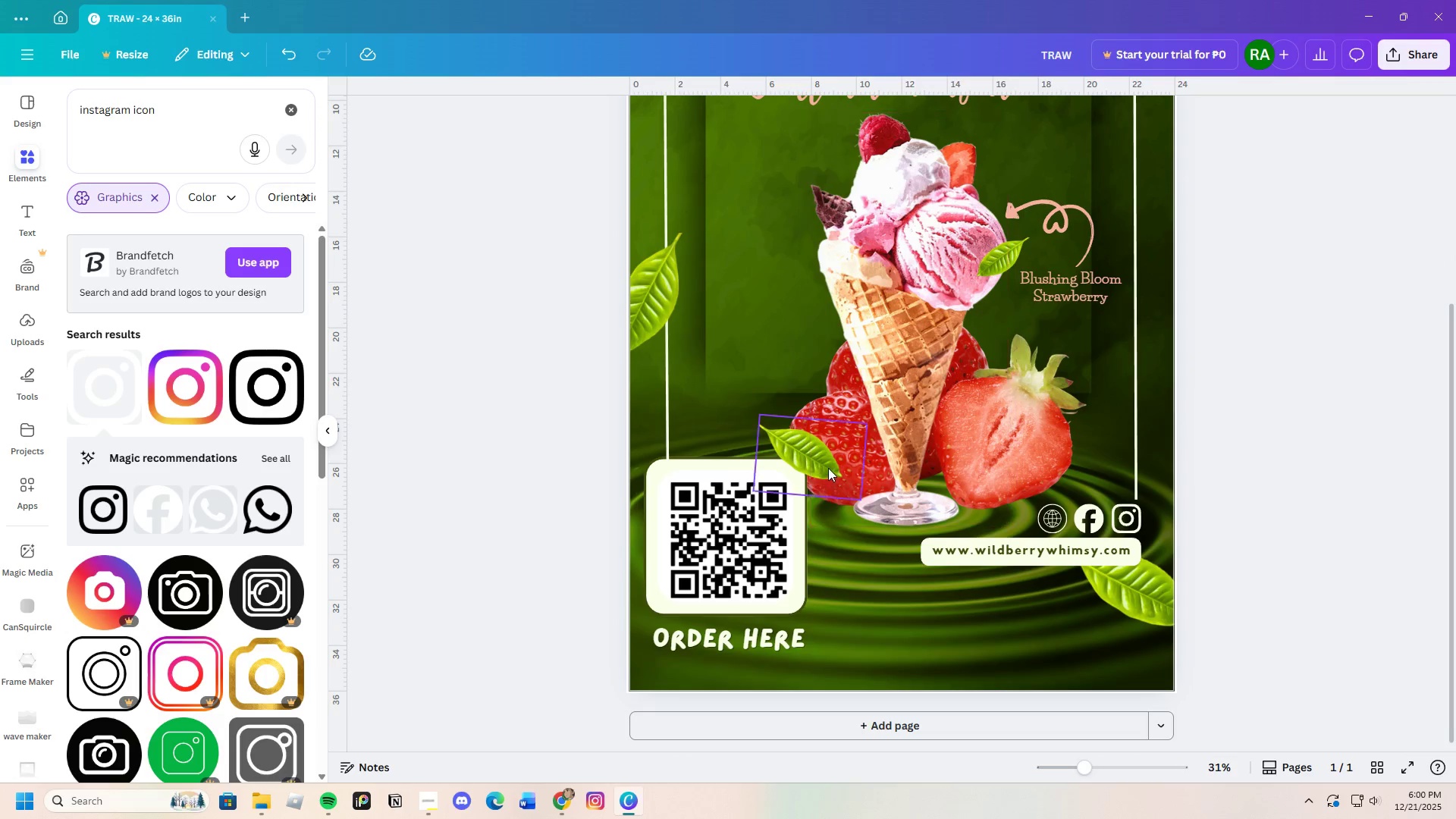 
left_click([824, 463])
 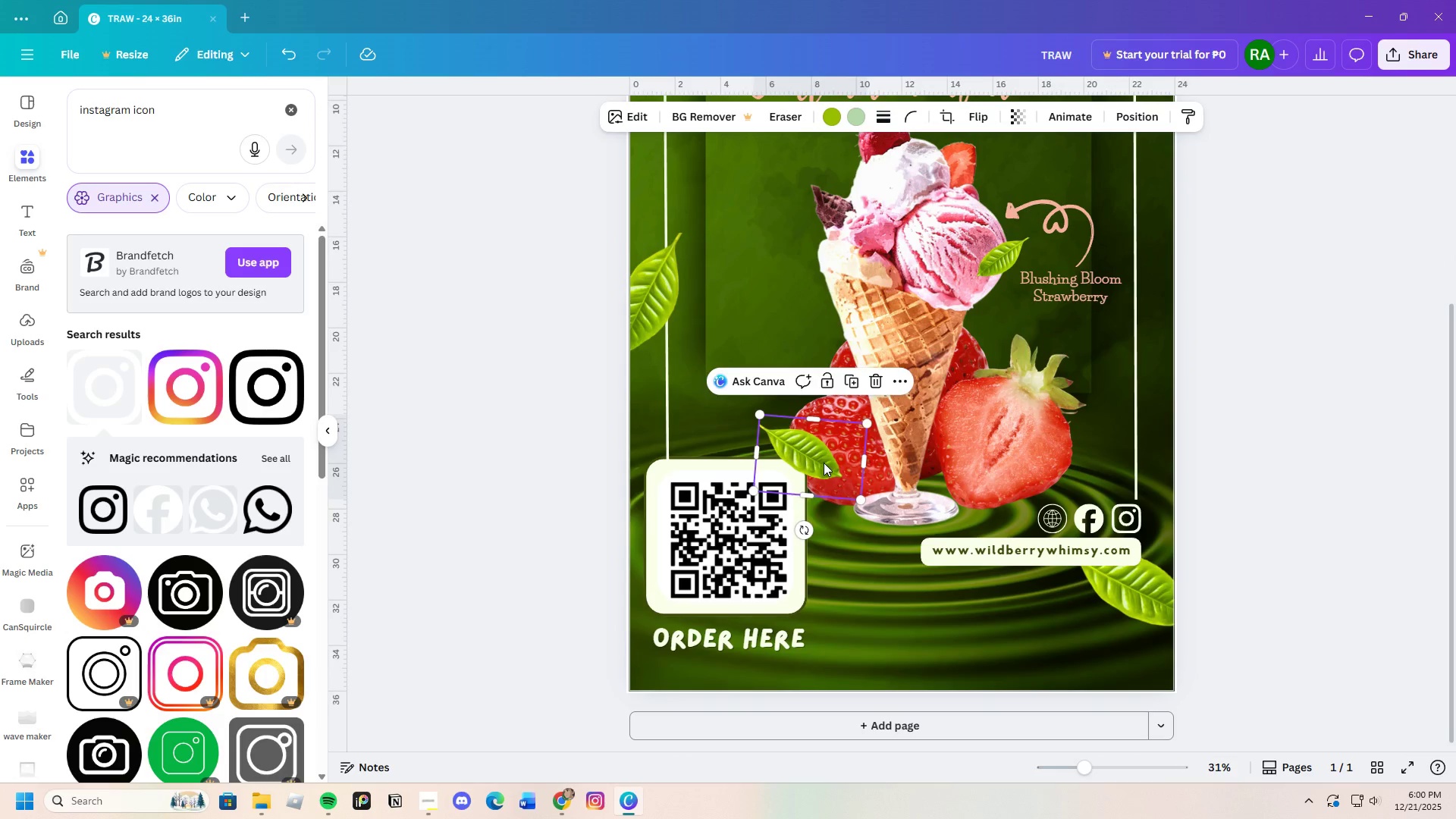 
left_click_drag(start_coordinate=[824, 463], to_coordinate=[830, 469])
 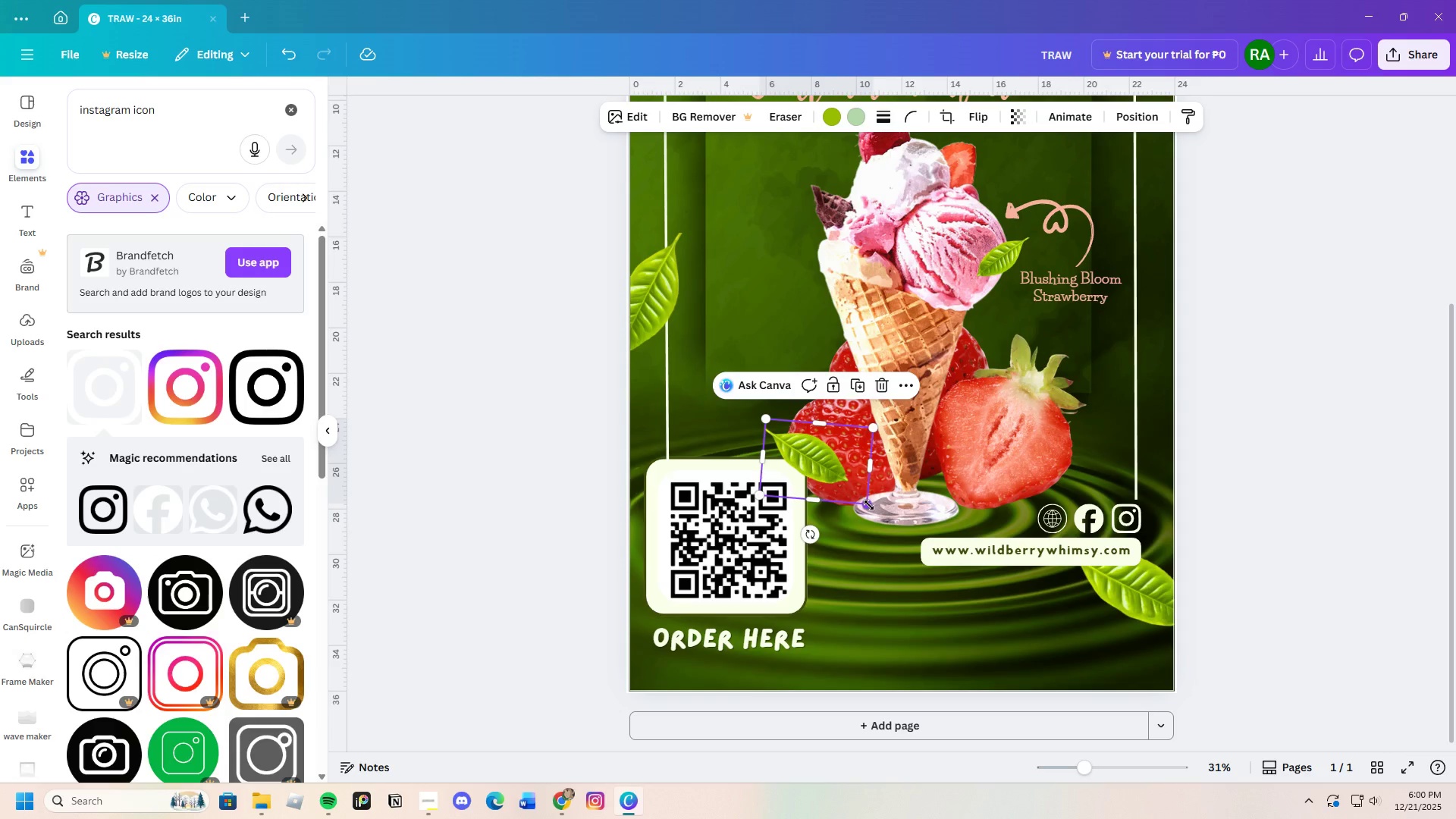 
left_click_drag(start_coordinate=[869, 505], to_coordinate=[866, 496])
 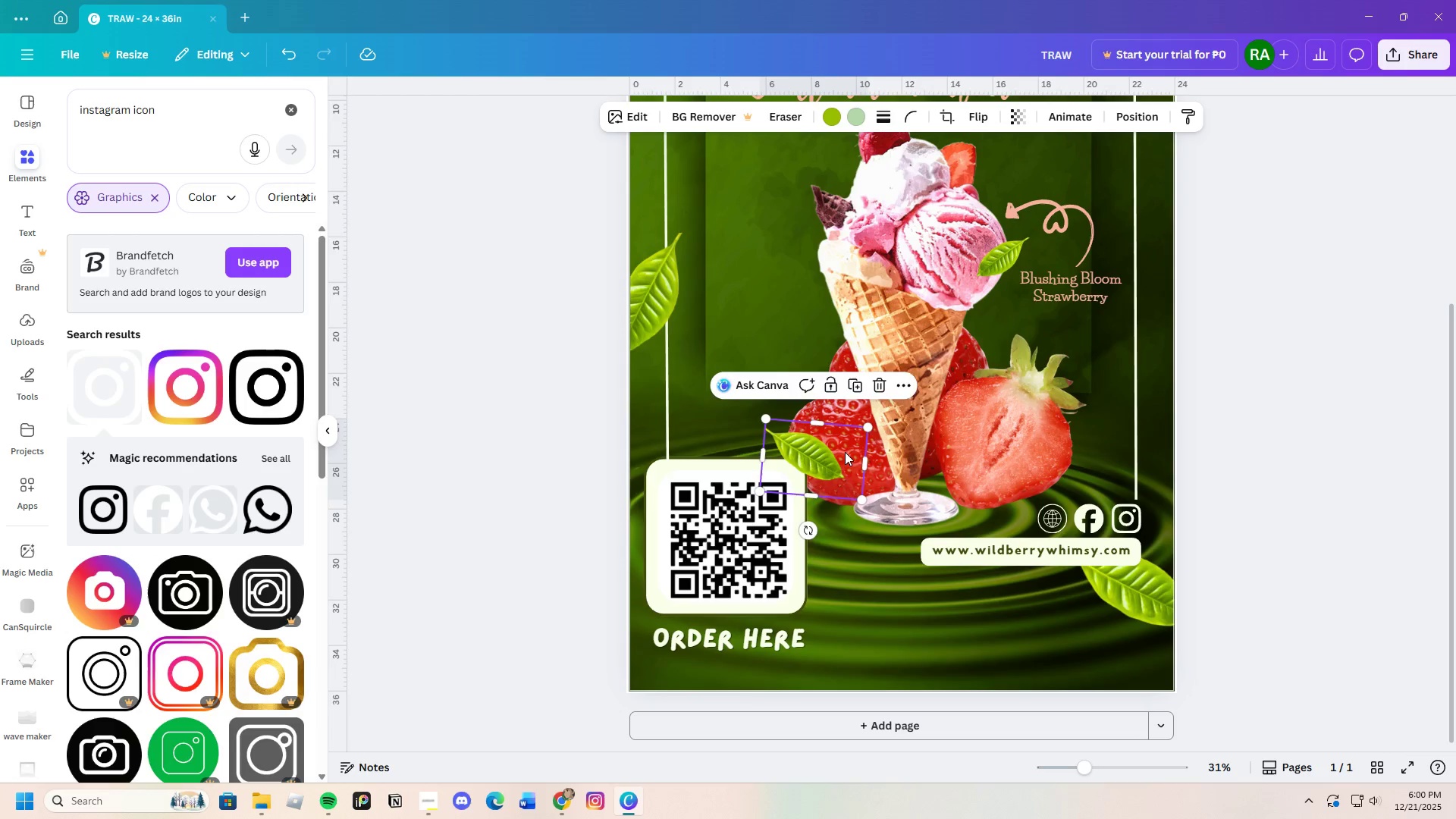 
left_click_drag(start_coordinate=[845, 452], to_coordinate=[846, 457])
 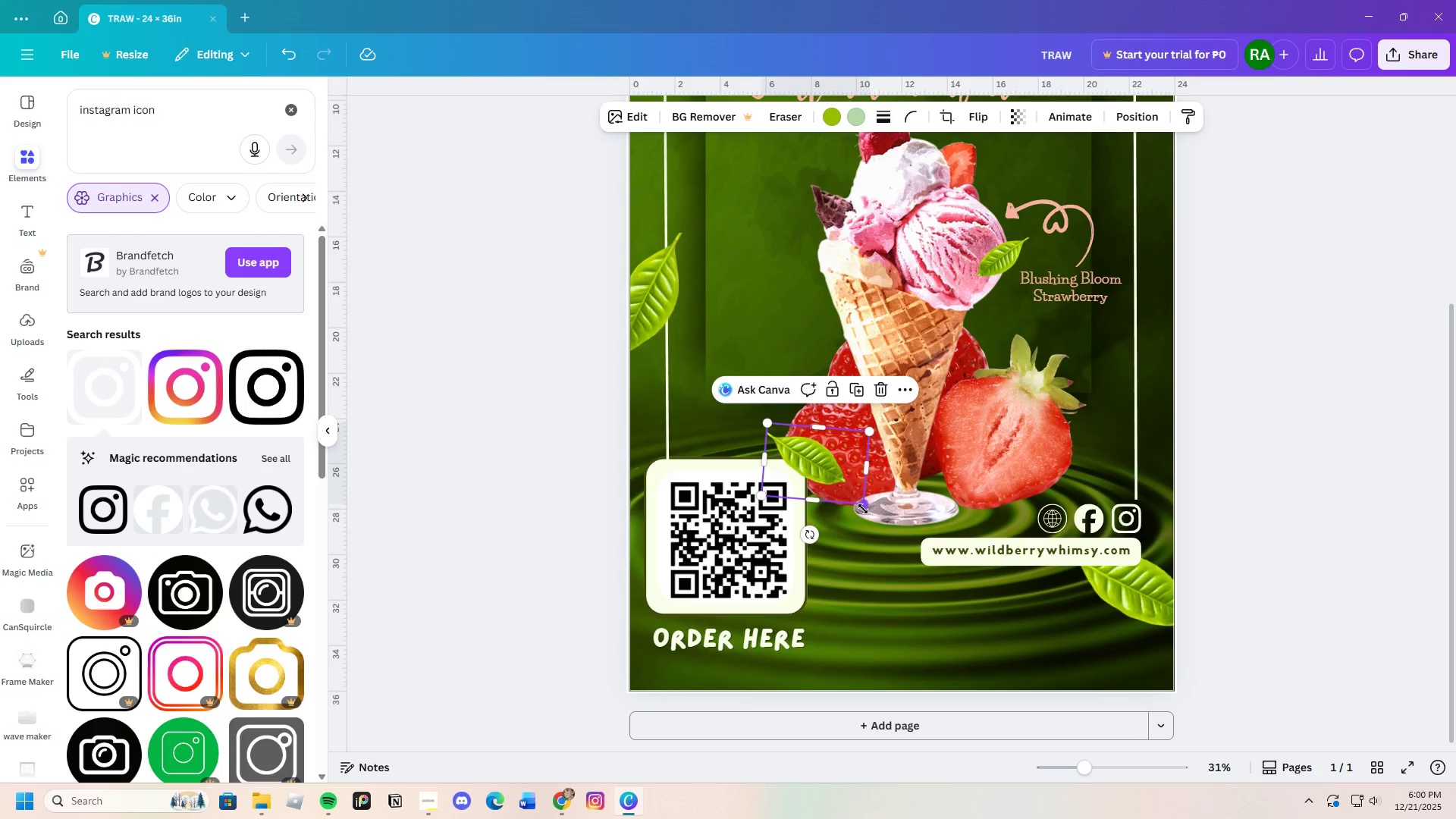 
left_click_drag(start_coordinate=[863, 509], to_coordinate=[856, 495])
 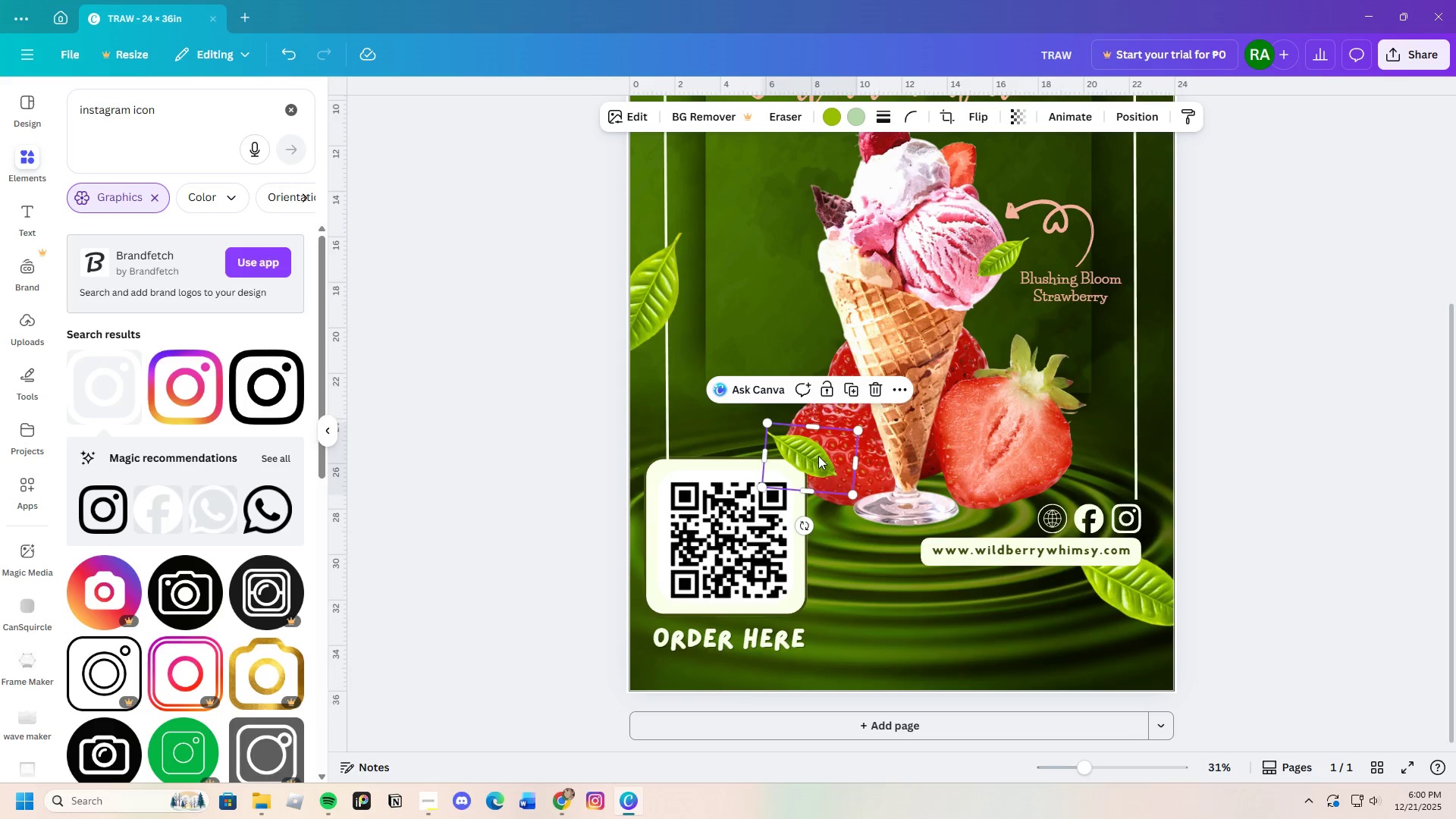 
left_click_drag(start_coordinate=[818, 456], to_coordinate=[818, 462])
 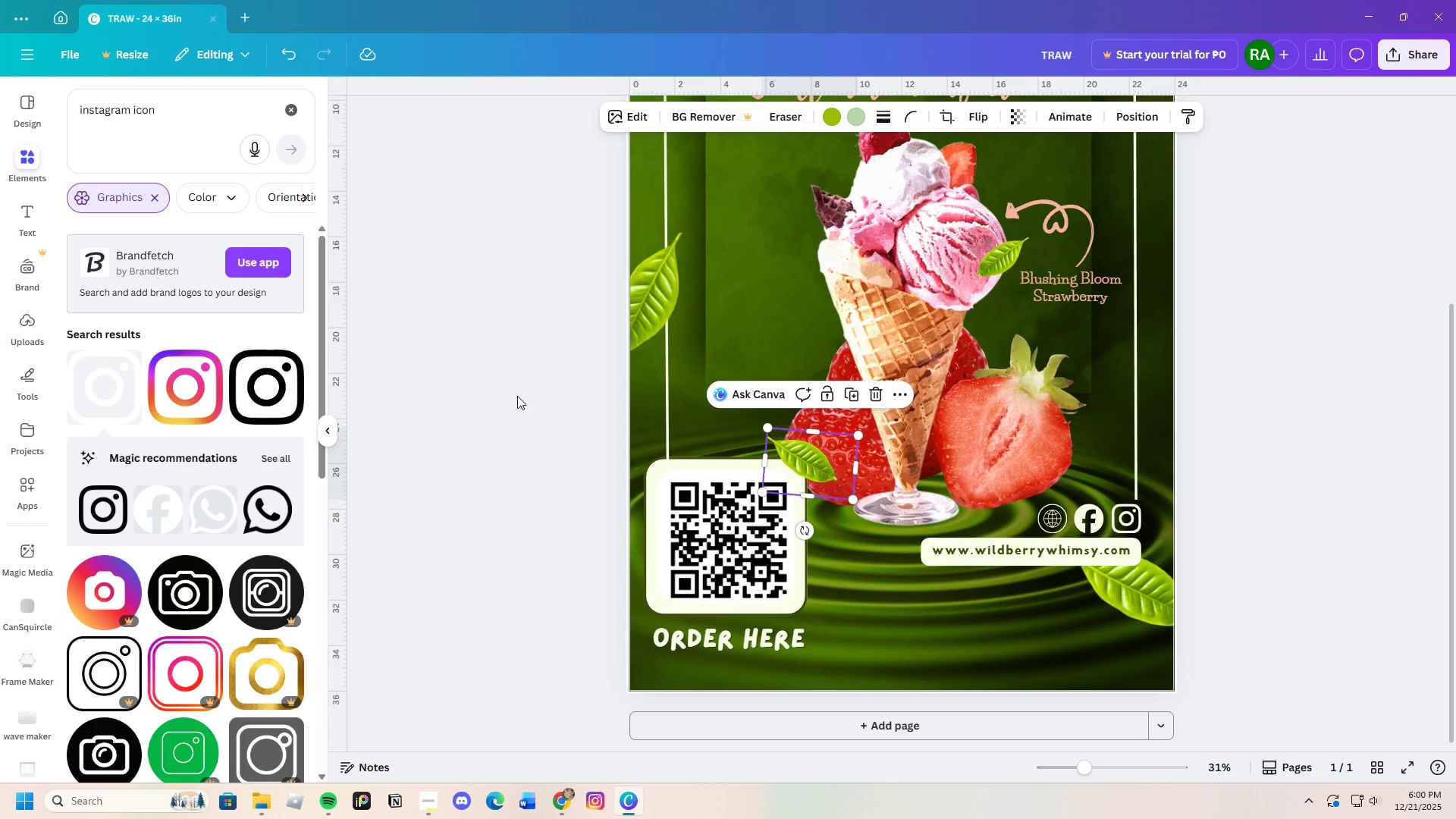 
left_click([517, 396])
 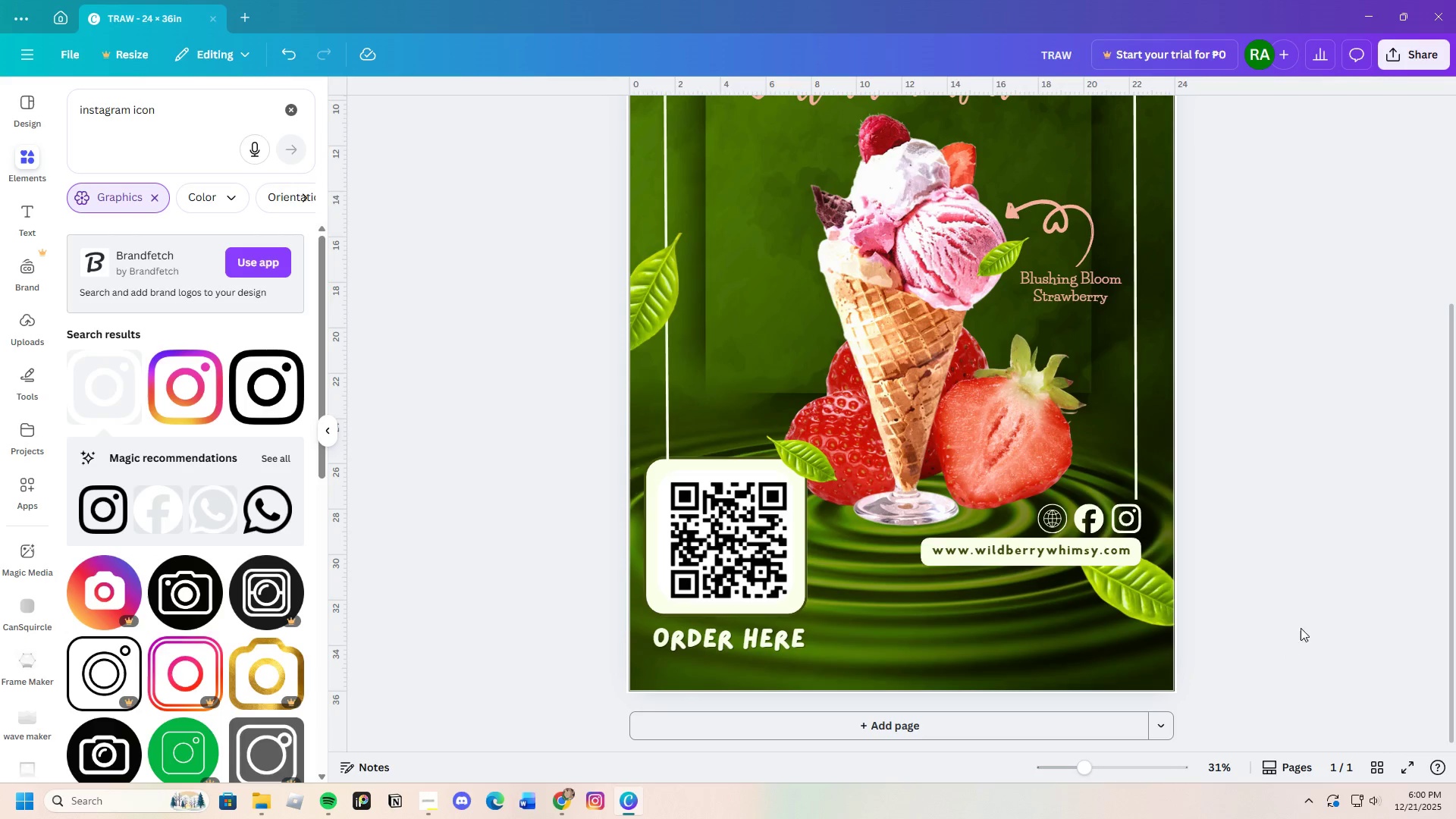 
left_click([1294, 579])
 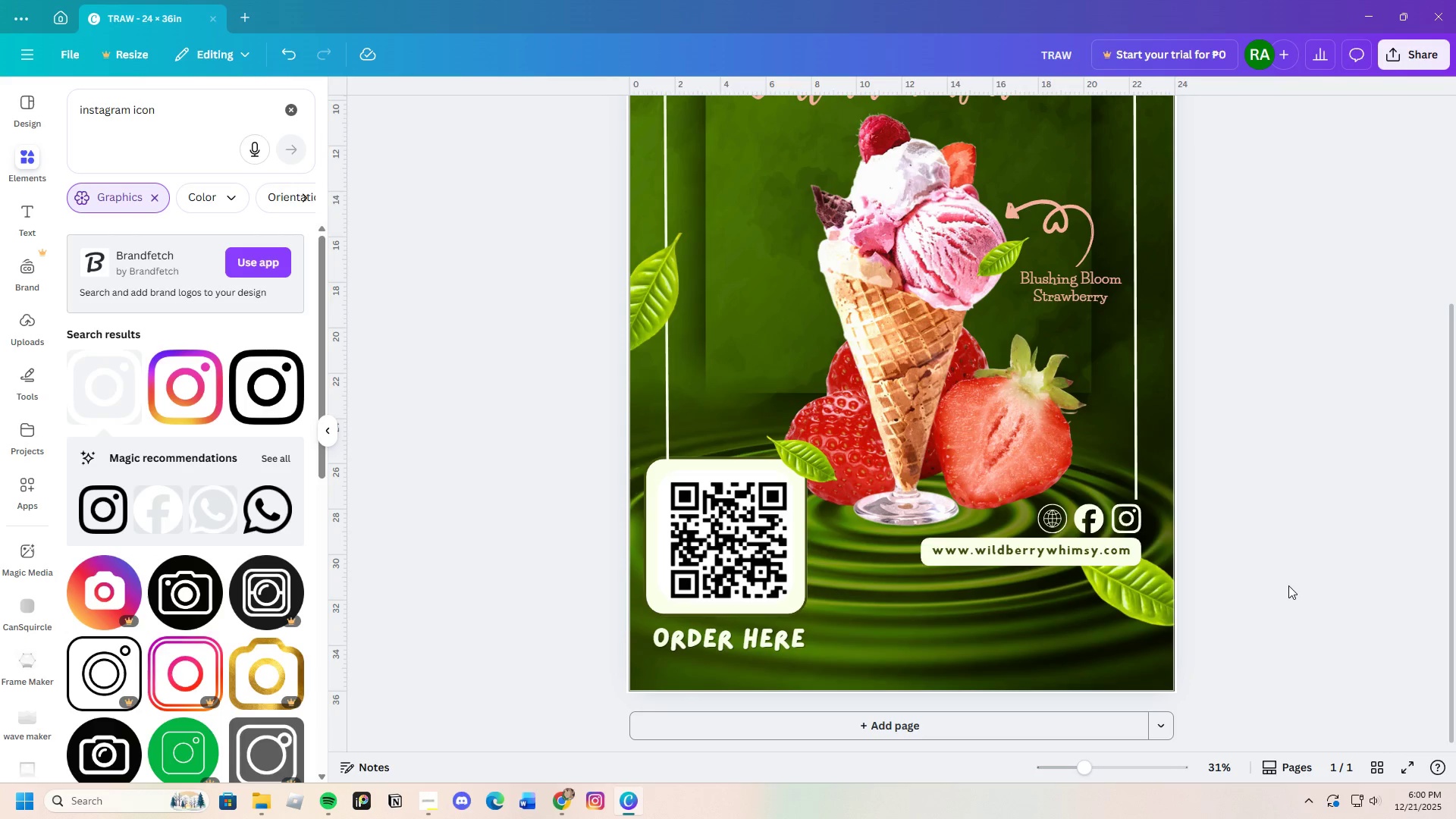 
scroll: coordinate [1288, 586], scroll_direction: up, amount: 3.0
 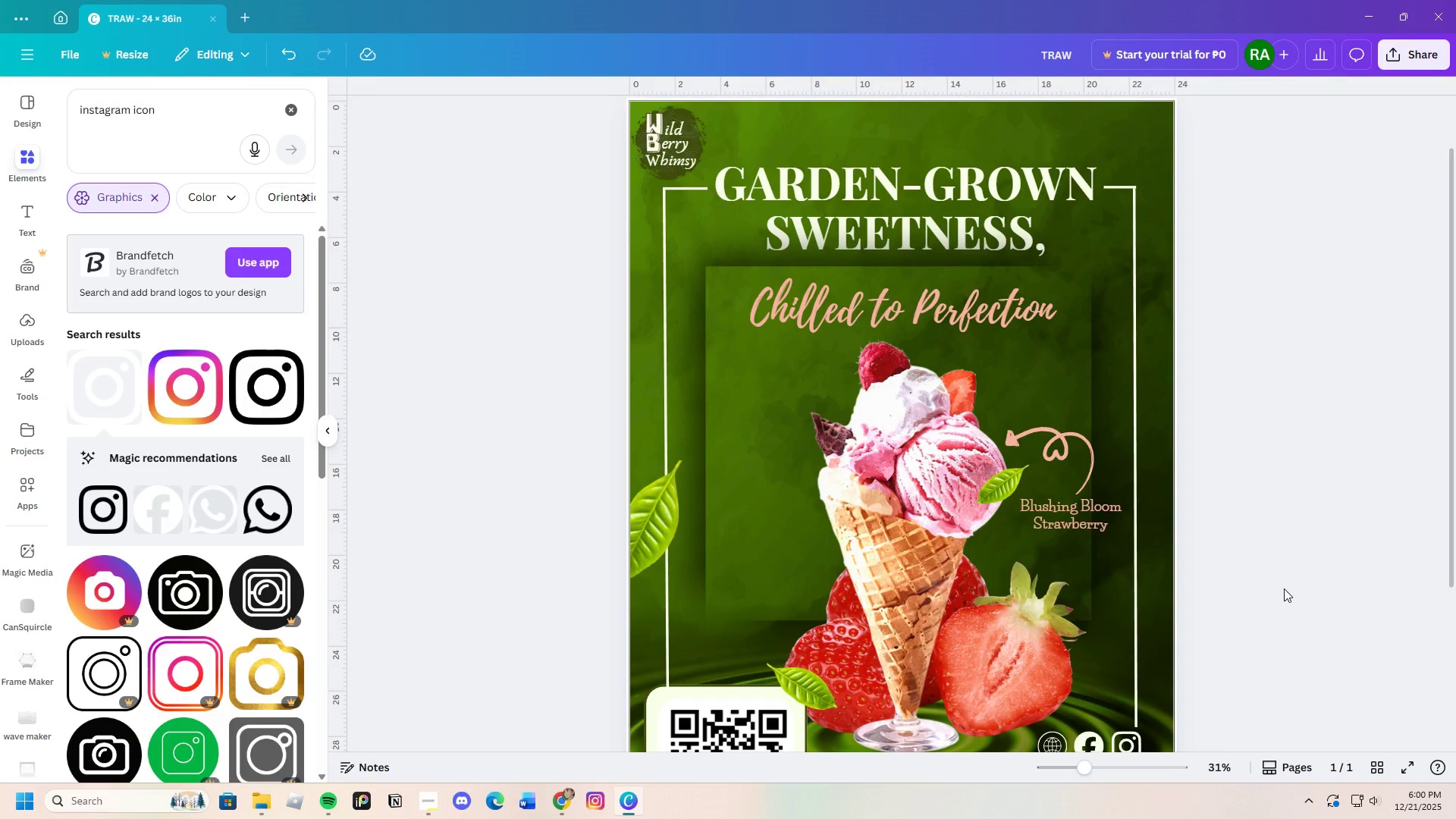 
scroll: coordinate [1284, 588], scroll_direction: down, amount: 3.0
 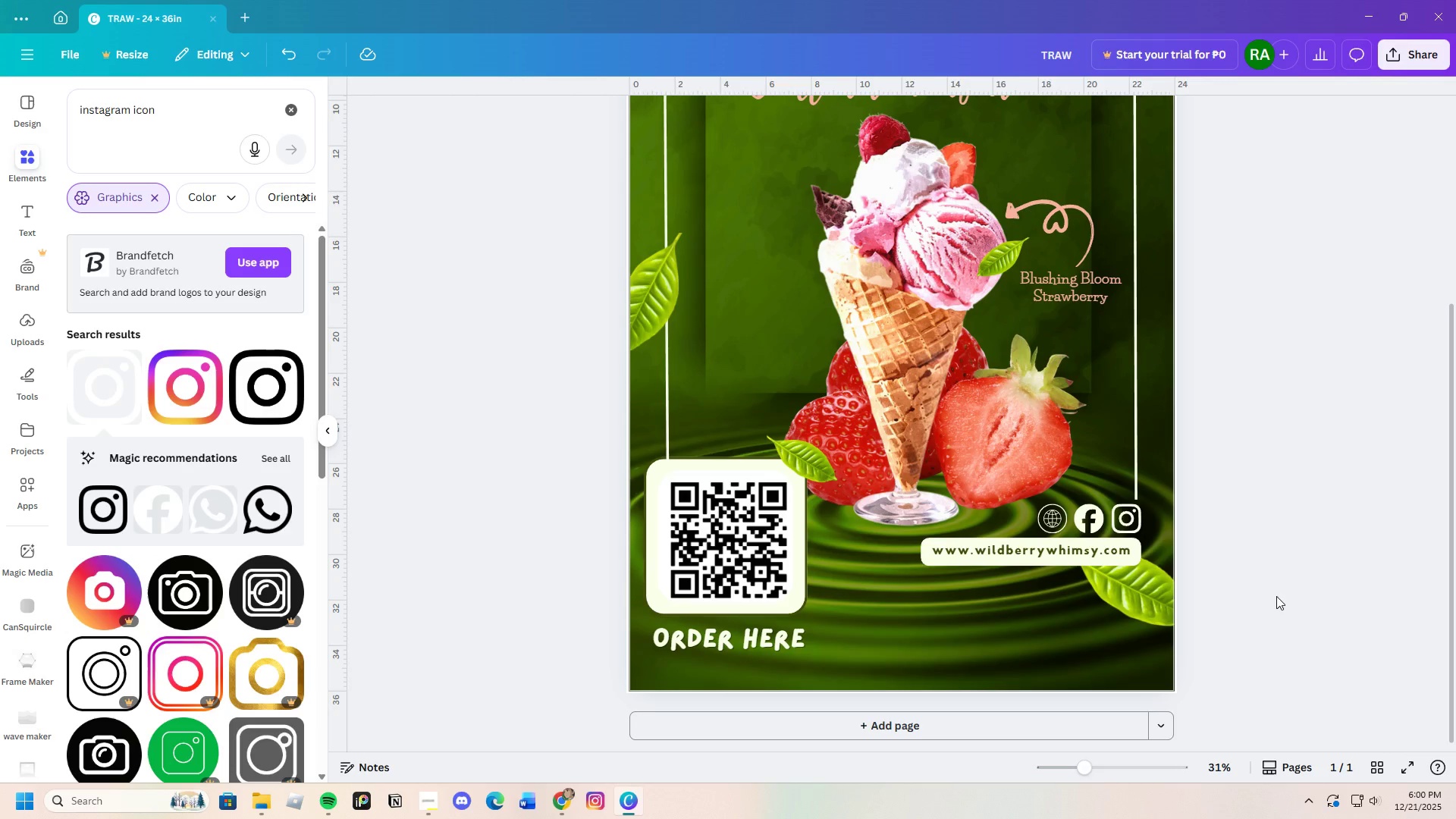 
wait(6.36)
 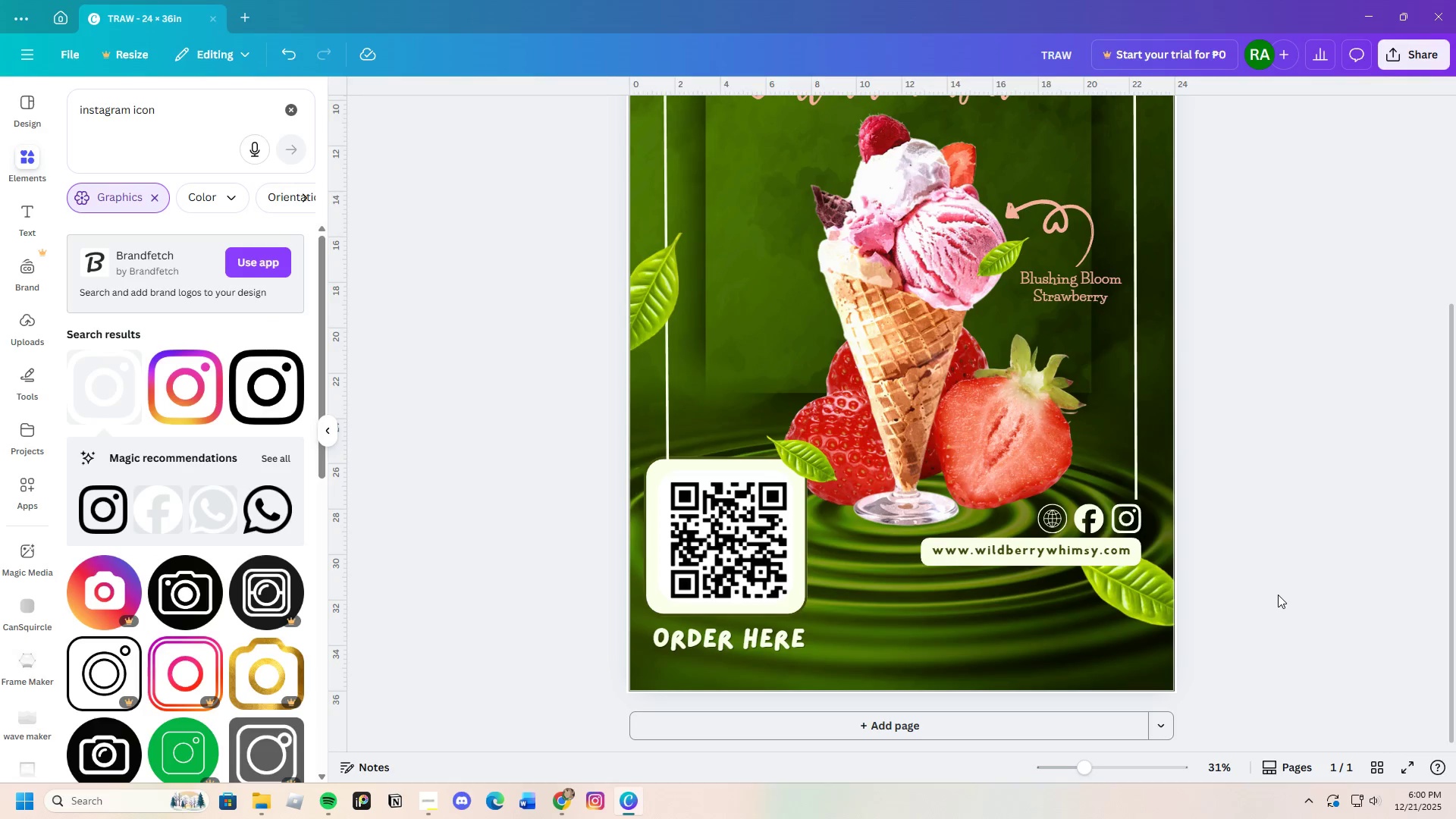 
left_click_drag(start_coordinate=[1094, 770], to_coordinate=[1081, 779])
 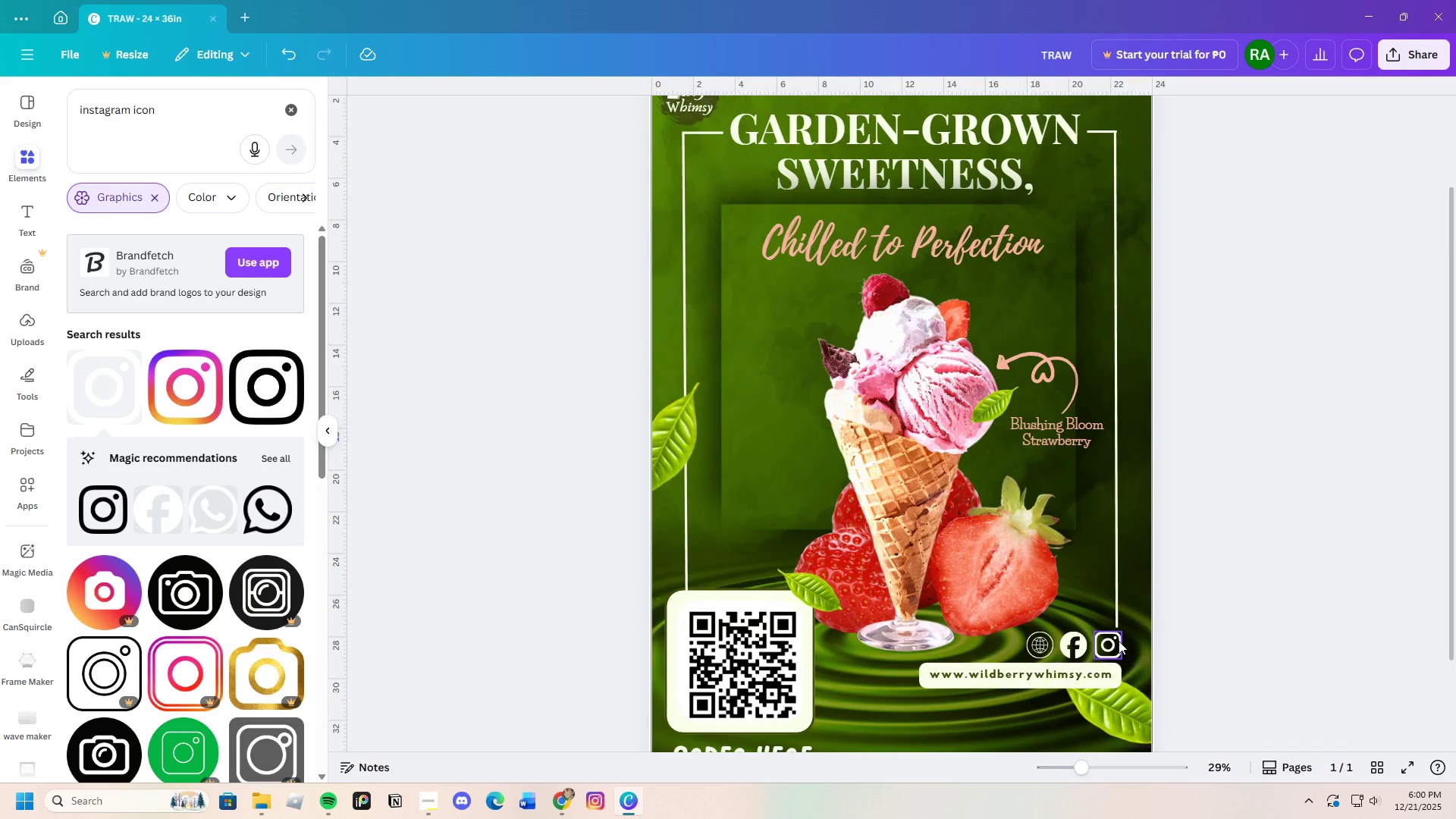 
left_click([1201, 579])
 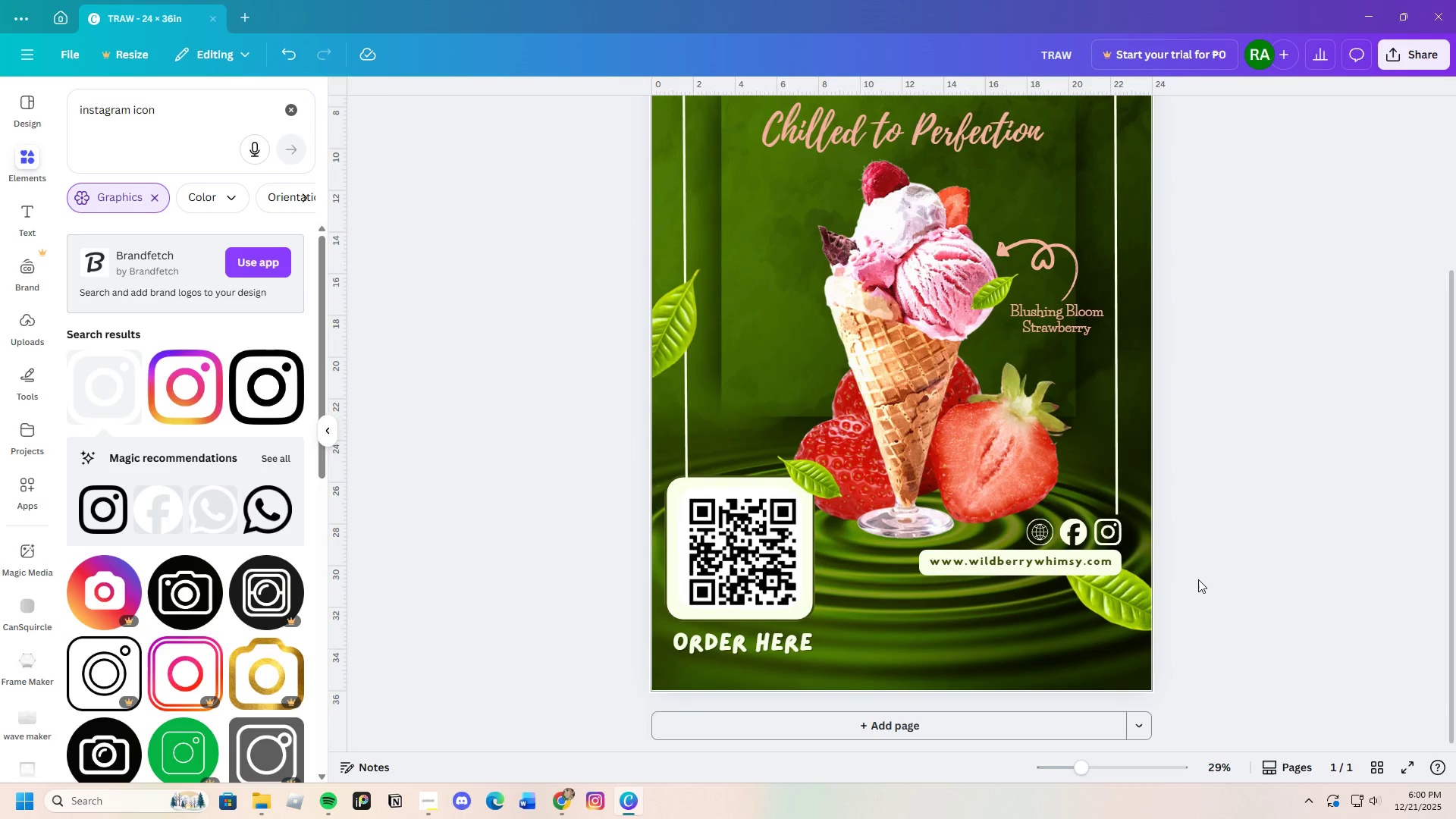 
scroll: coordinate [1123, 628], scroll_direction: down, amount: 2.0
 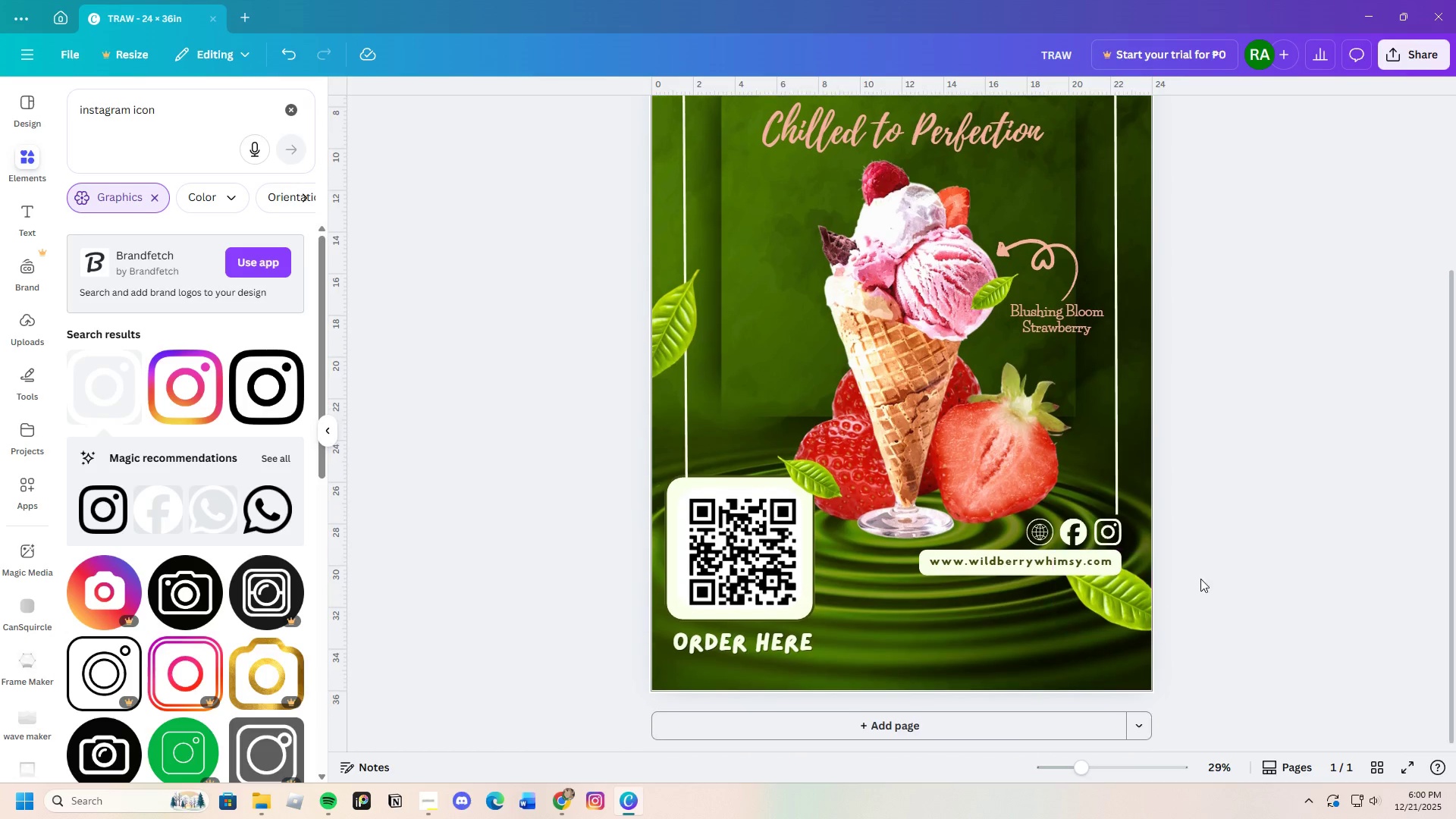 
scroll: coordinate [1198, 579], scroll_direction: up, amount: 1.0
 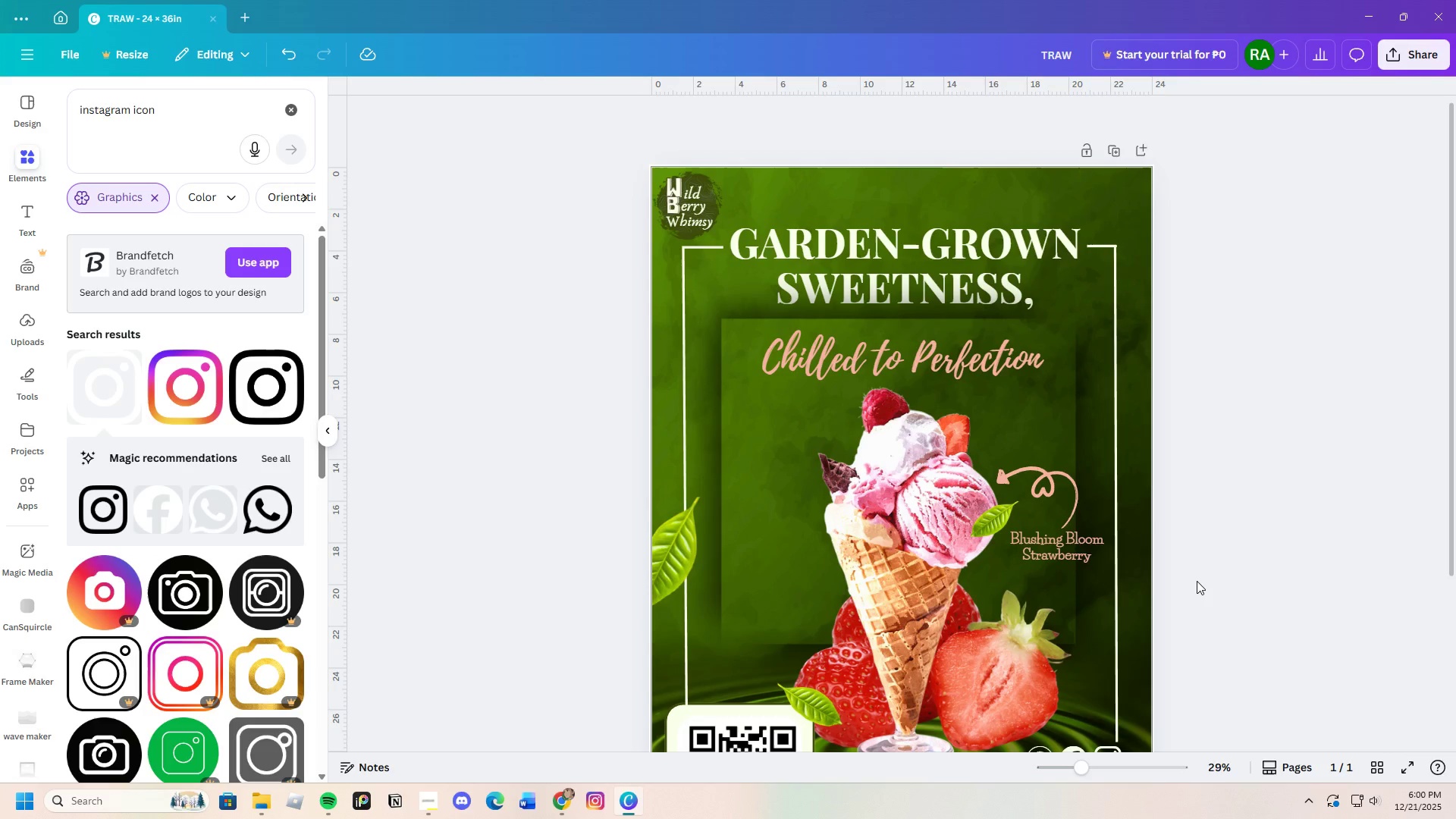 
scroll: coordinate [1197, 581], scroll_direction: down, amount: 3.0
 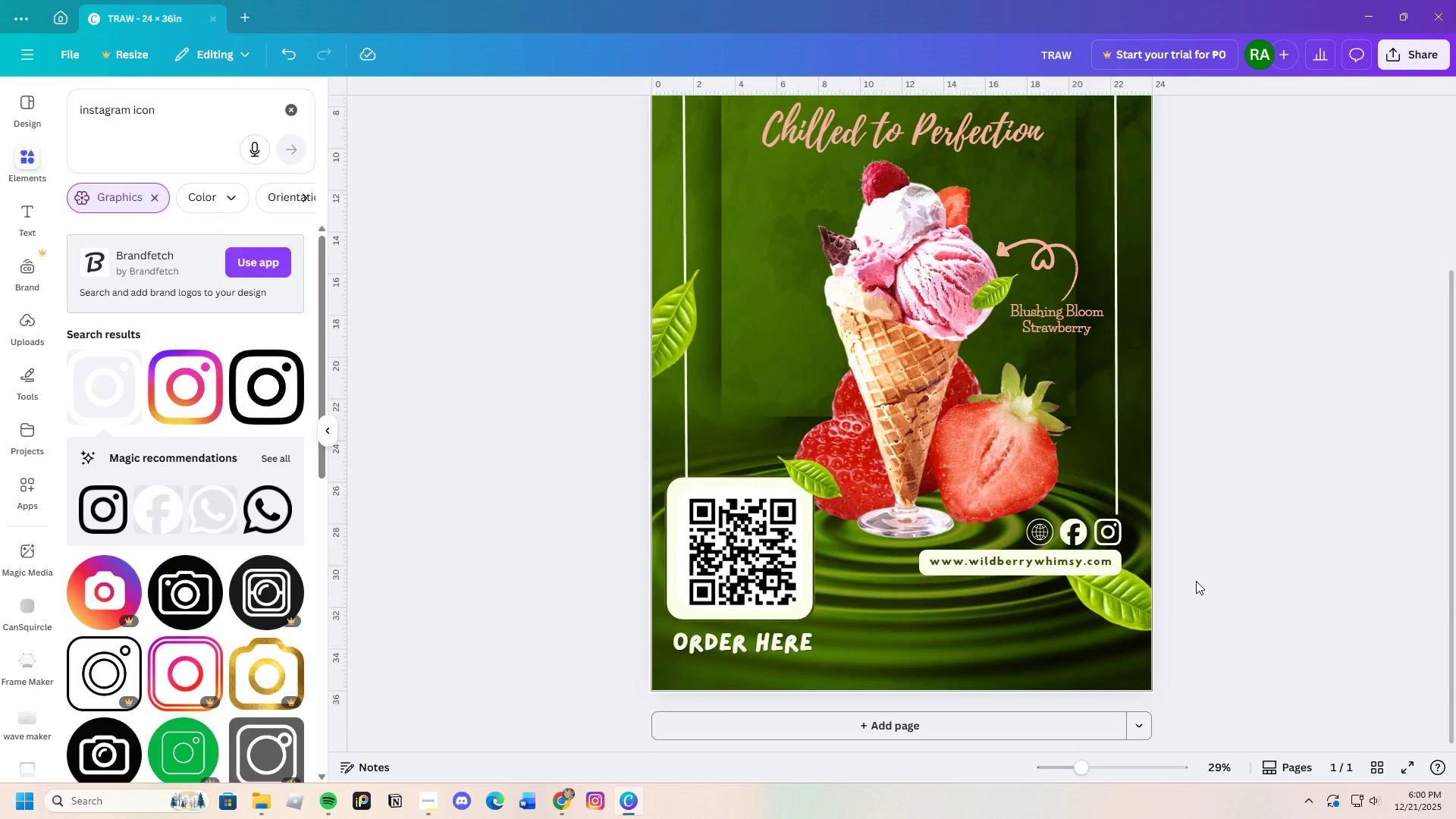 
scroll: coordinate [1196, 581], scroll_direction: up, amount: 1.0
 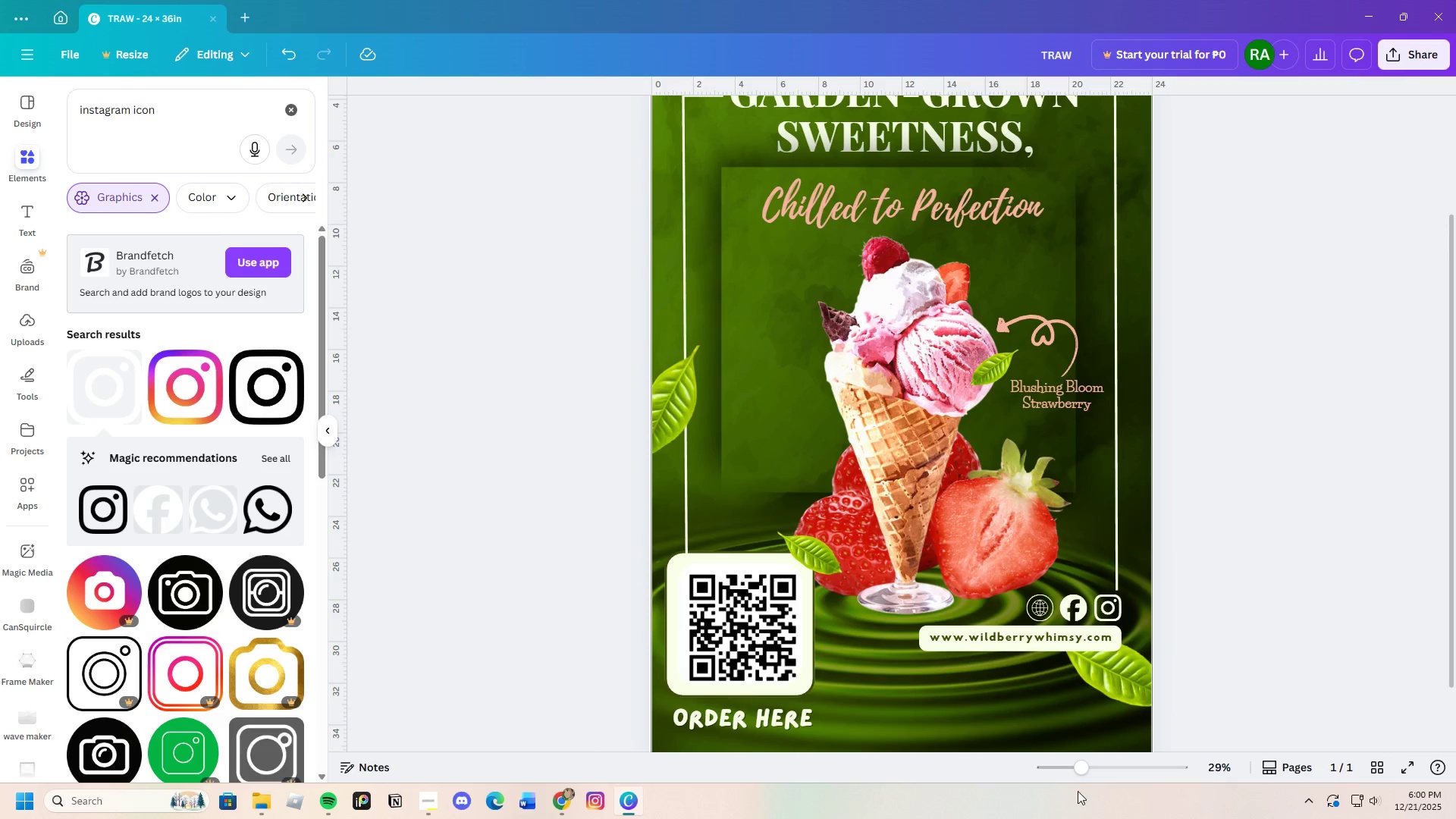 
left_click_drag(start_coordinate=[1085, 774], to_coordinate=[1073, 788])
 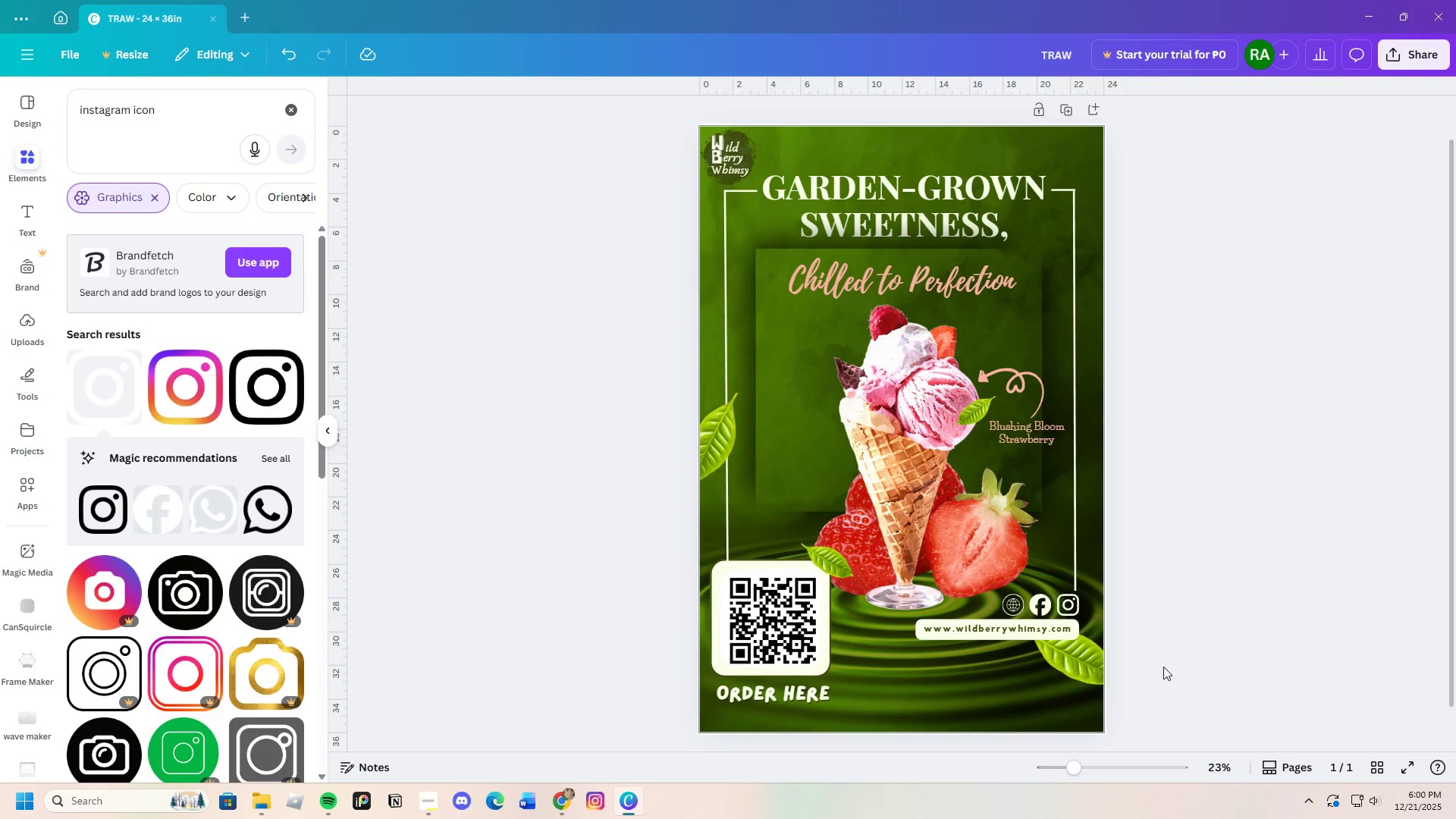 
left_click([1179, 658])
 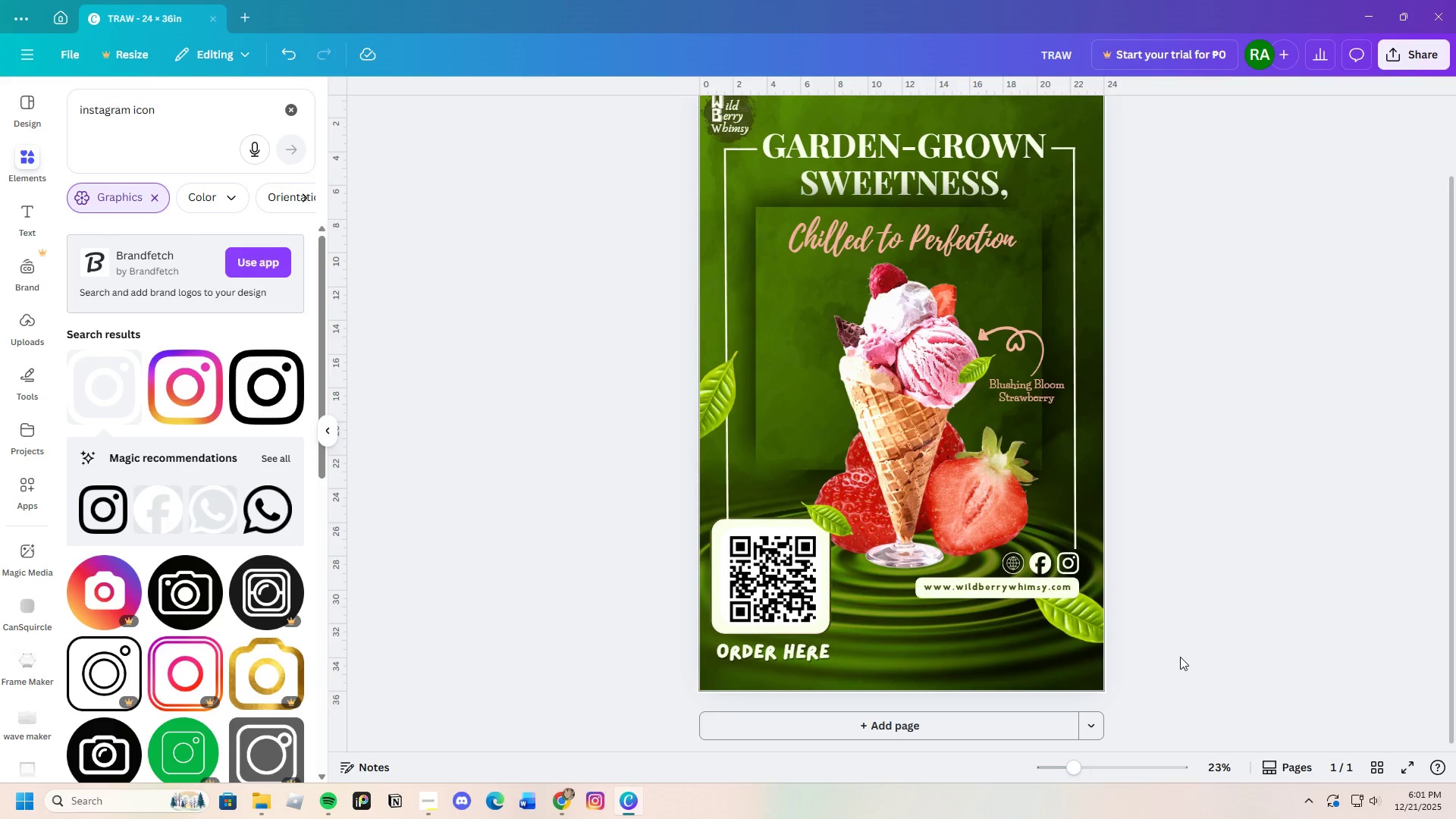 
scroll: coordinate [1164, 666], scroll_direction: down, amount: 1.0
 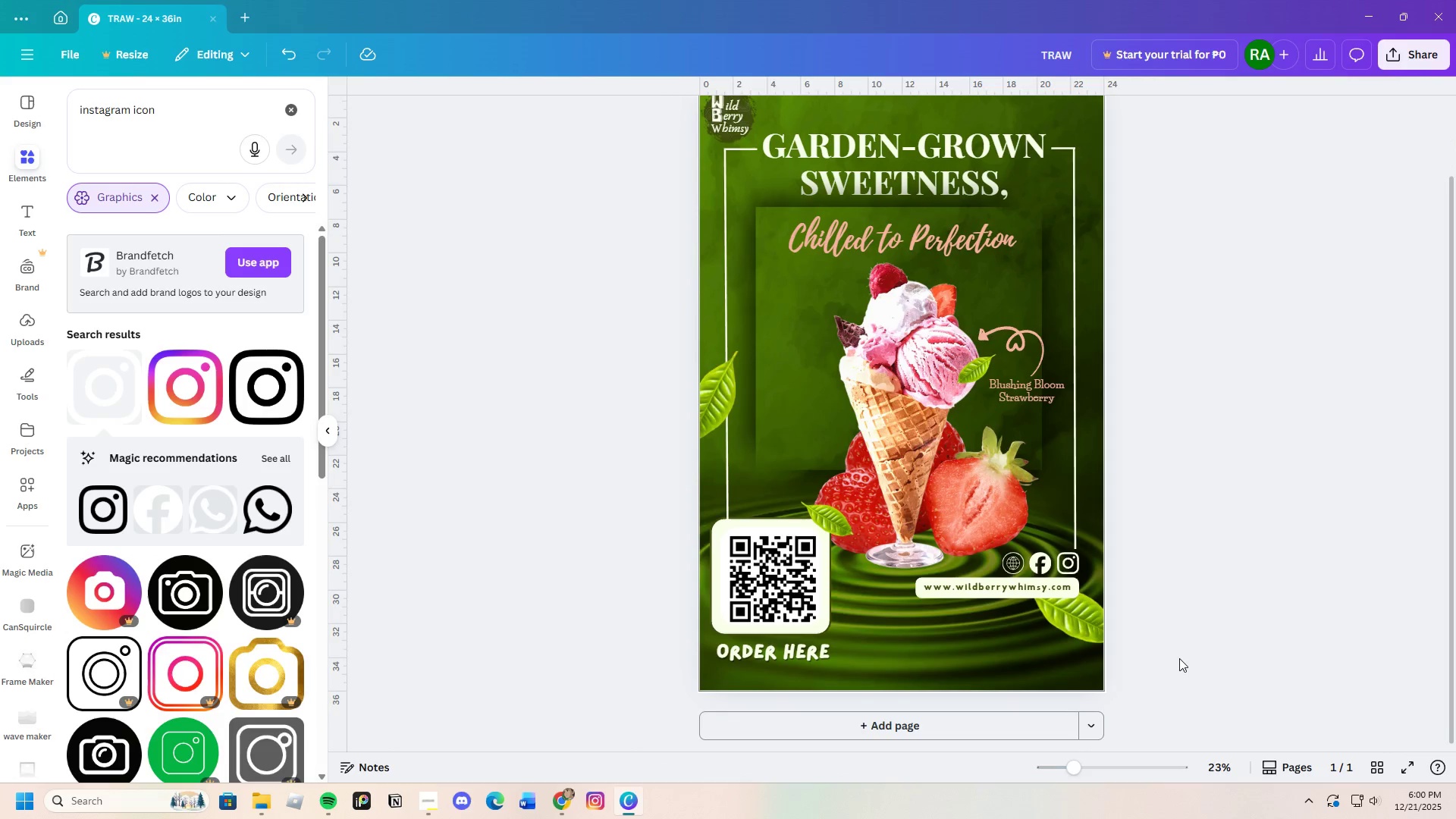 
scroll: coordinate [1178, 657], scroll_direction: none, amount: 0.0
 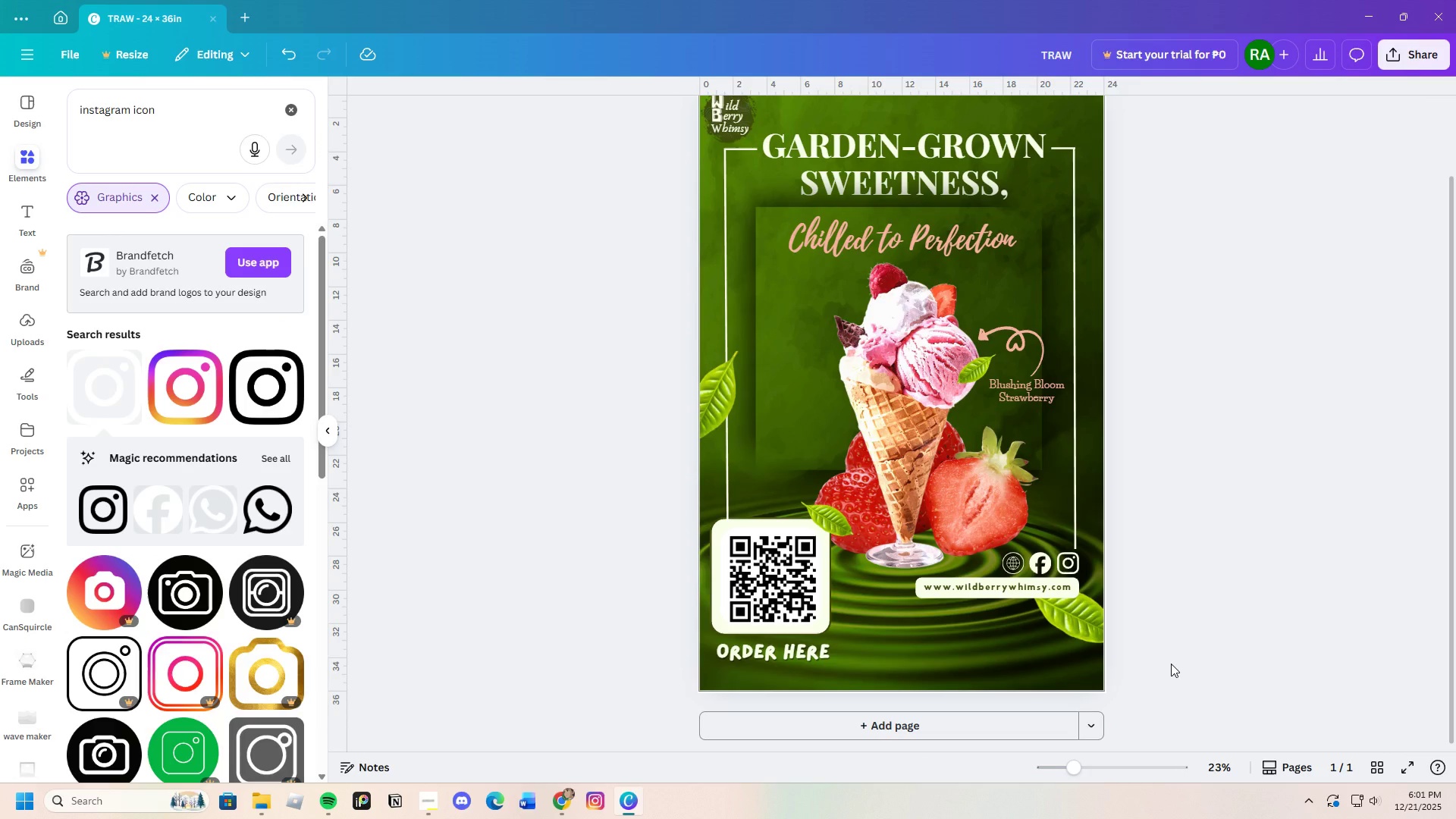 
wait(18.94)
 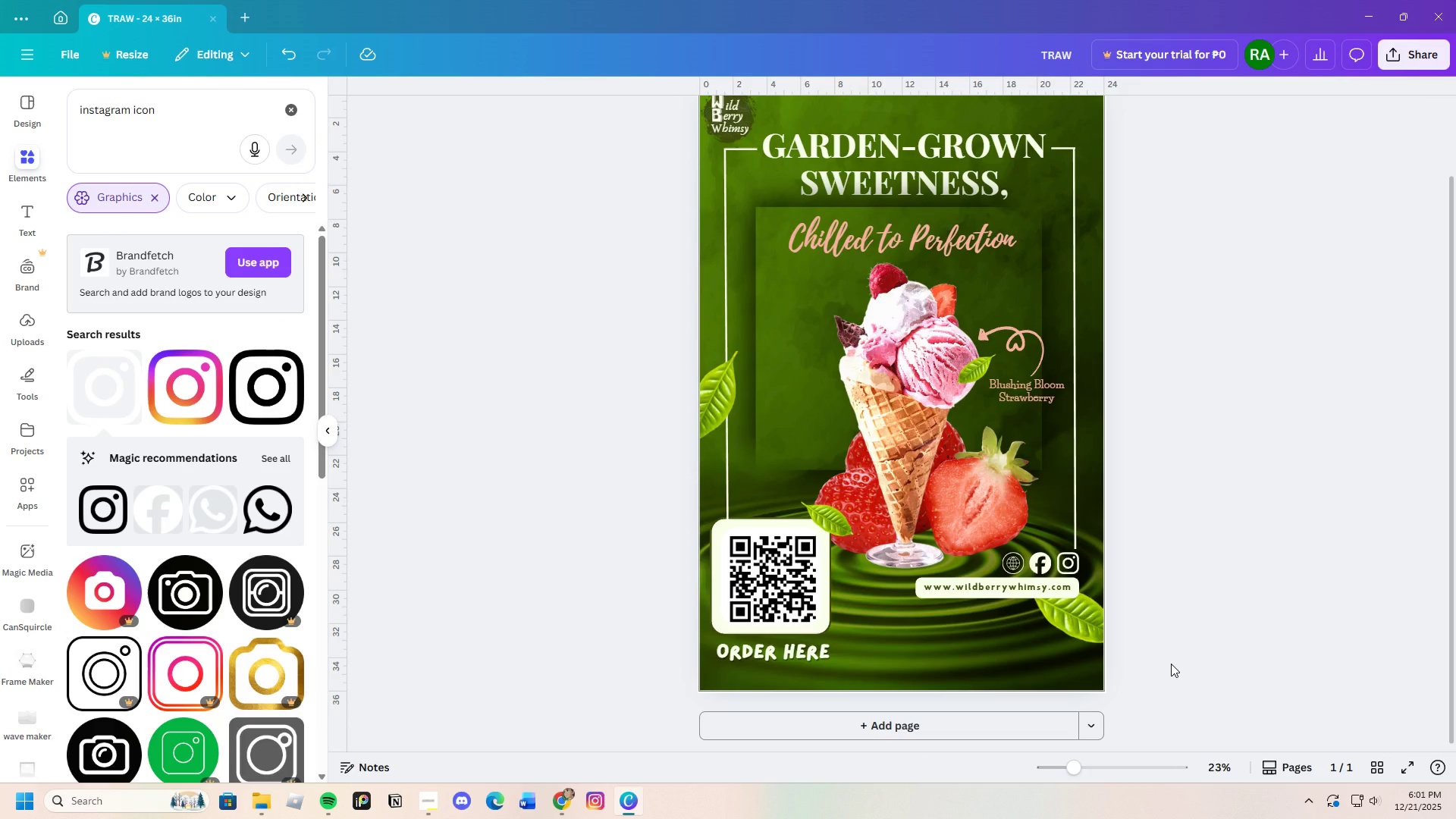 
scroll: coordinate [1173, 666], scroll_direction: up, amount: 3.0
 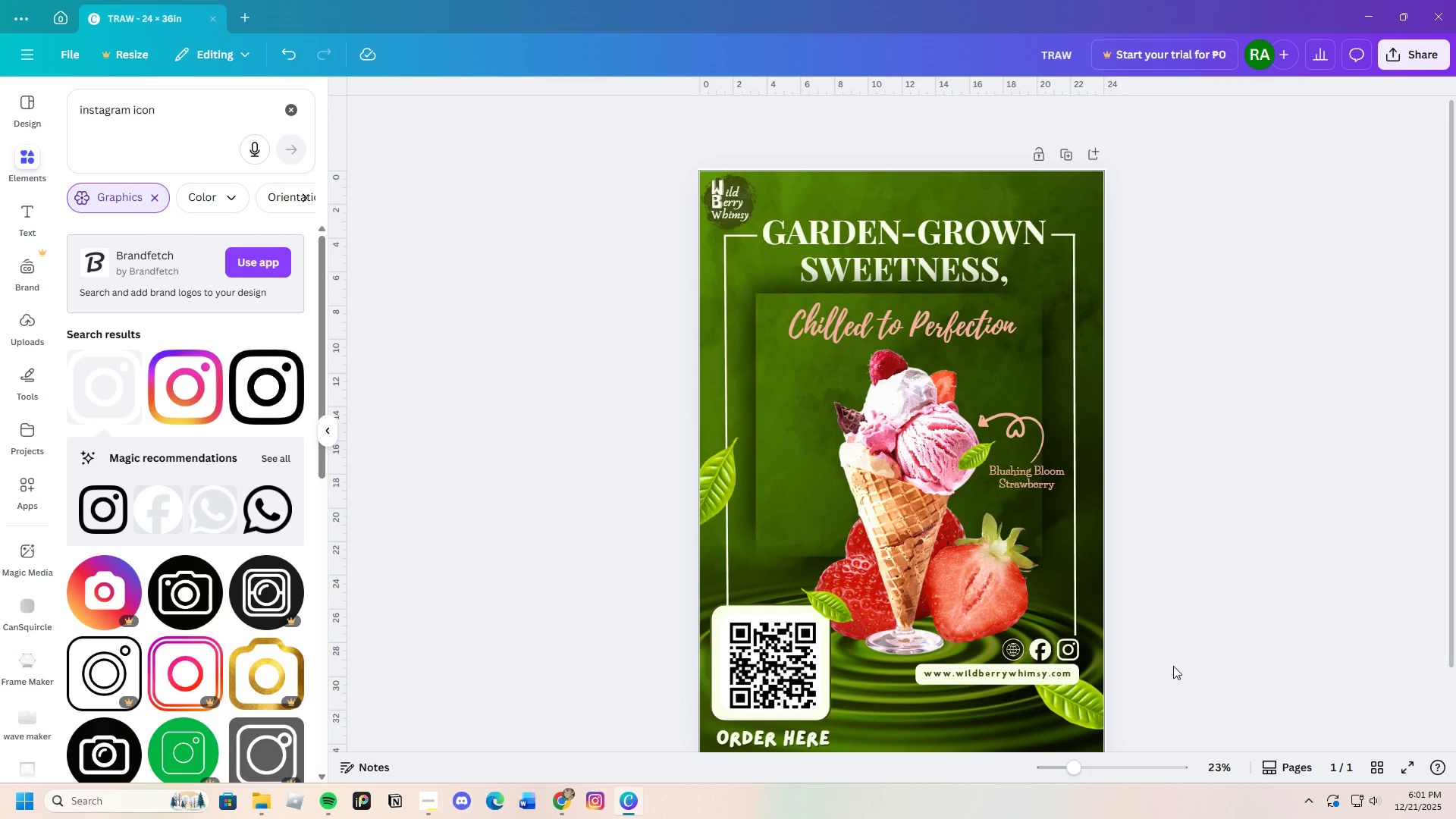 
scroll: coordinate [1173, 666], scroll_direction: down, amount: 3.0
 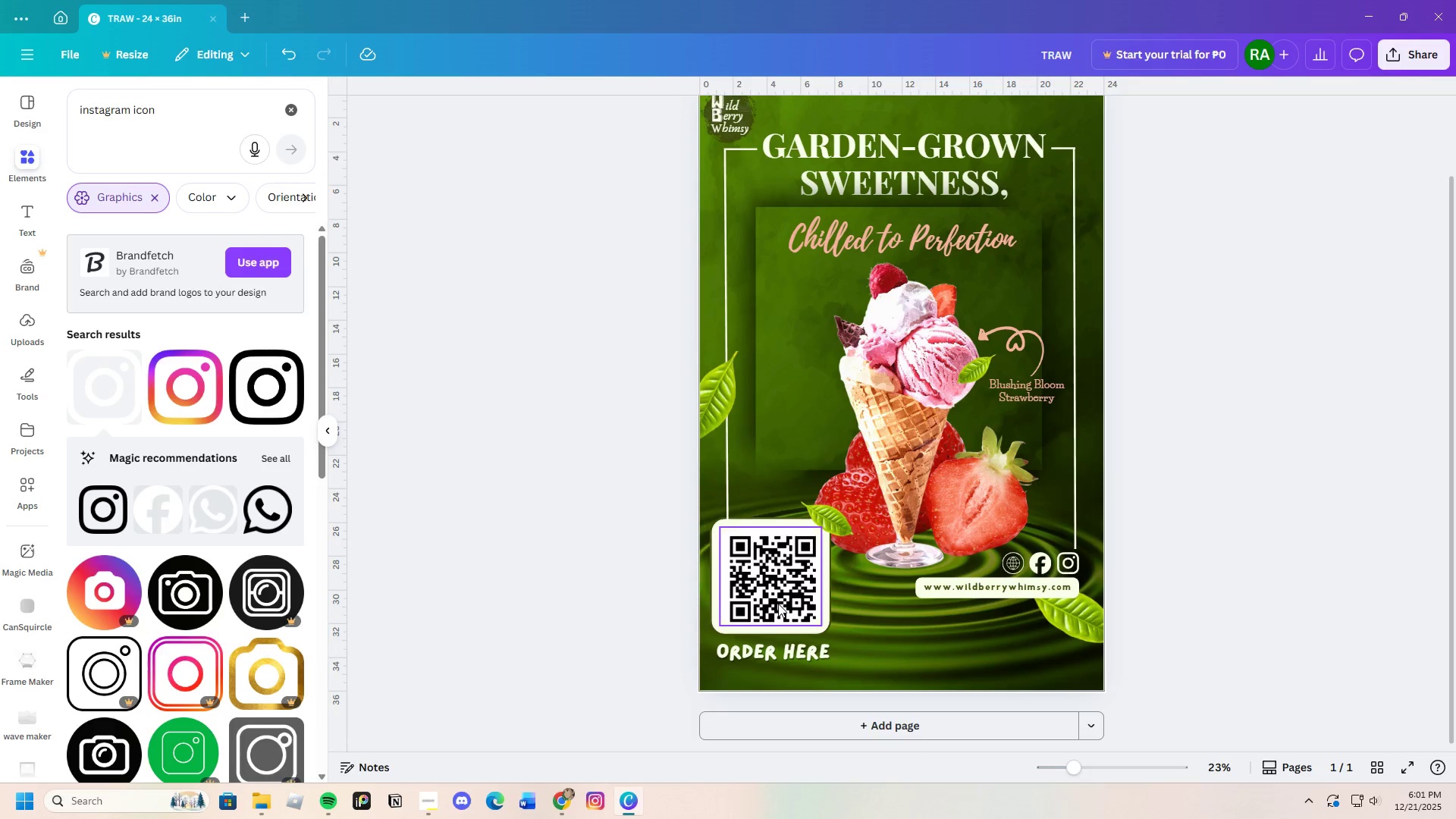 
wait(5.3)
 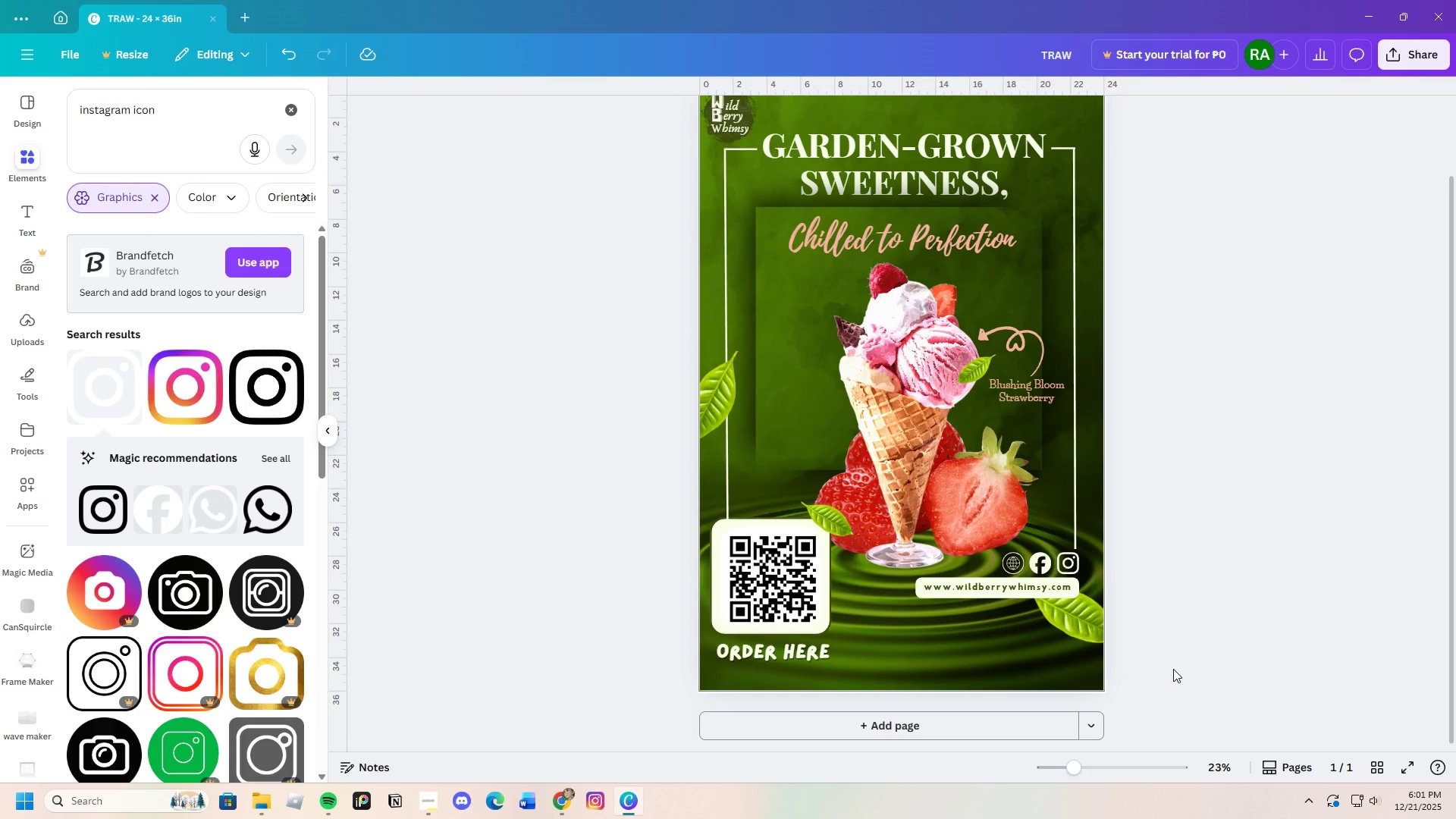 
left_click([152, 123])
 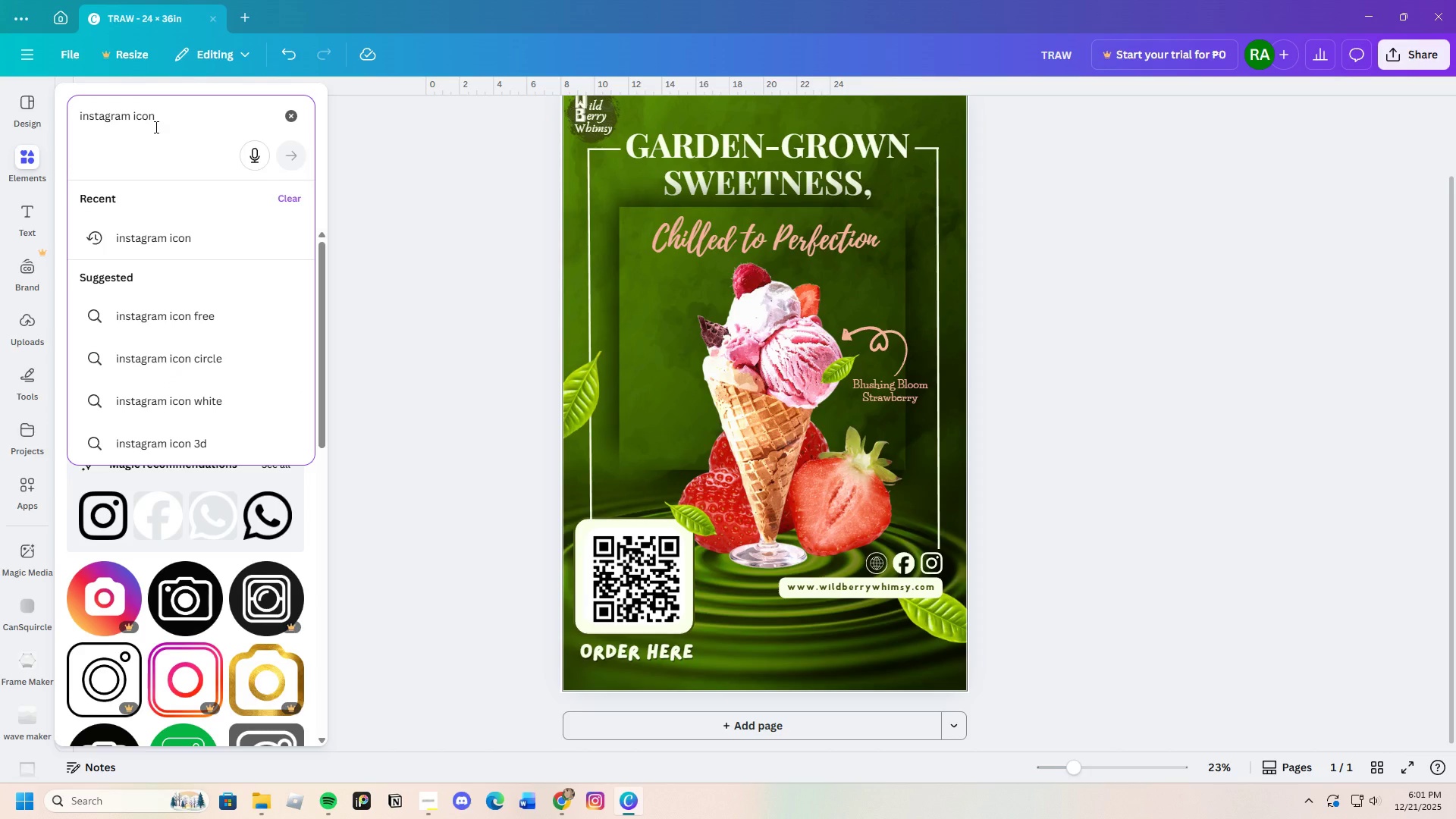 
hold_key(key=Backspace, duration=1.2)
 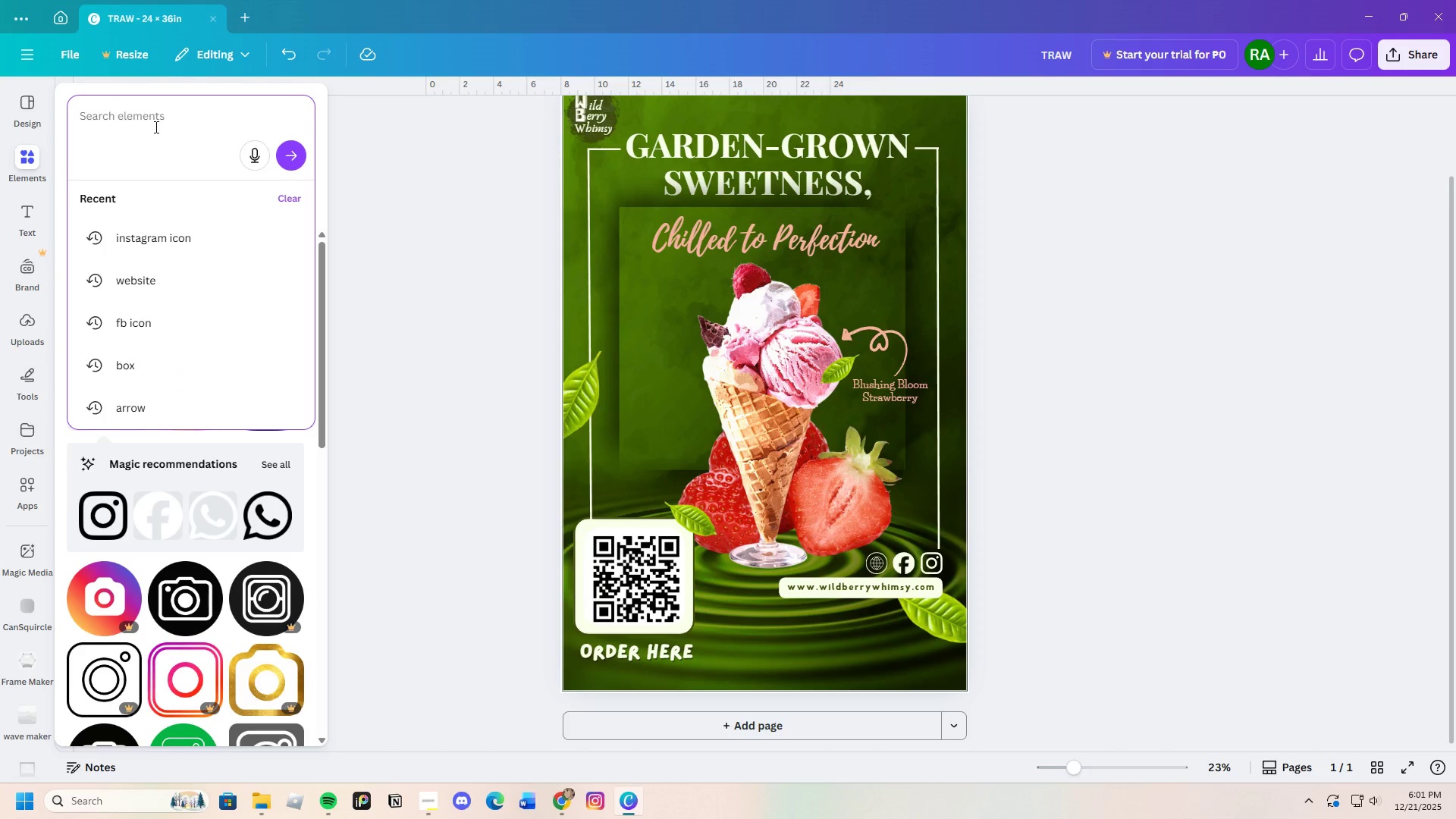 
key(Backspace)
key(Backspace)
type(exclmation)
key(Backspace)
key(Backspace)
key(Backspace)
key(Backspace)
key(Backspace)
key(Backspace)
type(amation mark)
 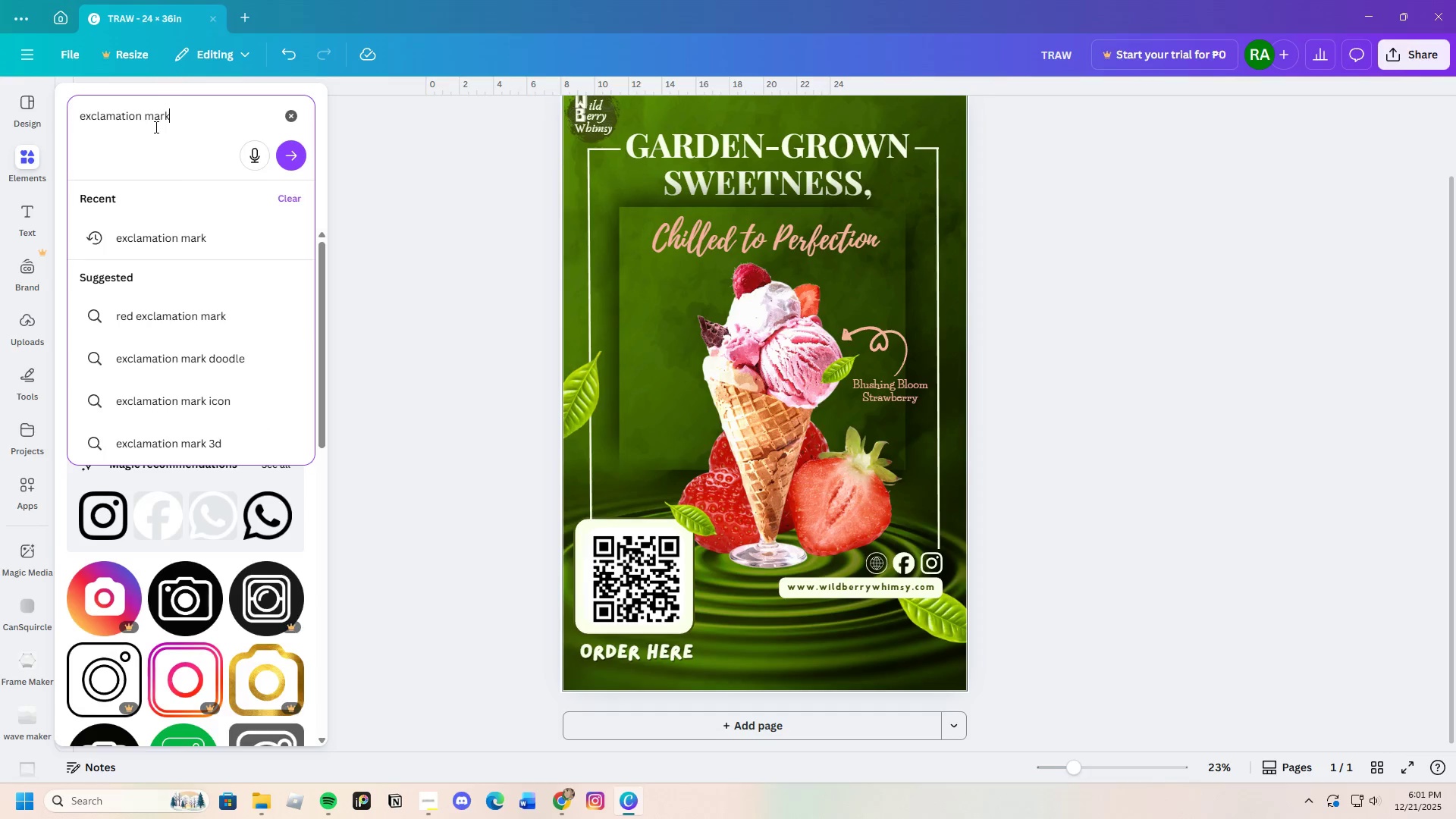 
key(Enter)
 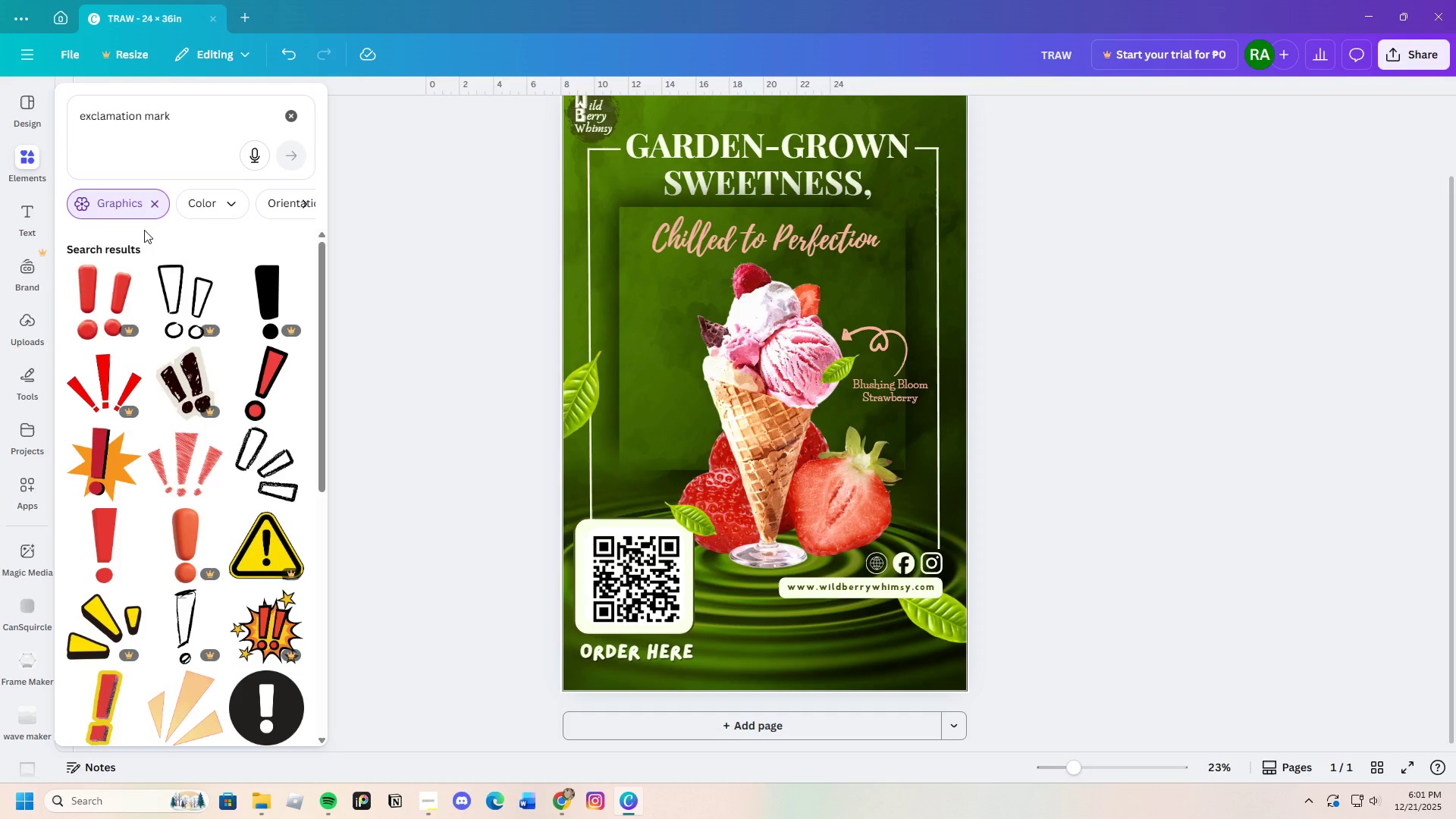 
scroll: coordinate [225, 540], scroll_direction: down, amount: 25.0
 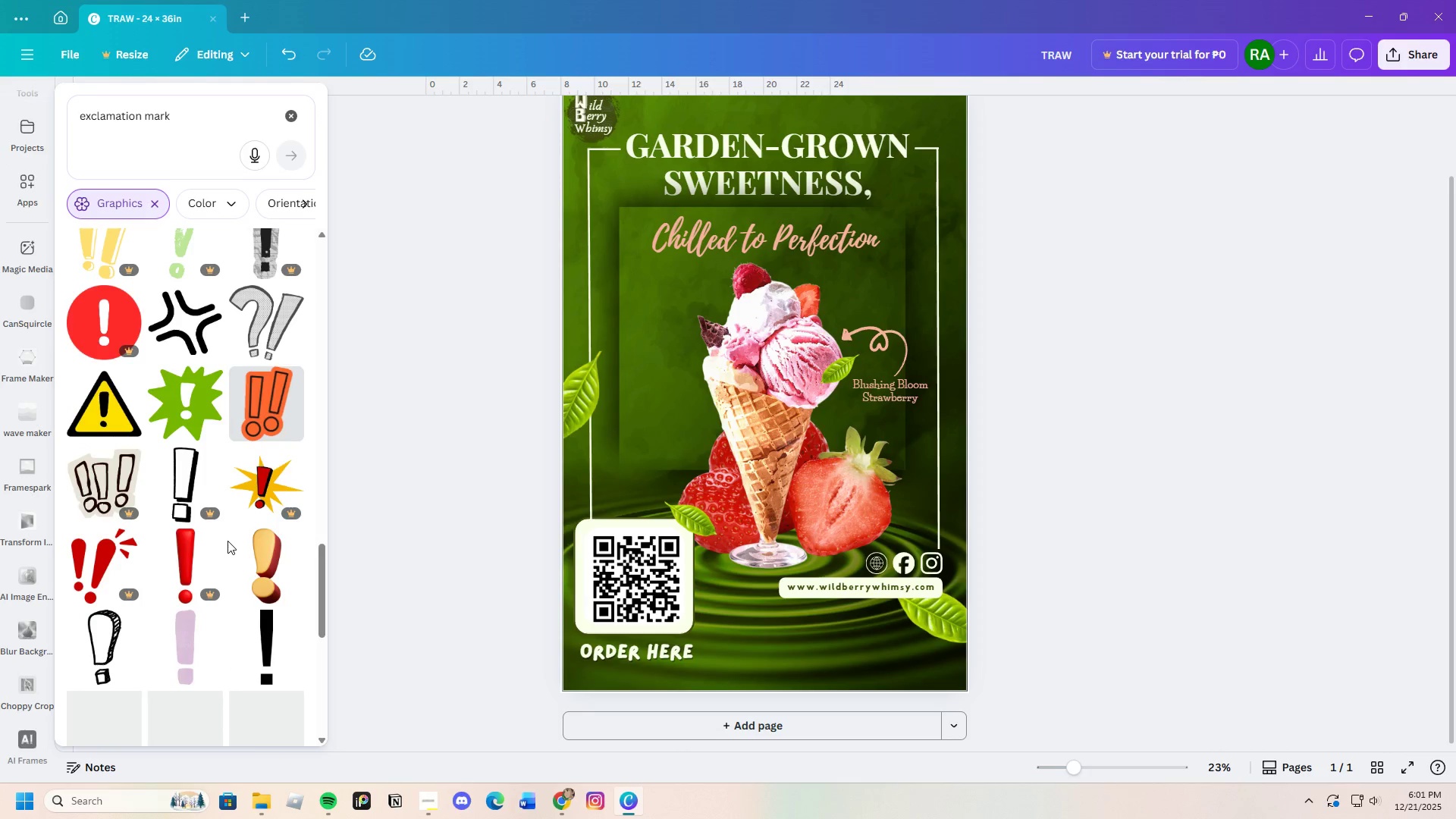 
scroll: coordinate [227, 539], scroll_direction: up, amount: 1.0
 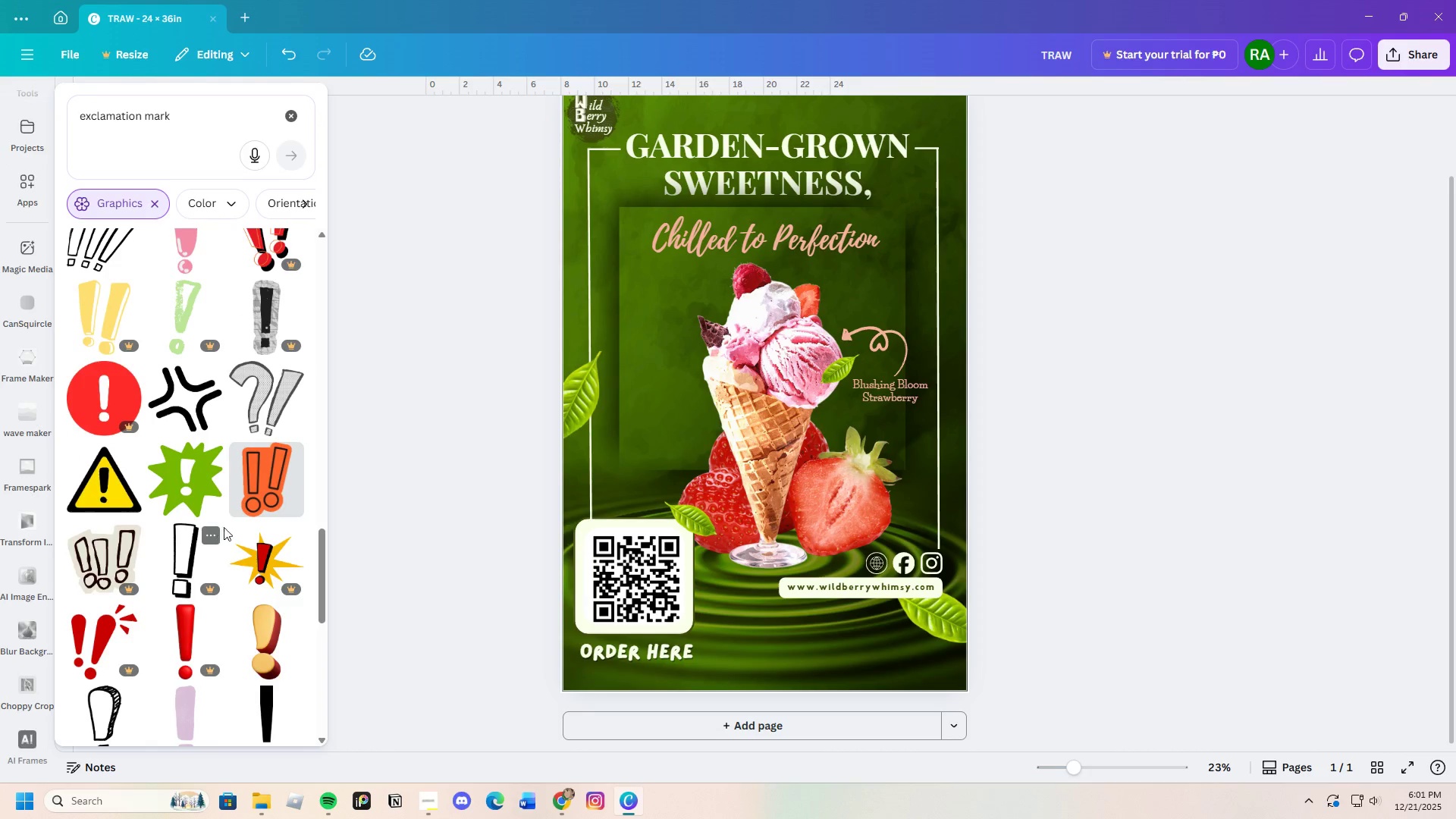 
scroll: coordinate [234, 536], scroll_direction: down, amount: 29.0
 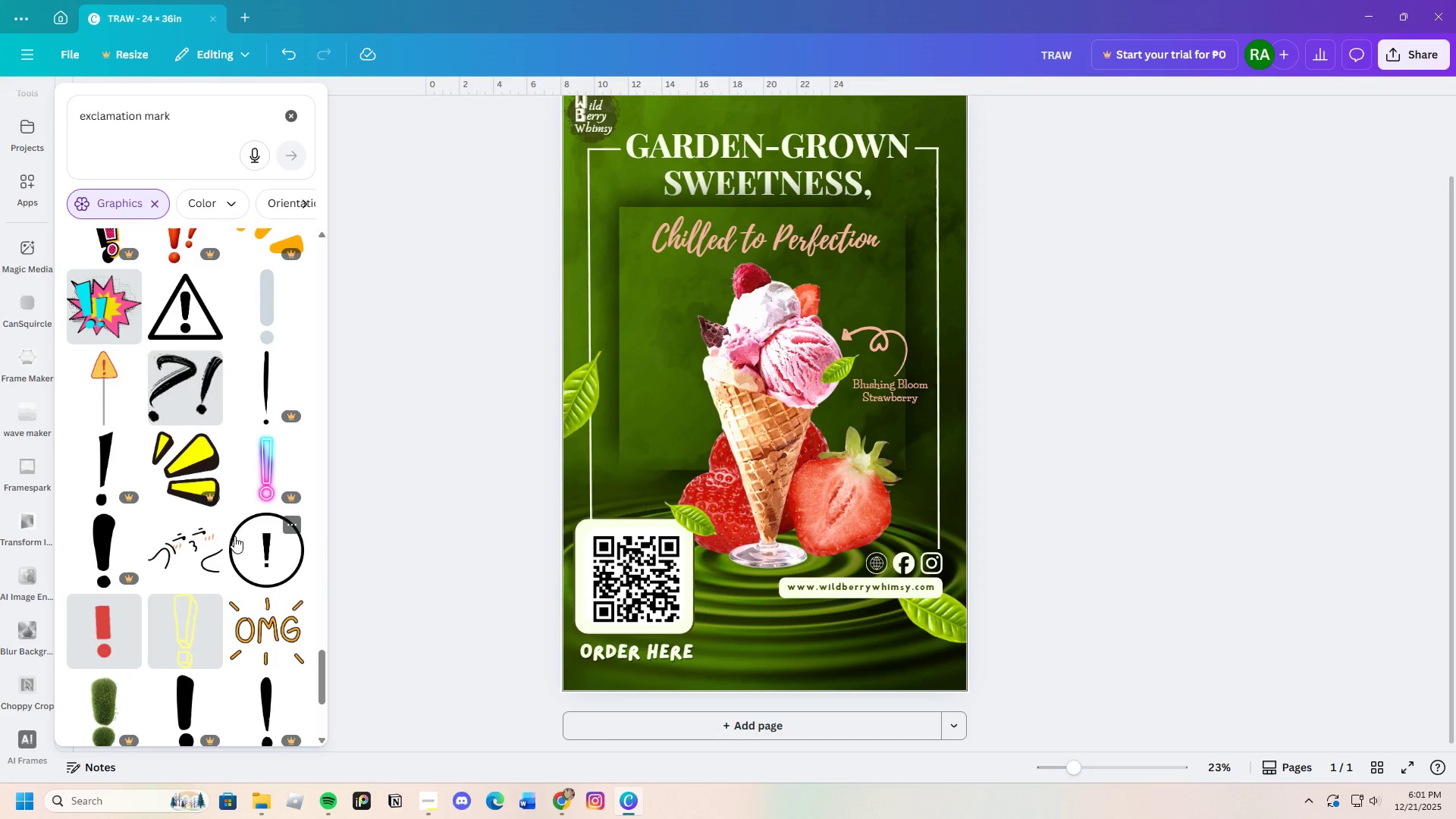 
scroll: coordinate [234, 549], scroll_direction: down, amount: 26.0
 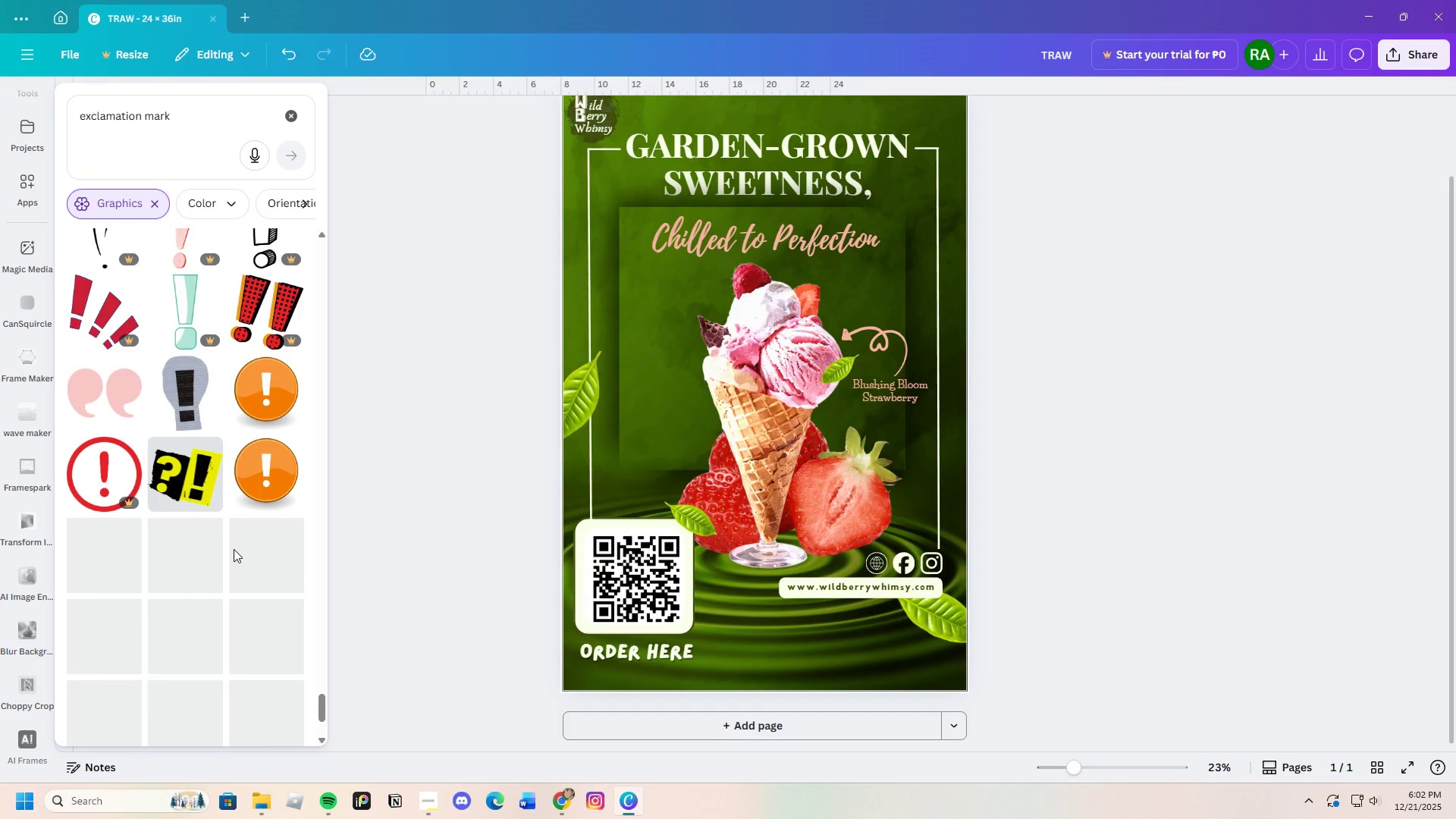 
scroll: coordinate [234, 549], scroll_direction: up, amount: 2.0
 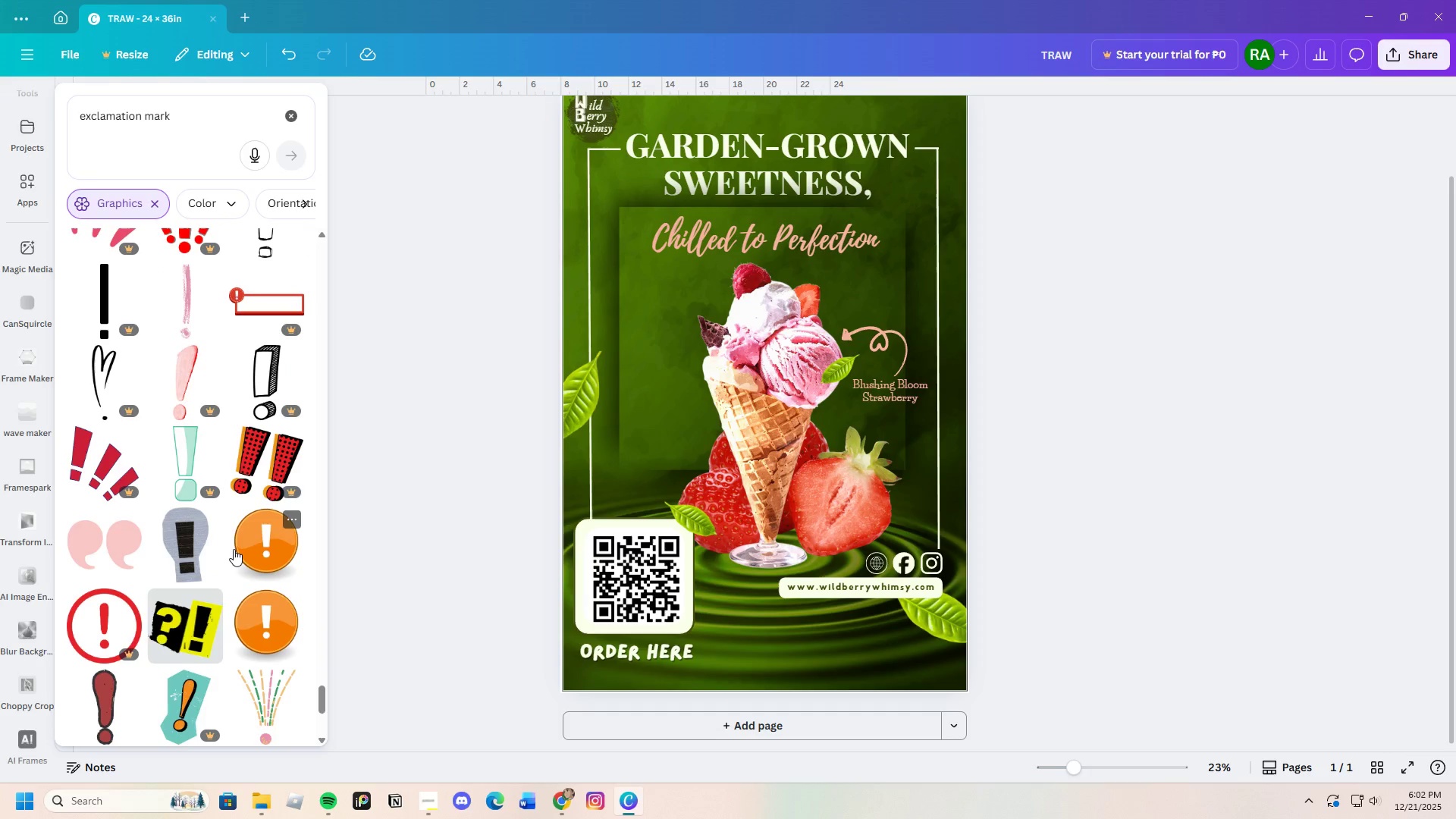 
scroll: coordinate [196, 598], scroll_direction: down, amount: 34.0
 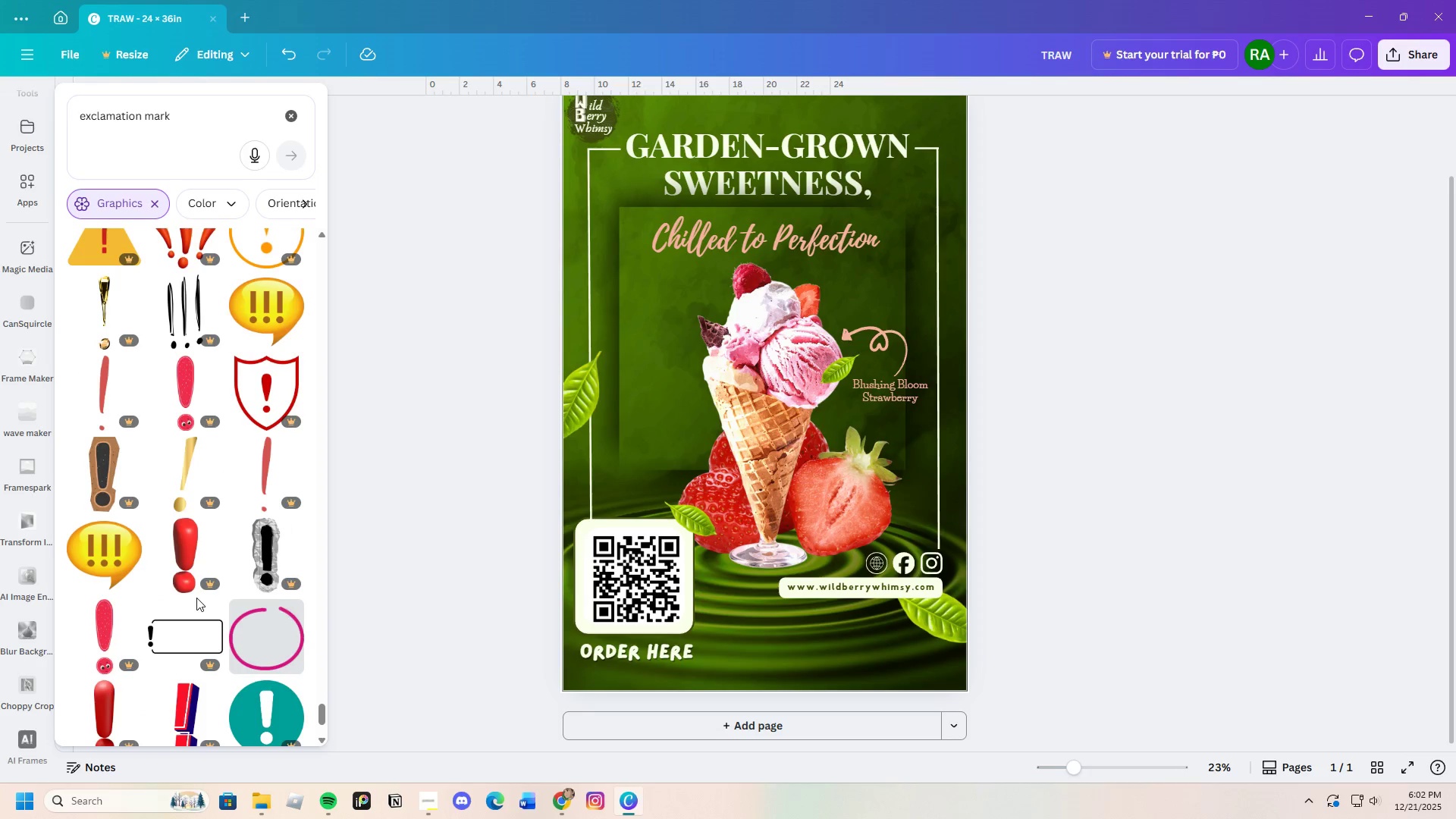 
scroll: coordinate [196, 598], scroll_direction: down, amount: 18.0
 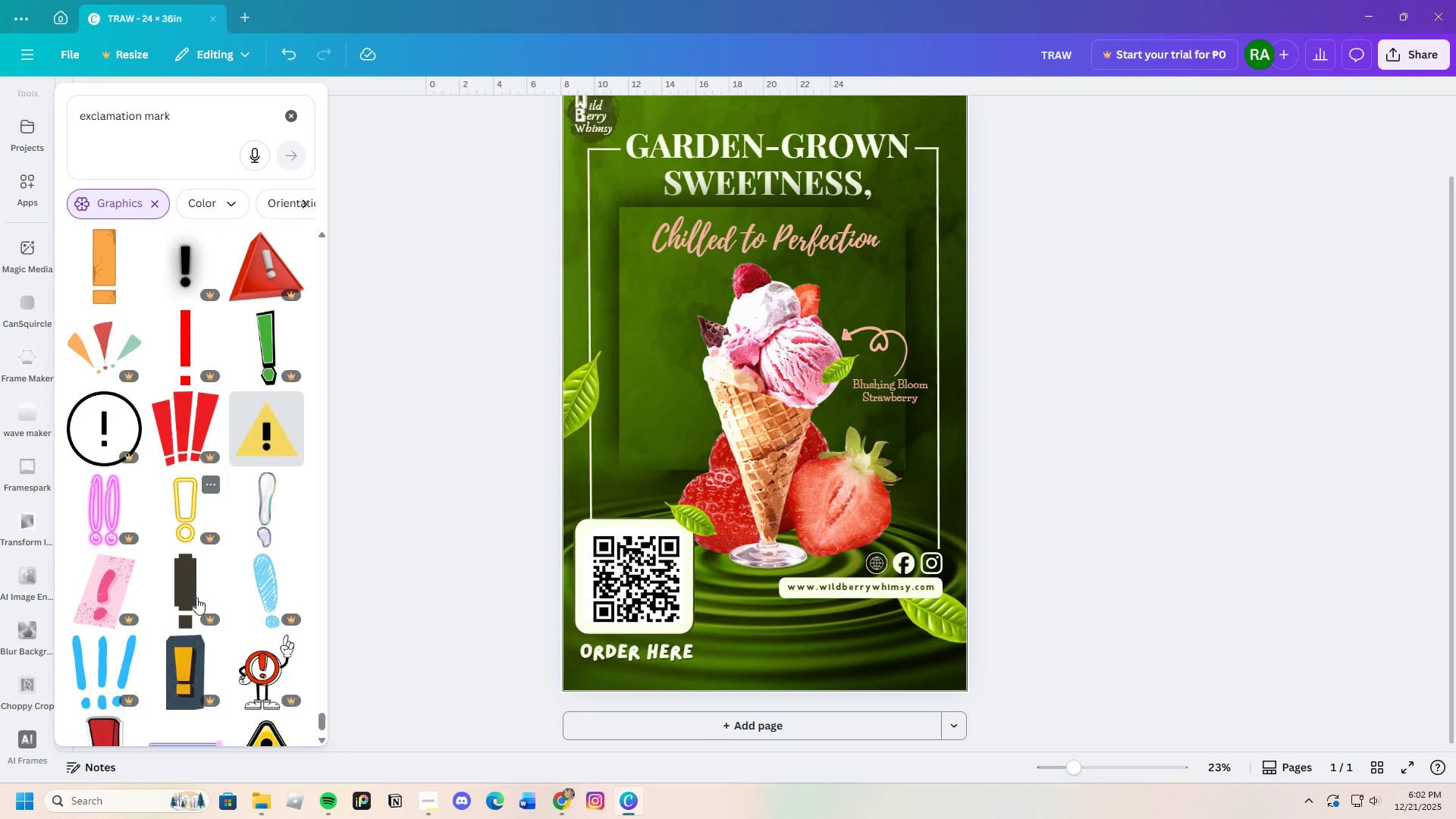 
scroll: coordinate [196, 598], scroll_direction: up, amount: 4.0
 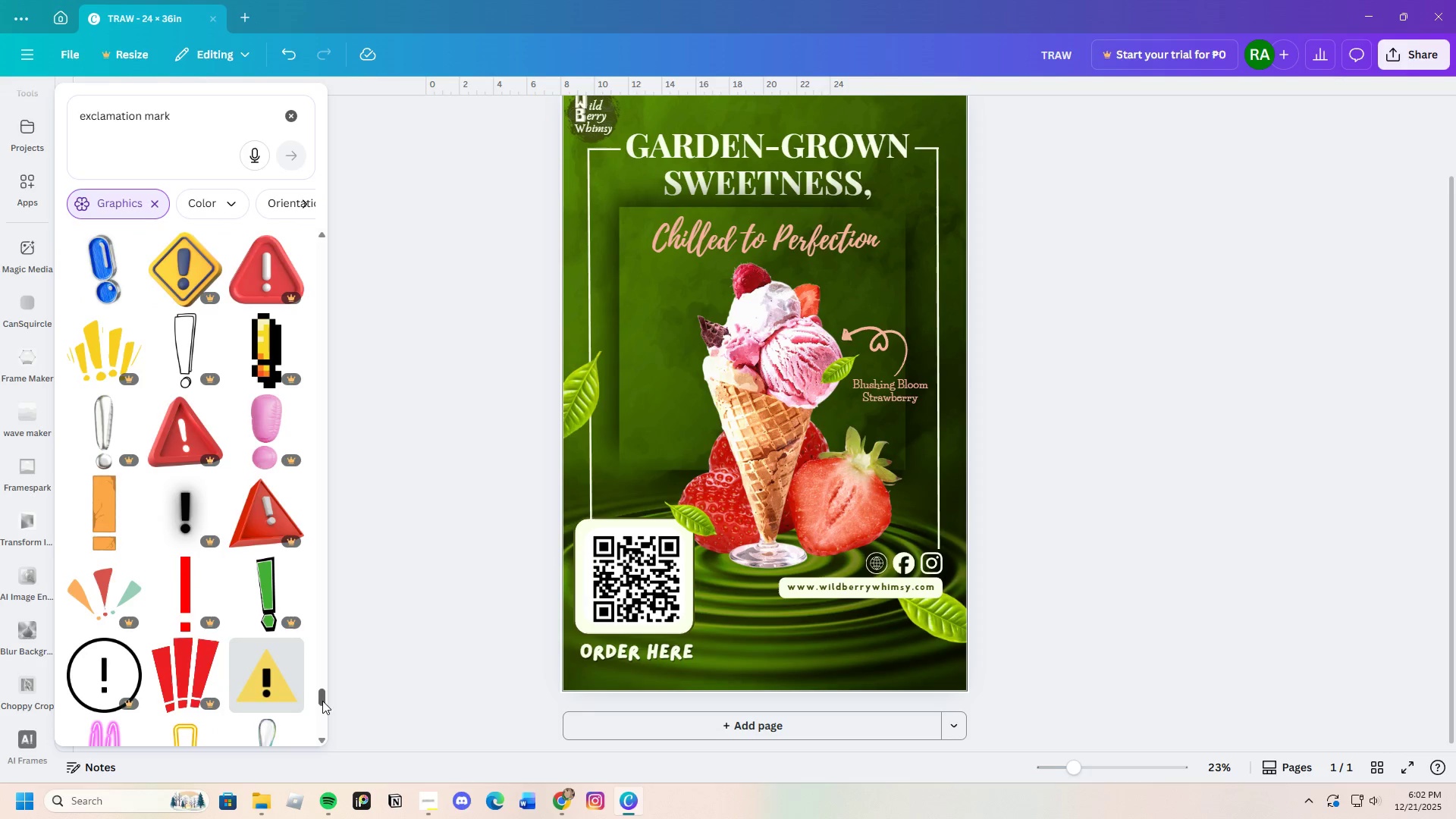 
left_click_drag(start_coordinate=[322, 701], to_coordinate=[331, 185])
 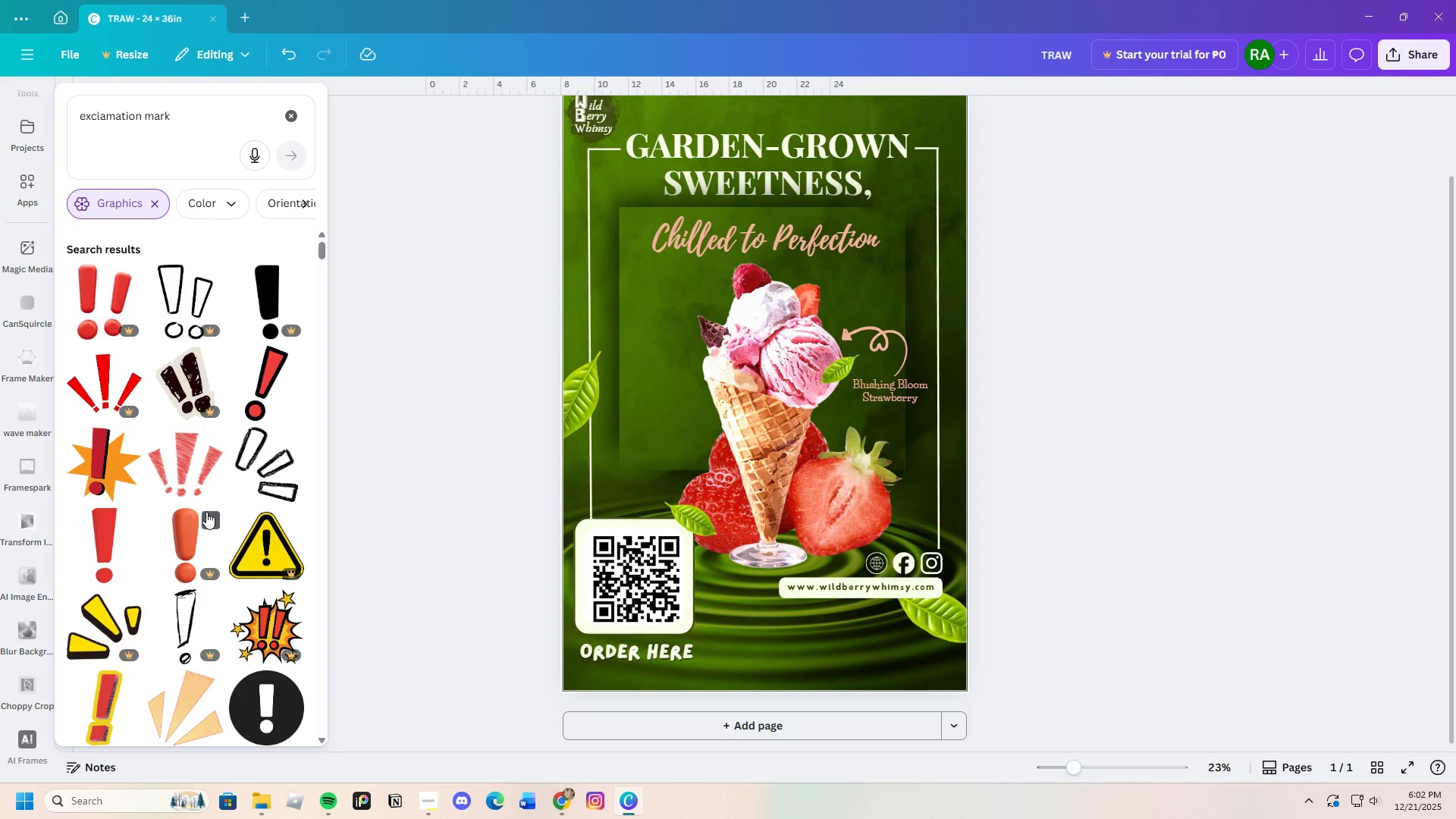 
scroll: coordinate [206, 515], scroll_direction: down, amount: 2.0
 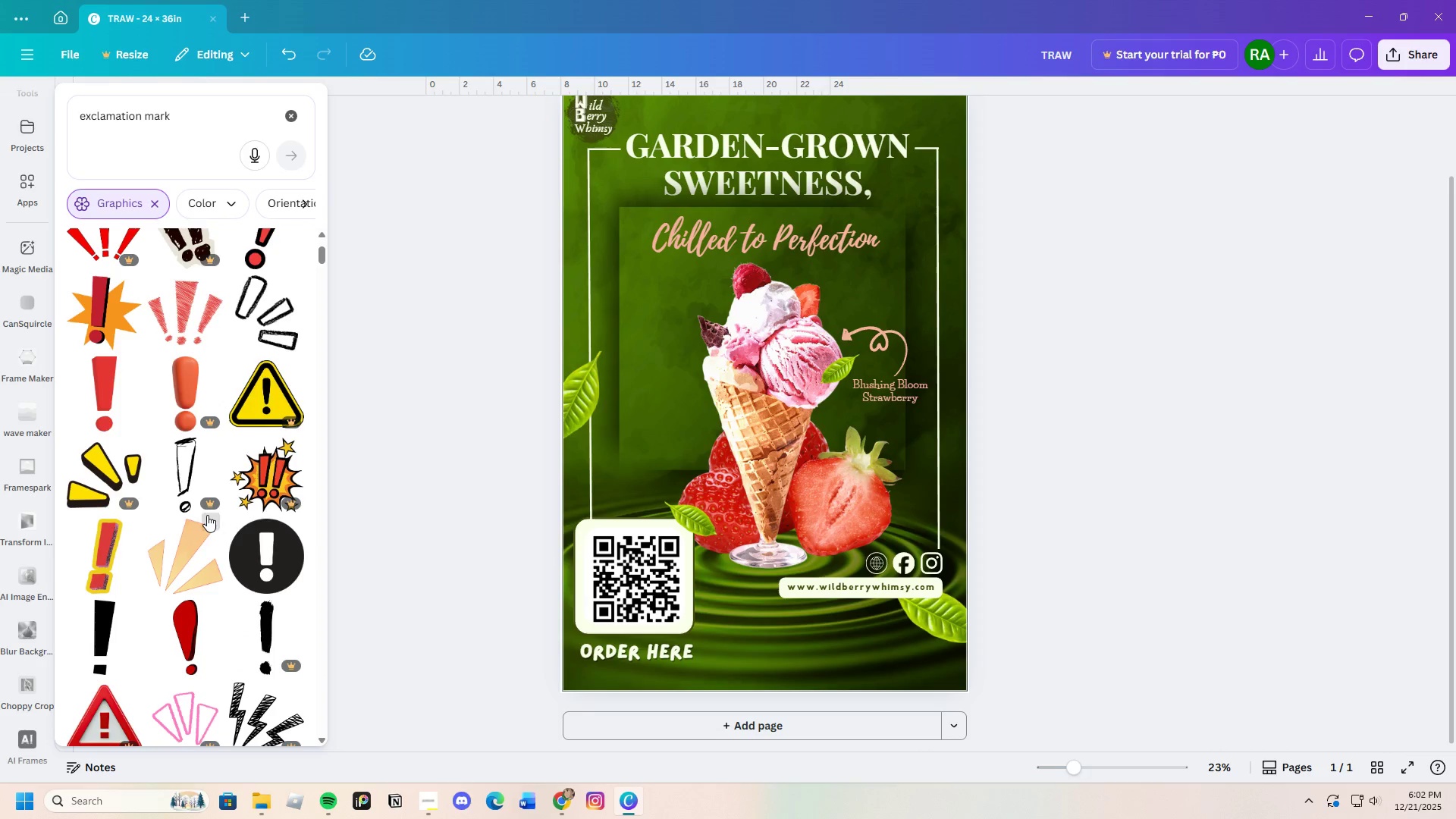 
scroll: coordinate [207, 515], scroll_direction: up, amount: 2.0
 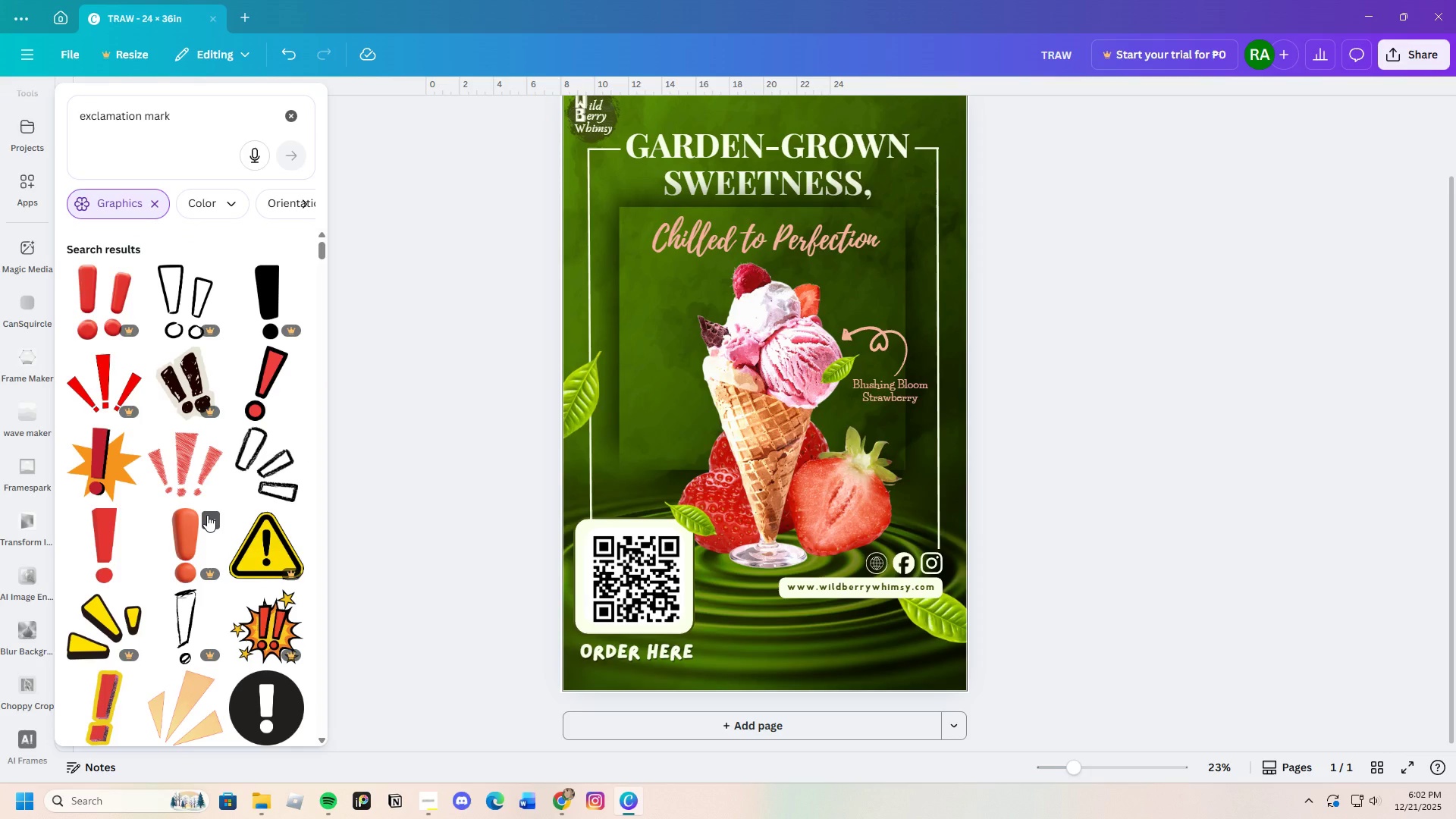 
scroll: coordinate [207, 515], scroll_direction: down, amount: 5.0
 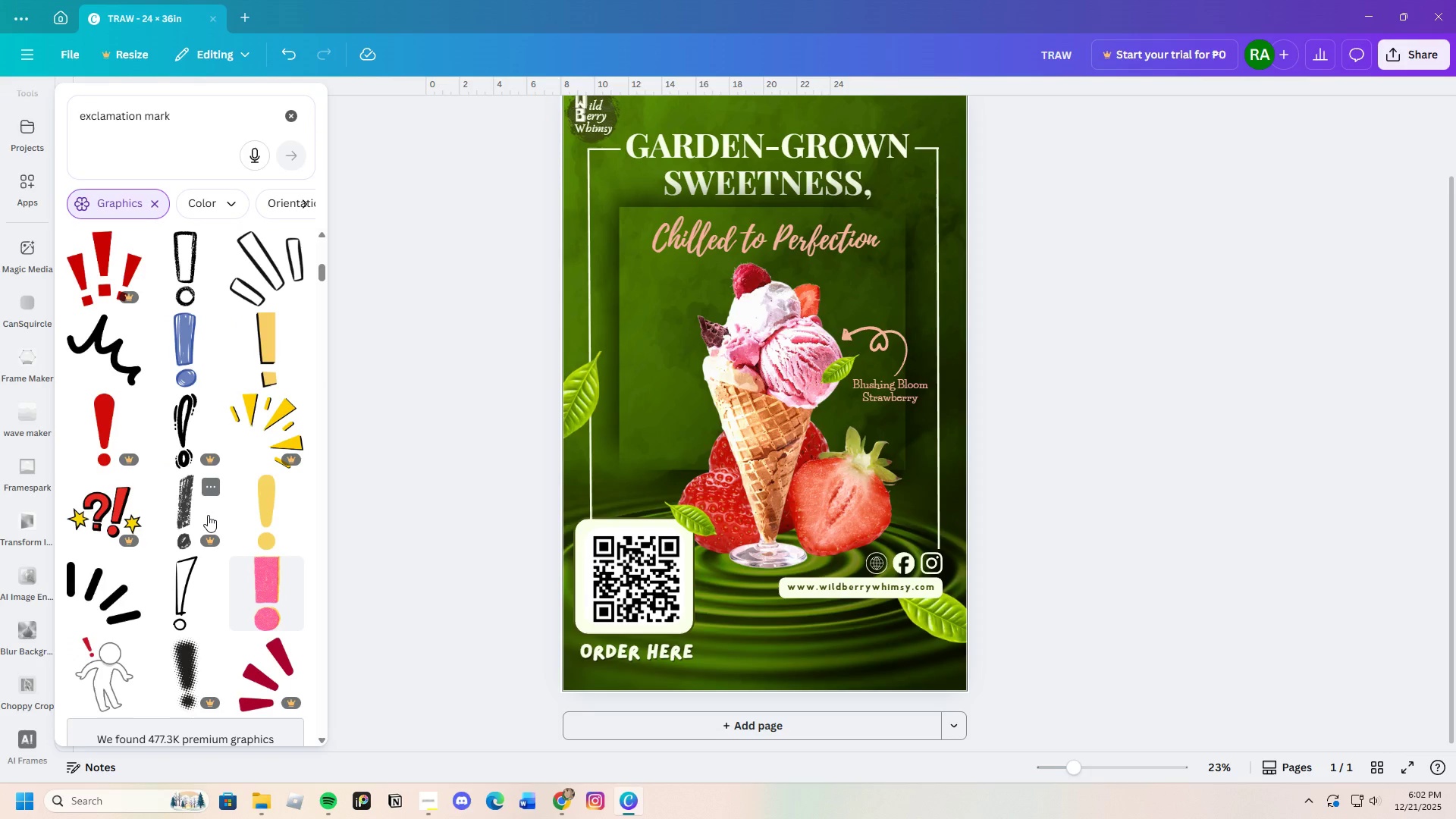 
scroll: coordinate [209, 516], scroll_direction: up, amount: 4.0
 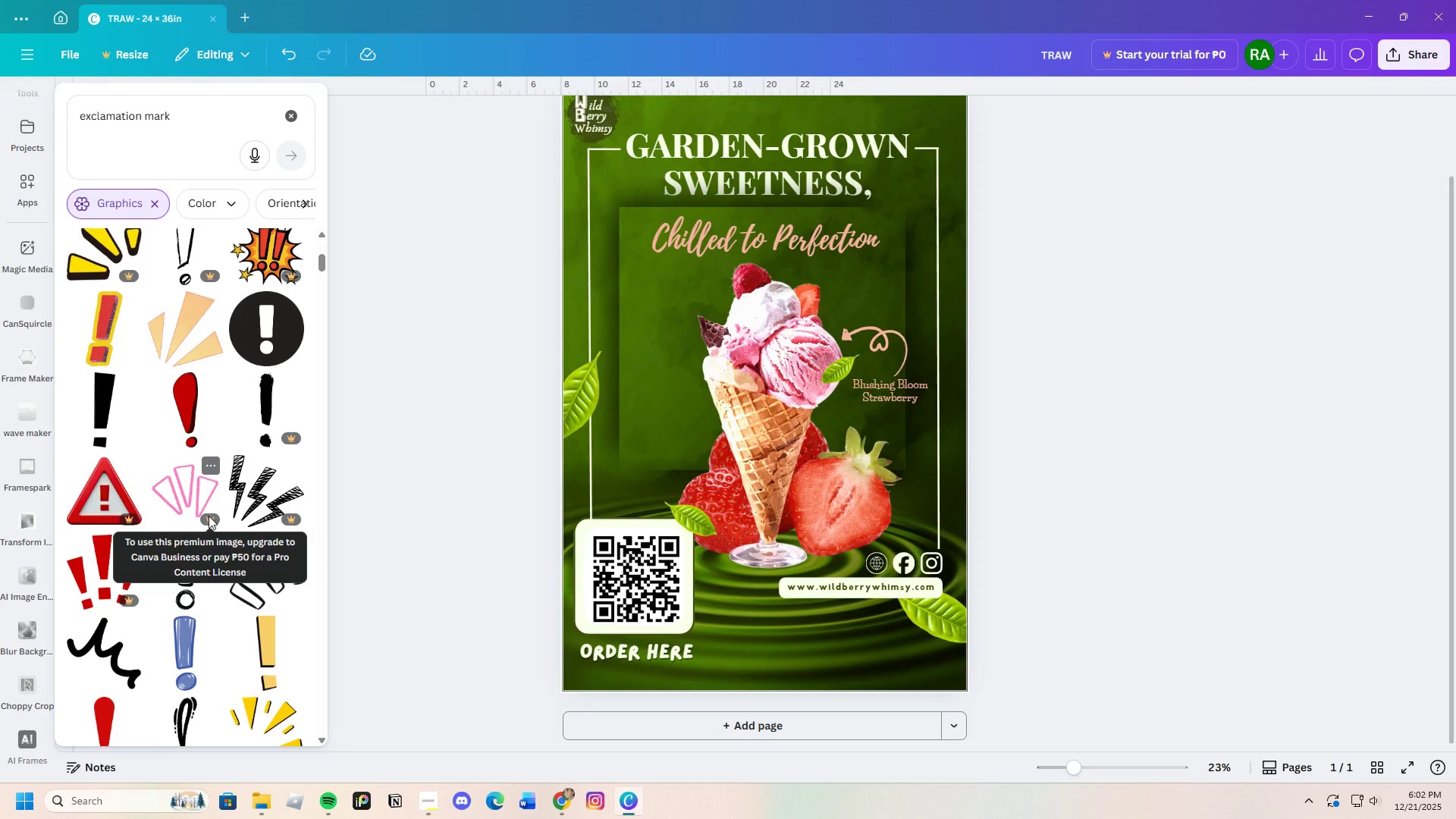 
scroll: coordinate [209, 516], scroll_direction: down, amount: 15.0
 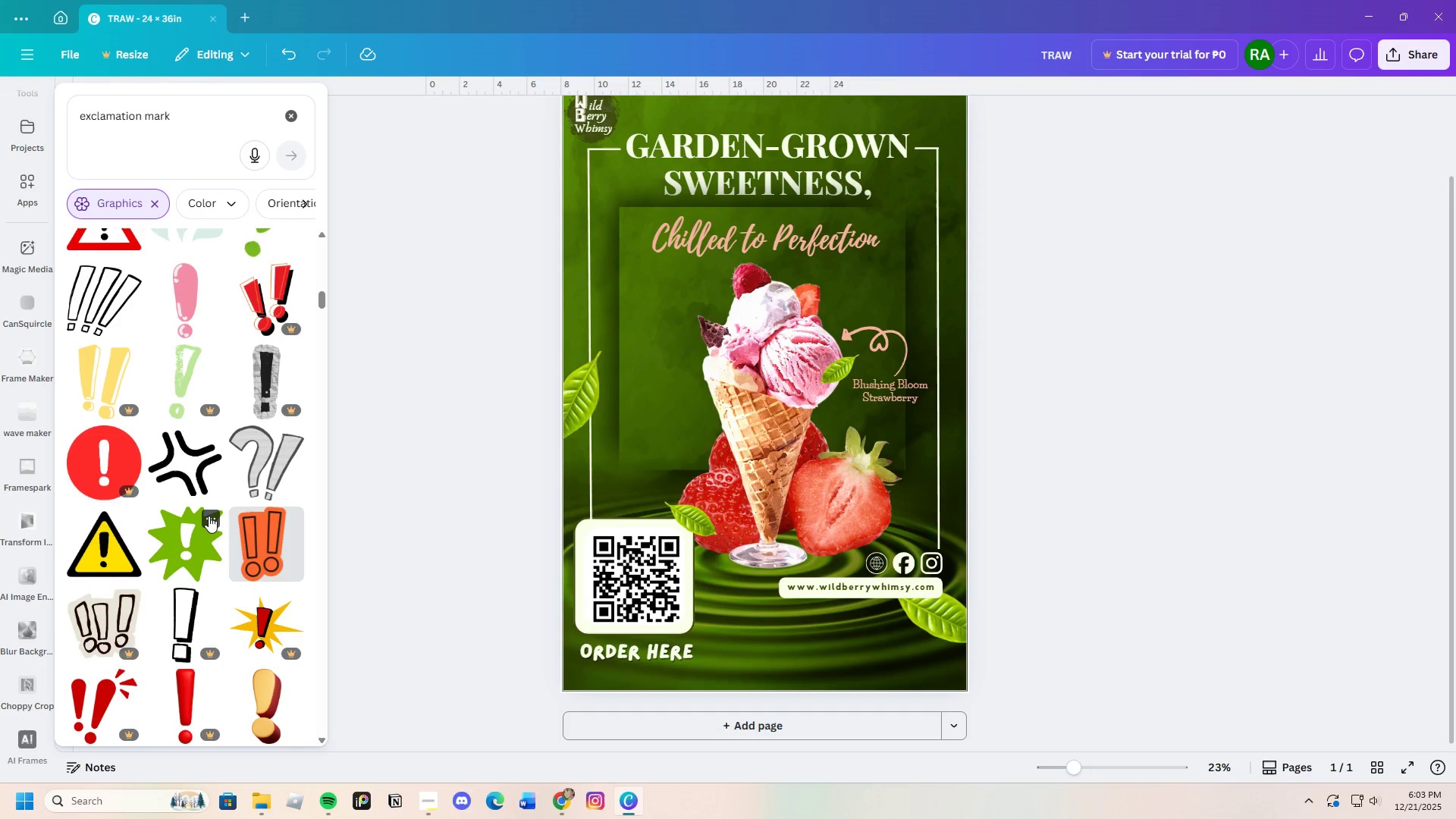 
scroll: coordinate [209, 516], scroll_direction: down, amount: 4.0
 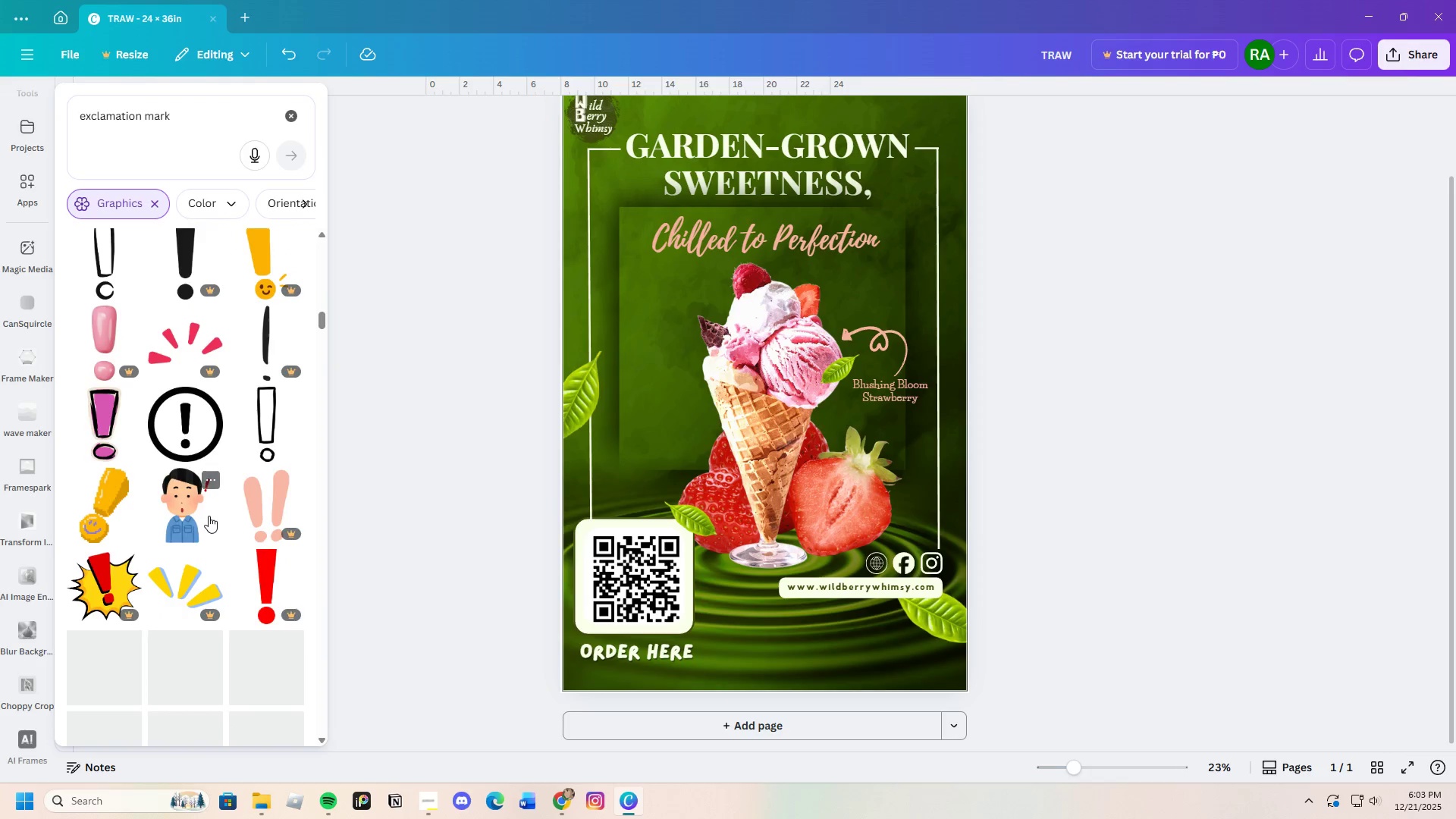 
scroll: coordinate [209, 516], scroll_direction: up, amount: 2.0
 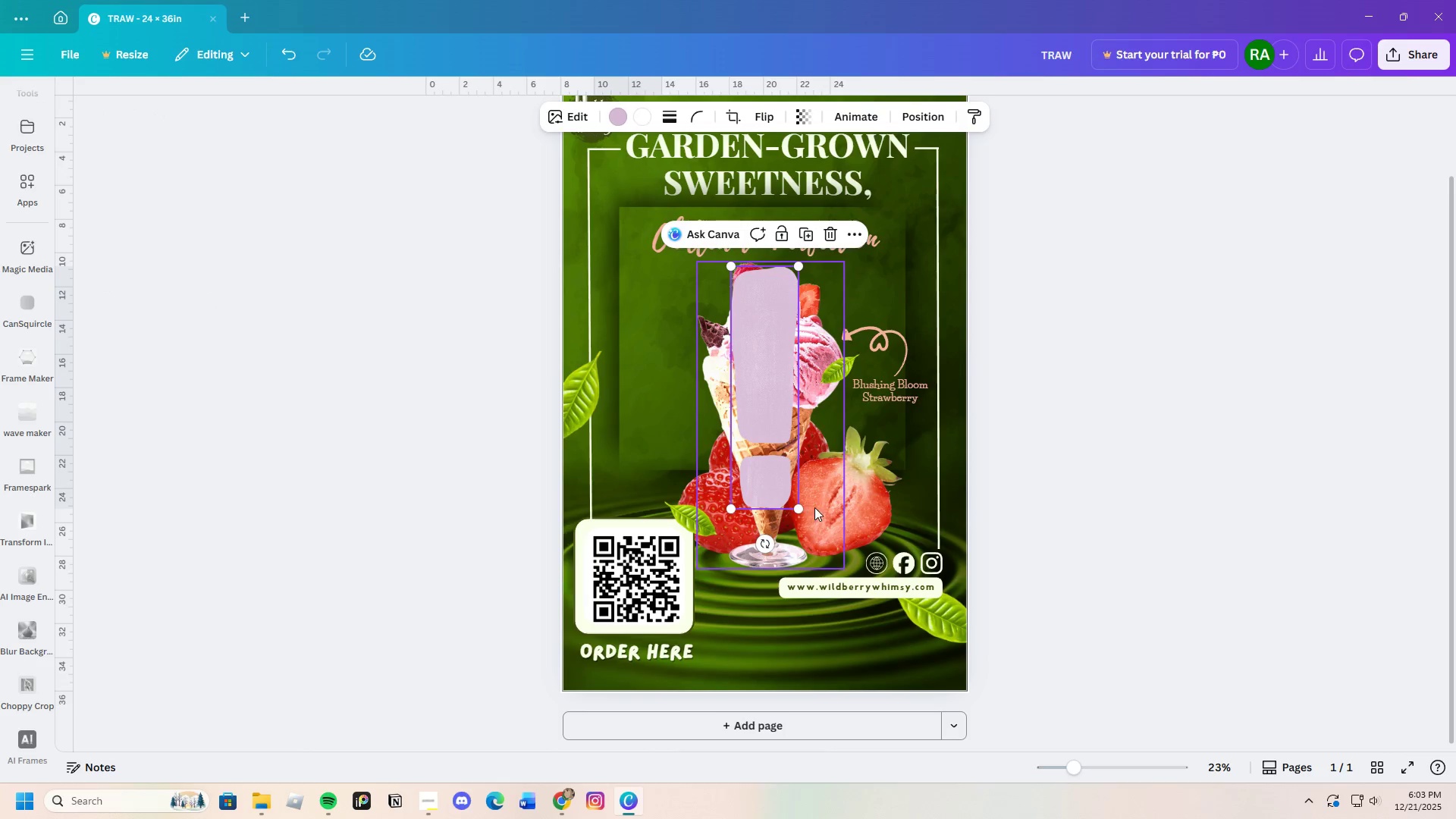 
left_click_drag(start_coordinate=[799, 509], to_coordinate=[762, 340])
 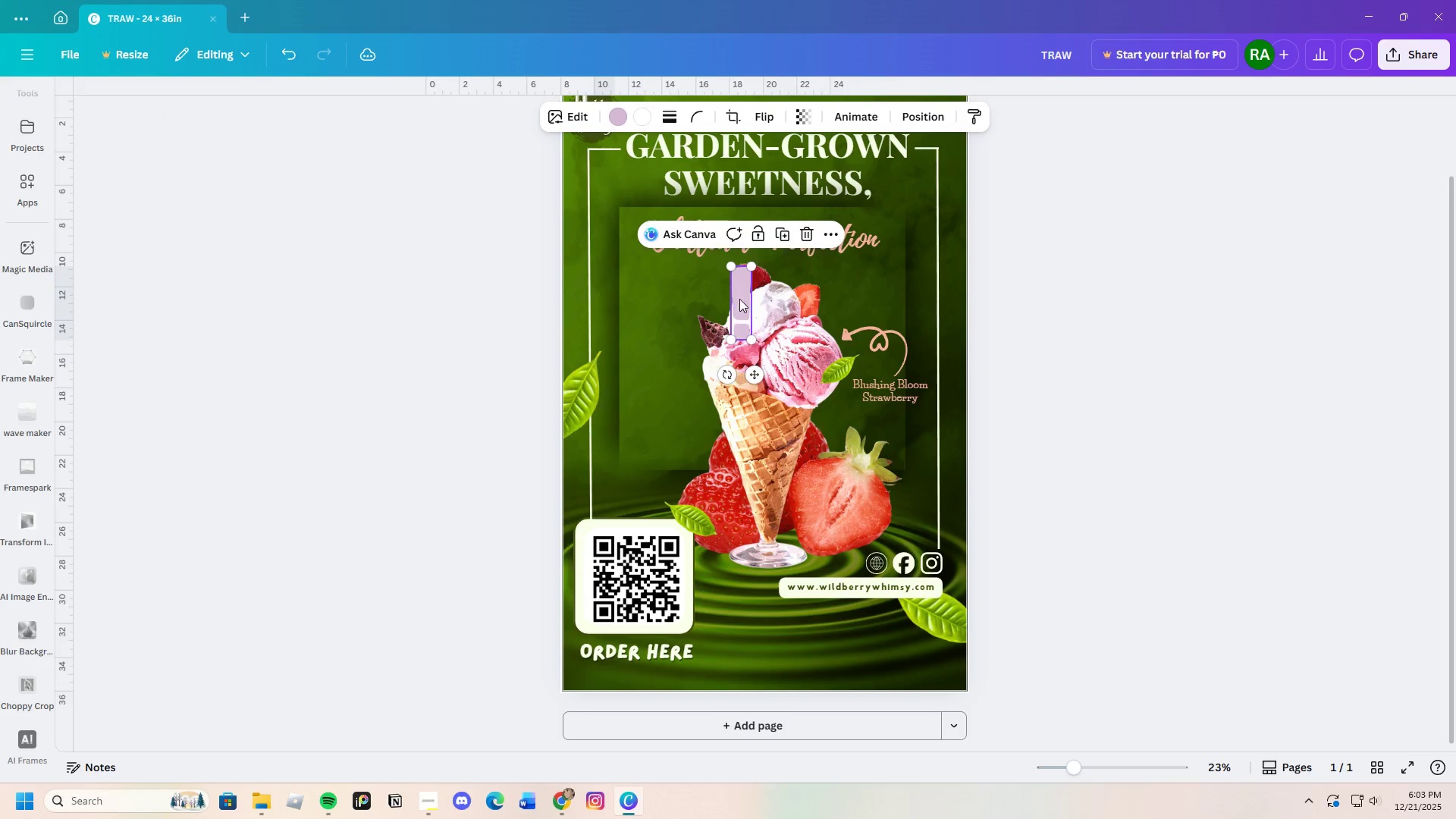 
left_click_drag(start_coordinate=[739, 299], to_coordinate=[664, 313])
 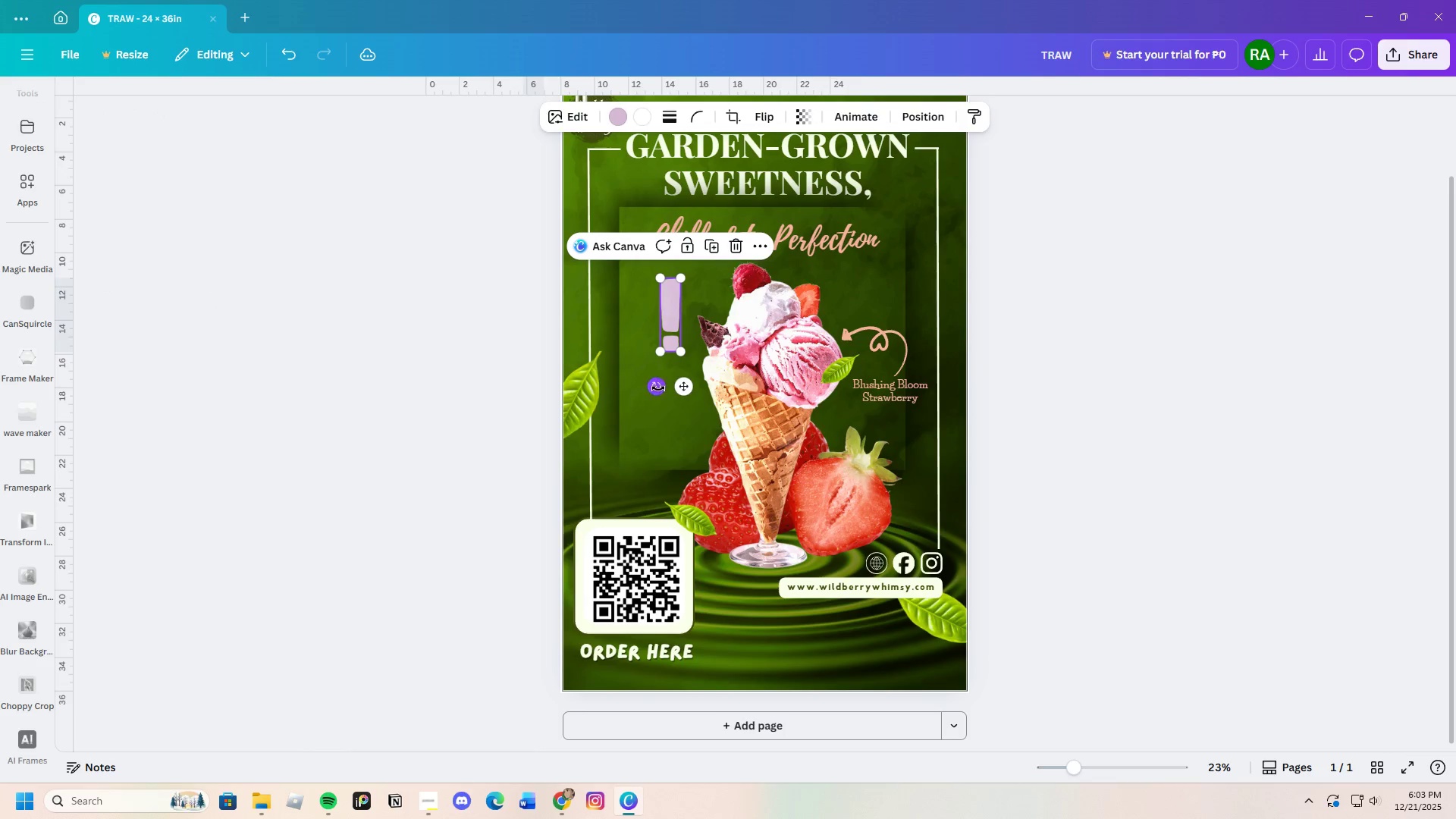 
left_click_drag(start_coordinate=[659, 386], to_coordinate=[699, 369])
 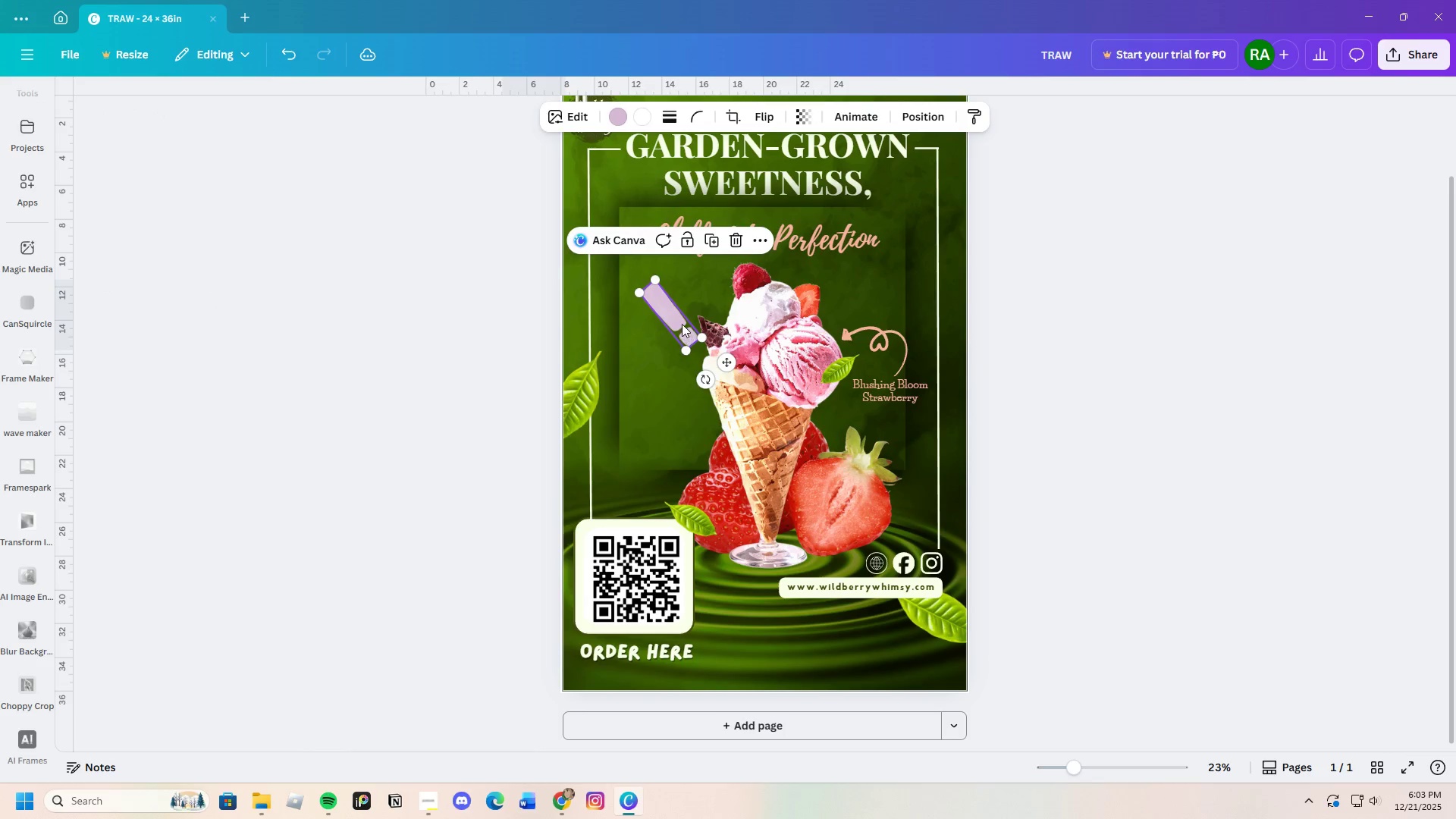 
left_click_drag(start_coordinate=[682, 324], to_coordinate=[684, 303])
 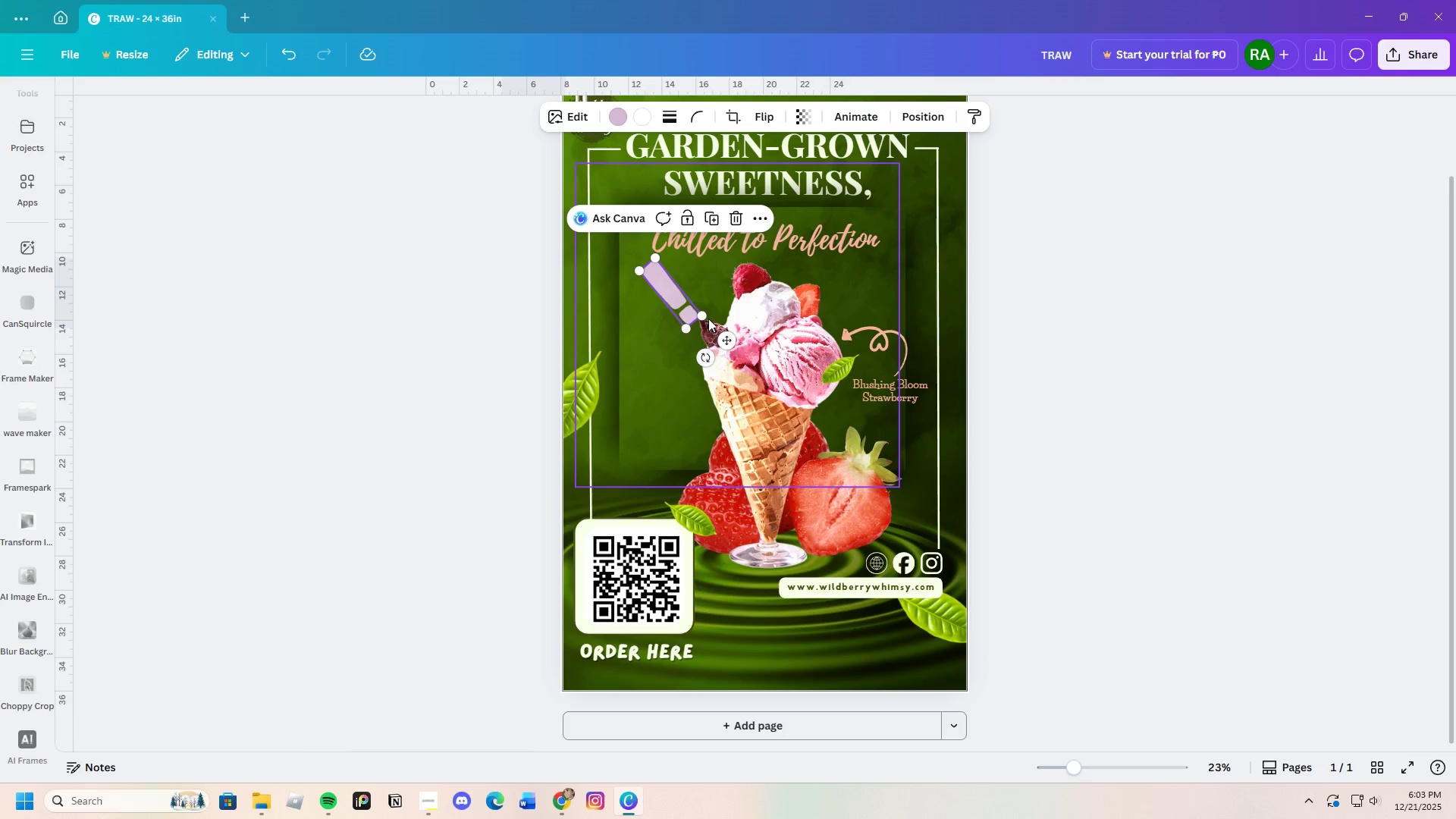 
left_click_drag(start_coordinate=[702, 315], to_coordinate=[688, 301])
 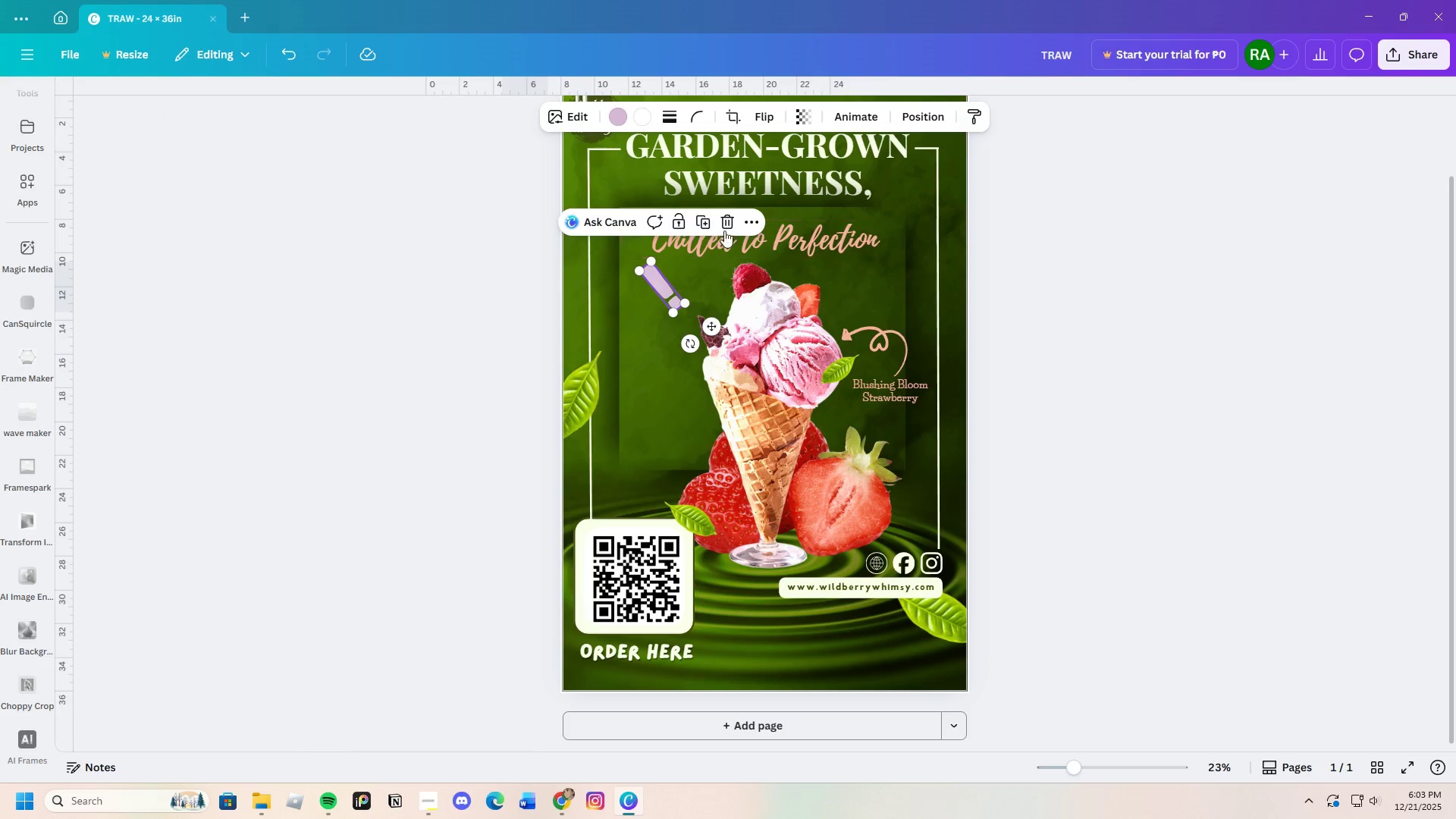 
left_click([727, 226])
 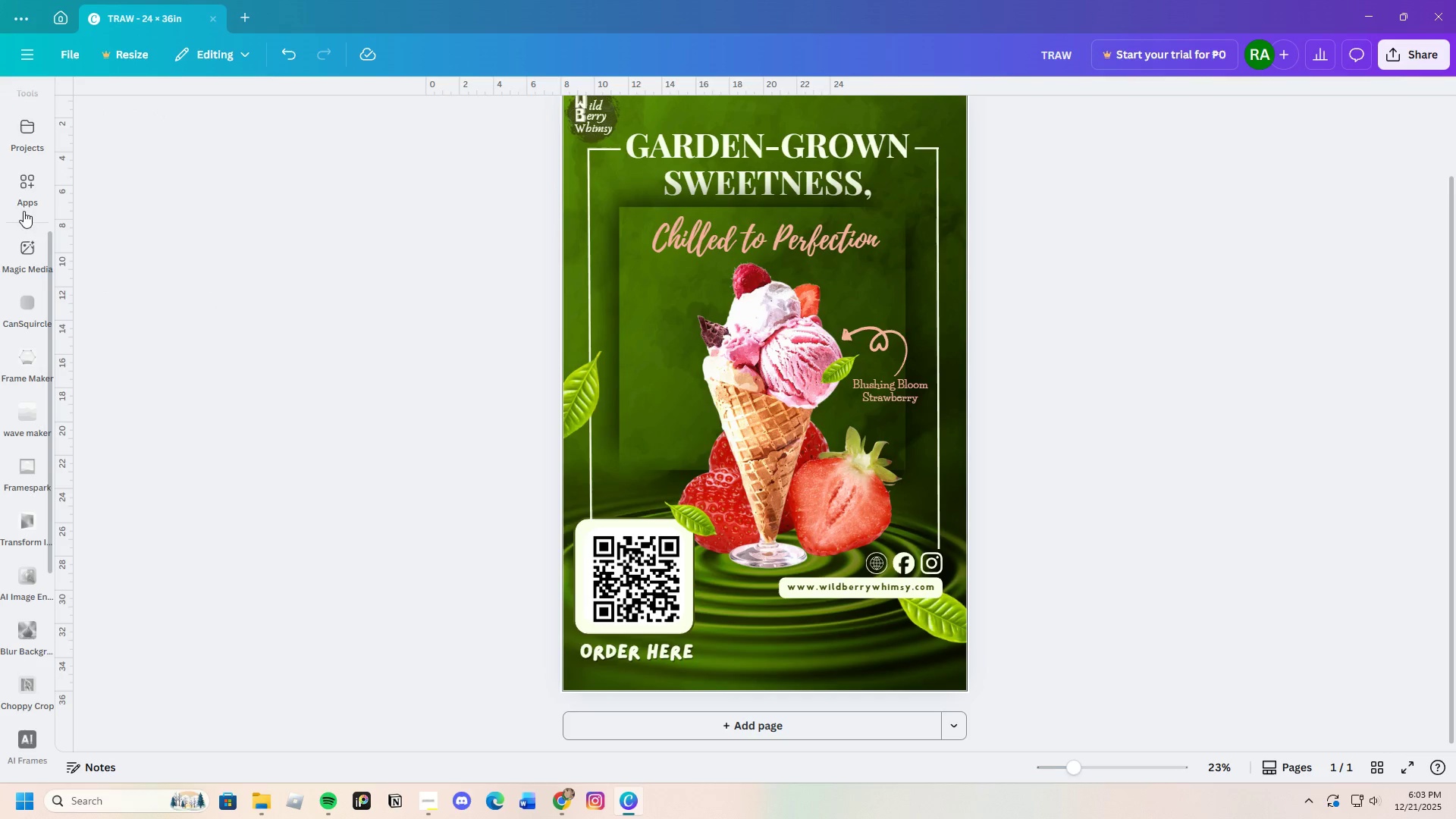 
left_click([20, 184])
 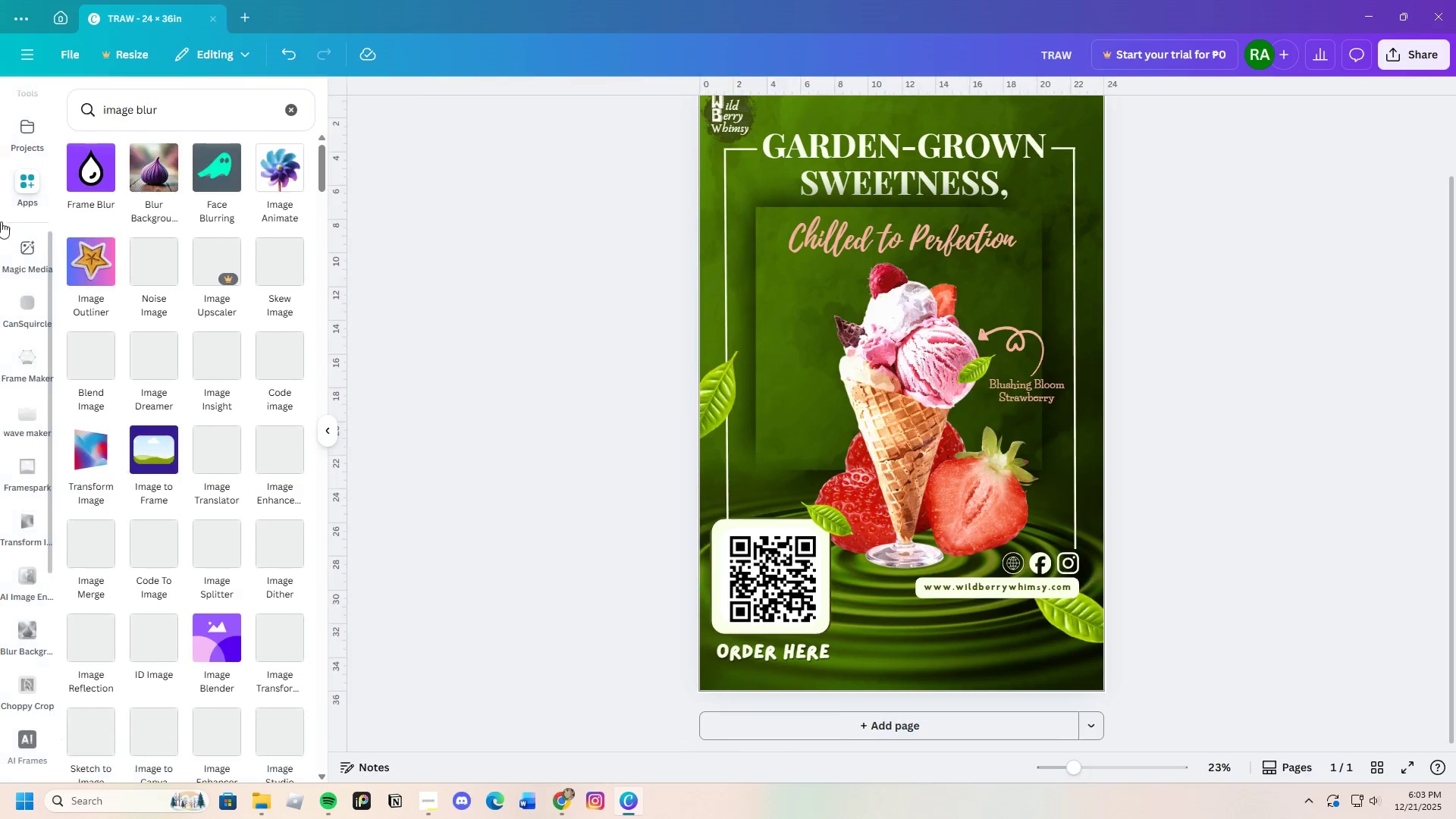 
scroll: coordinate [36, 307], scroll_direction: up, amount: 17.0
 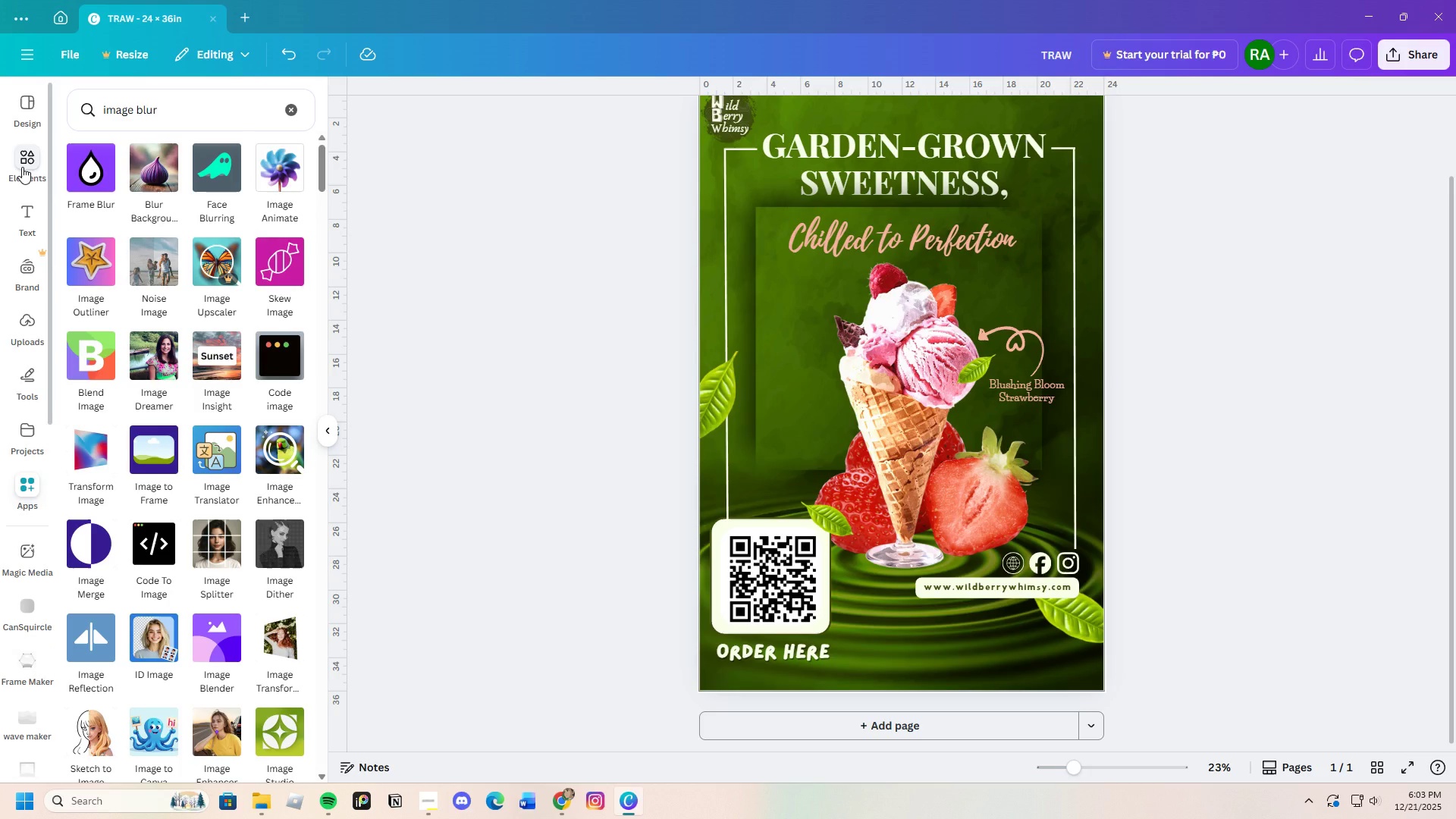 
left_click([22, 167])
 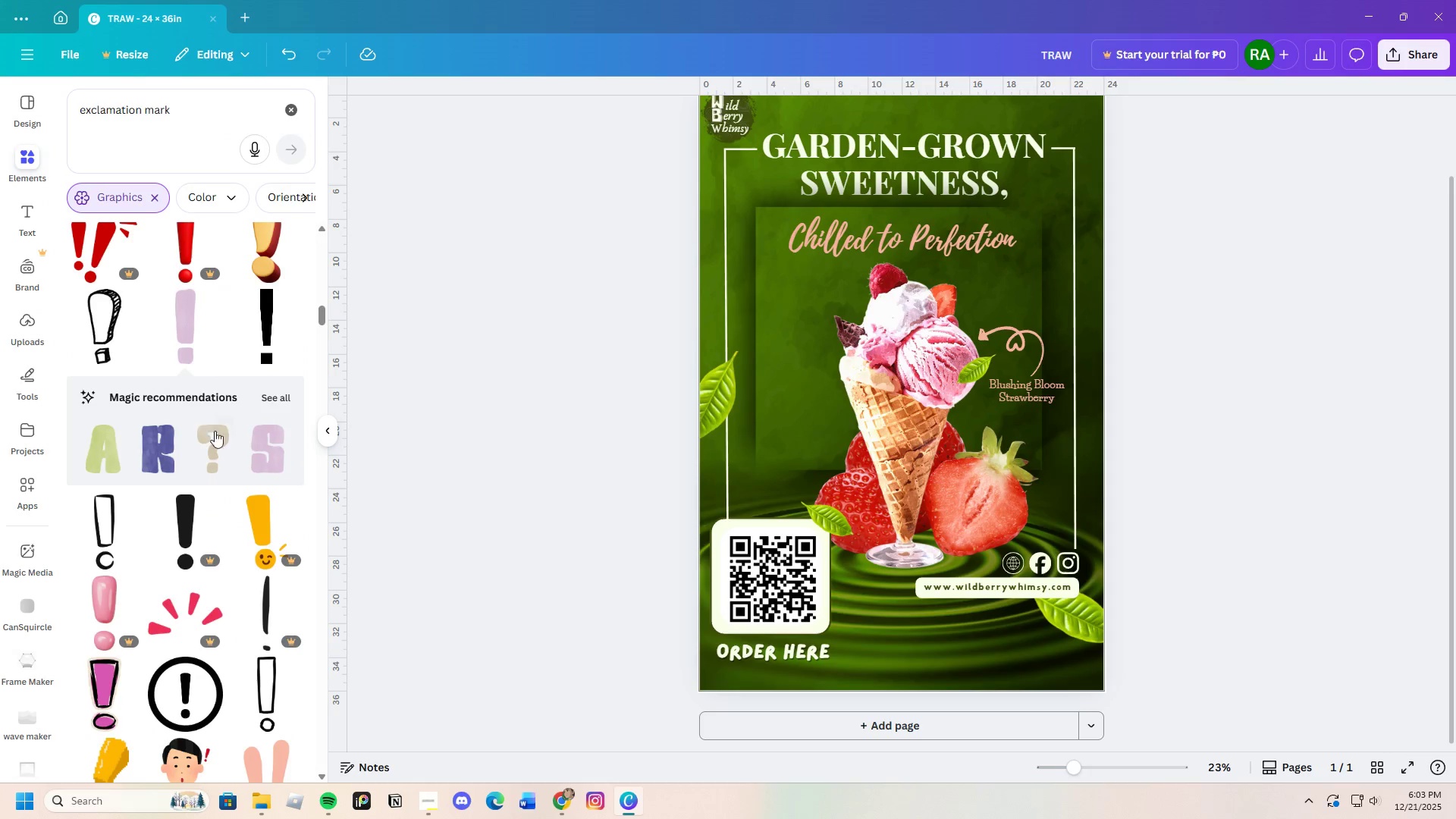 
scroll: coordinate [232, 500], scroll_direction: down, amount: 7.0
 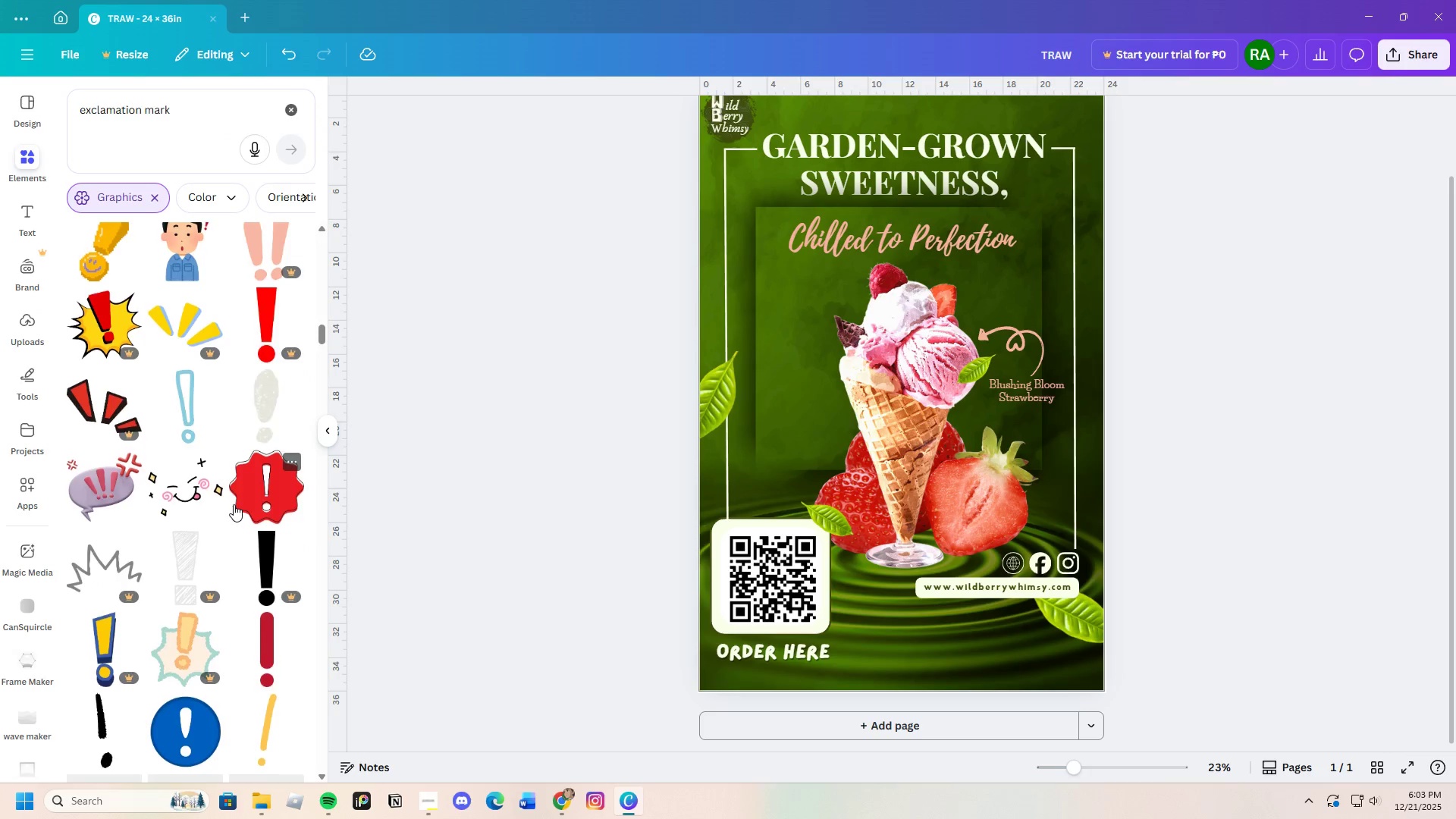 
scroll: coordinate [235, 505], scroll_direction: none, amount: 0.0
 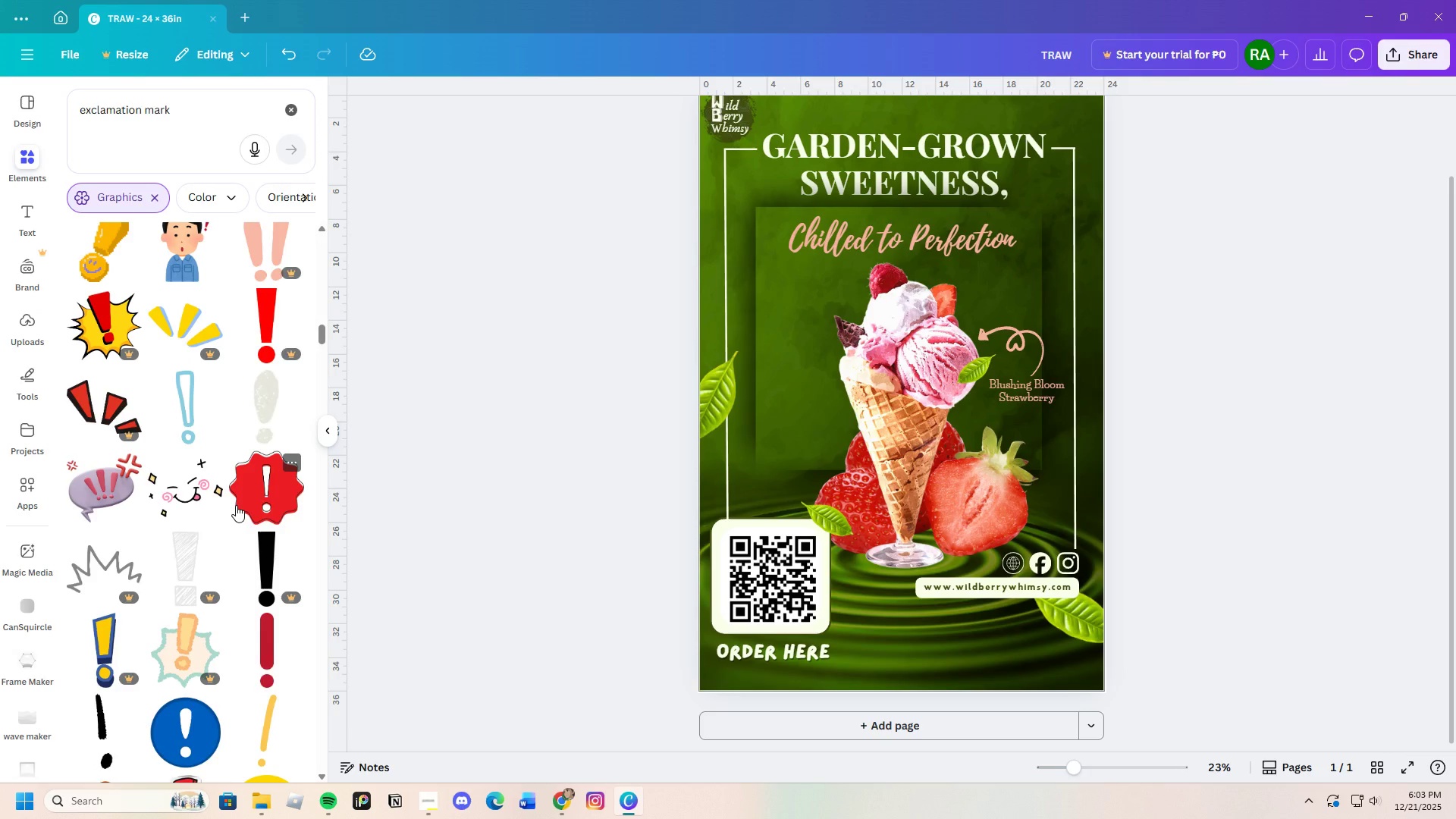 
scroll: coordinate [236, 505], scroll_direction: down, amount: 4.0
 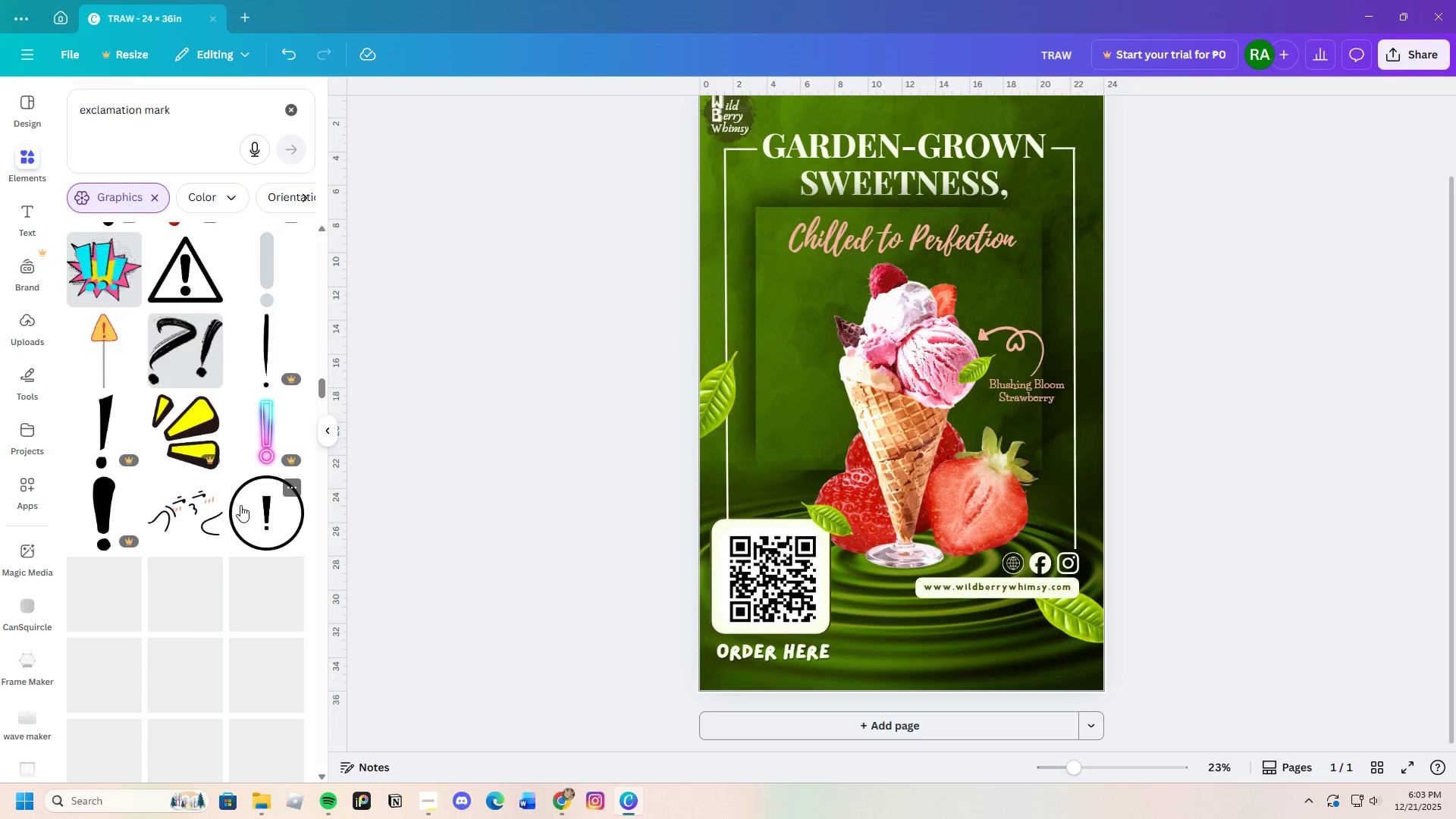 
wait(5.55)
 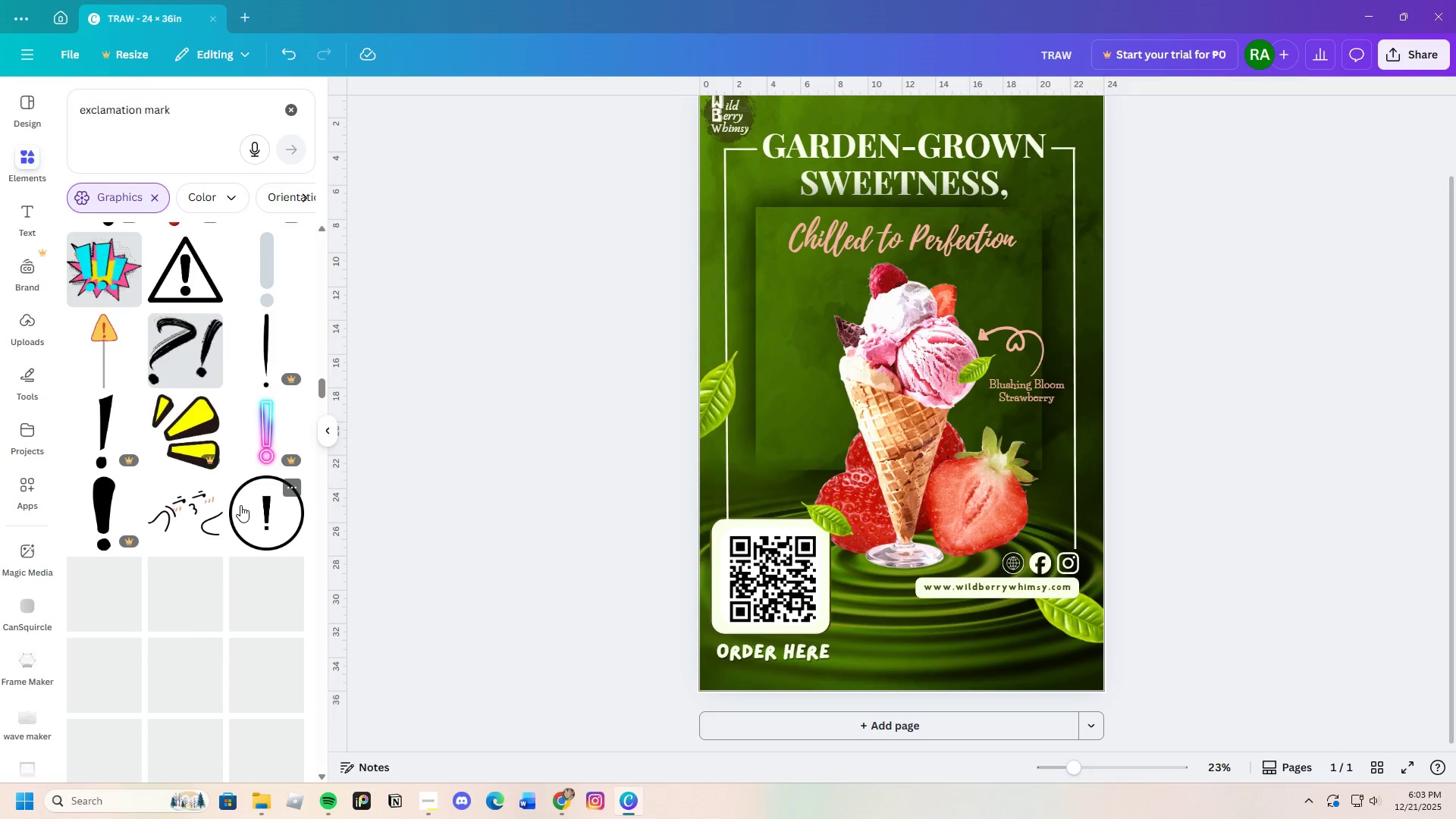 
scroll: coordinate [154, 604], scroll_direction: down, amount: 13.0
 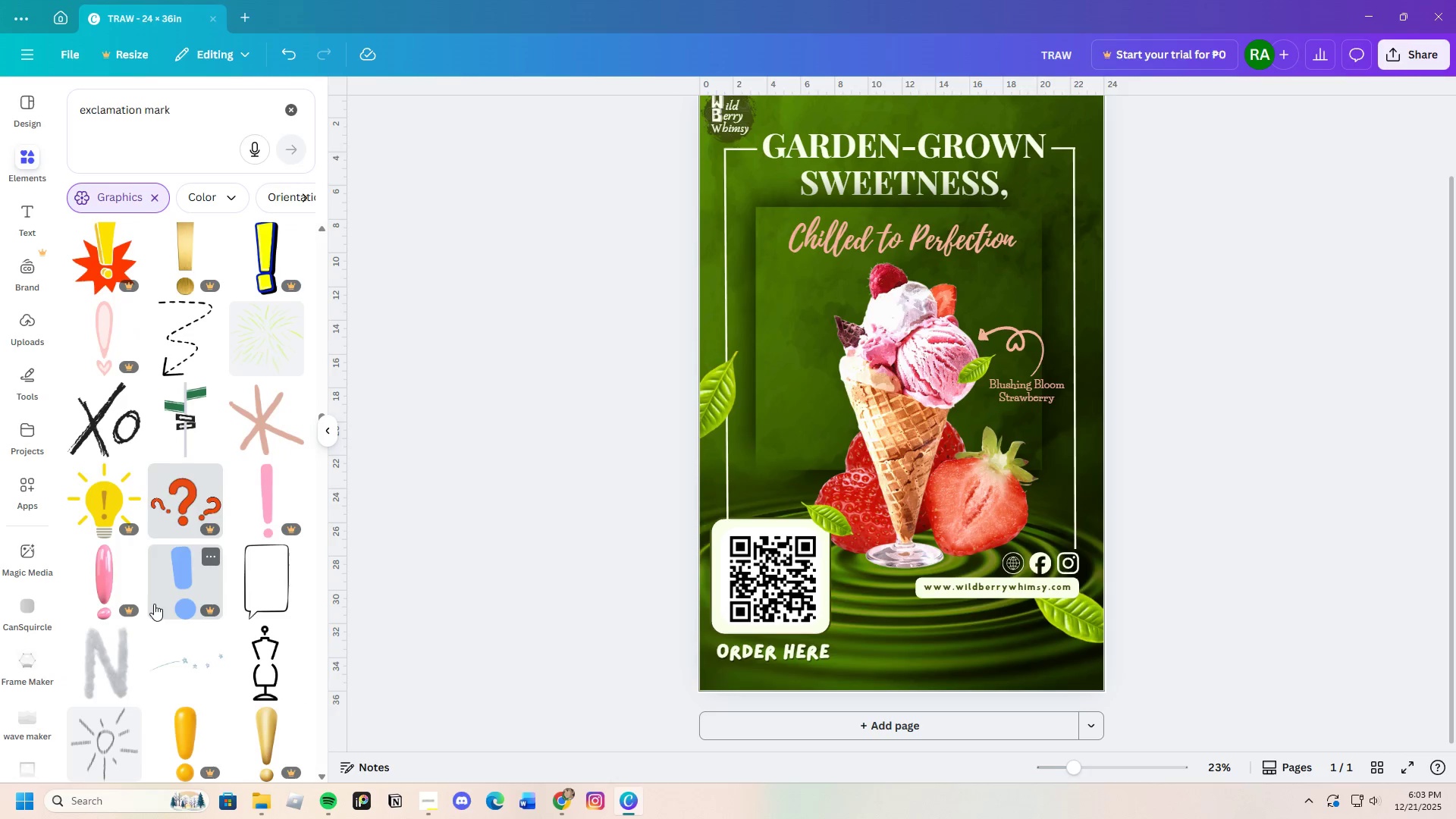 
scroll: coordinate [154, 604], scroll_direction: up, amount: 7.0
 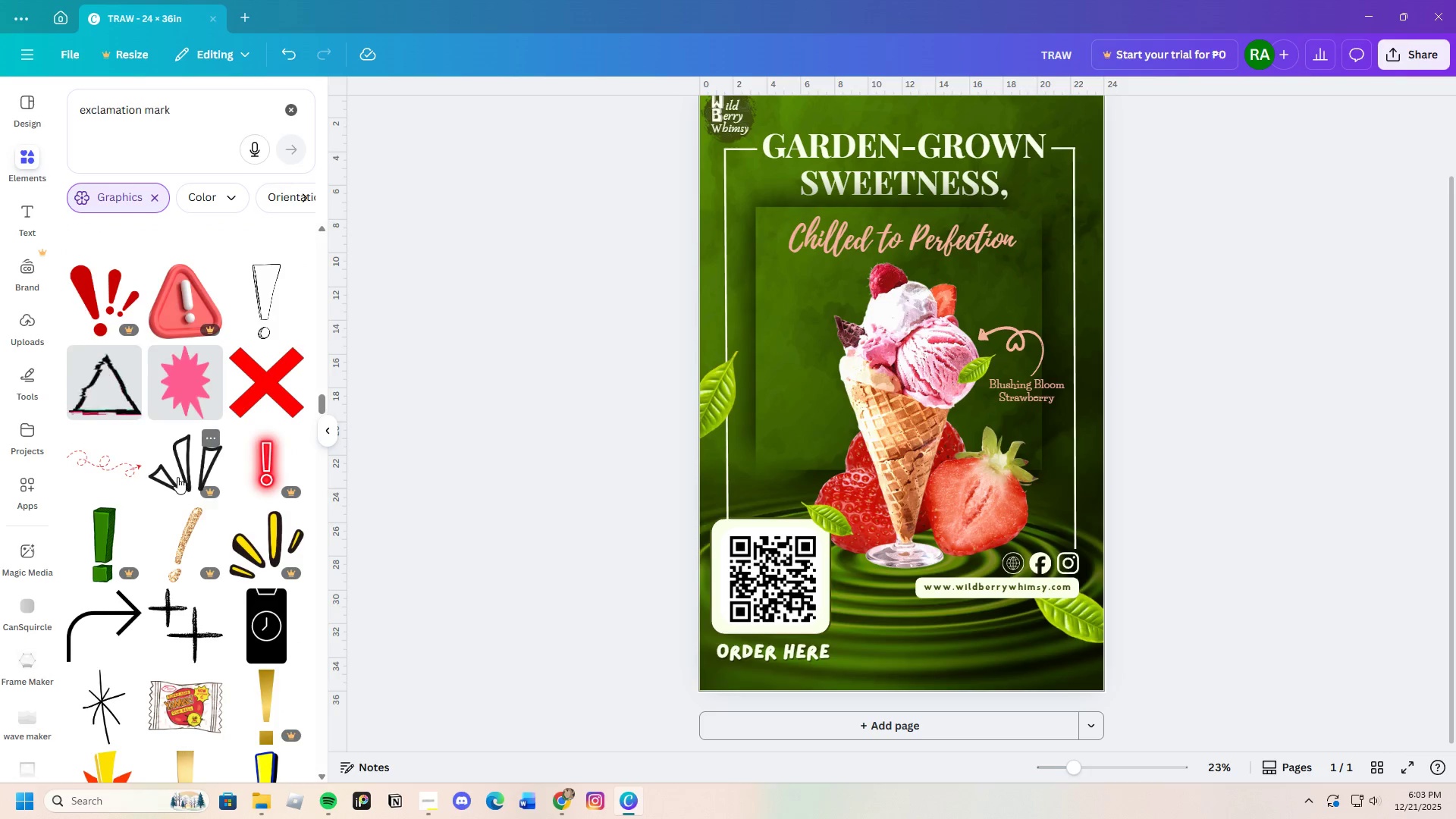 
left_click([177, 477])
 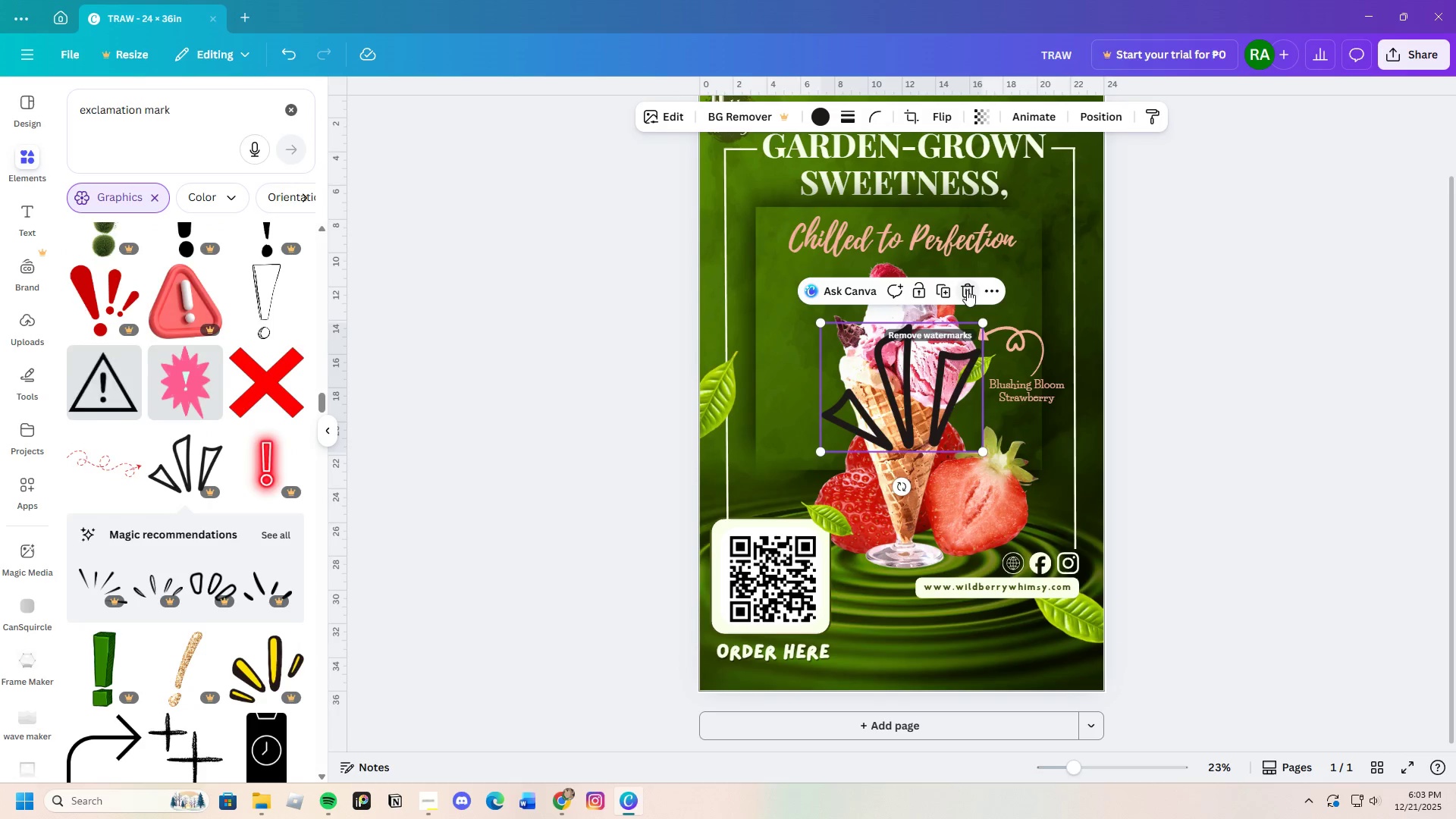 
left_click([967, 289])
 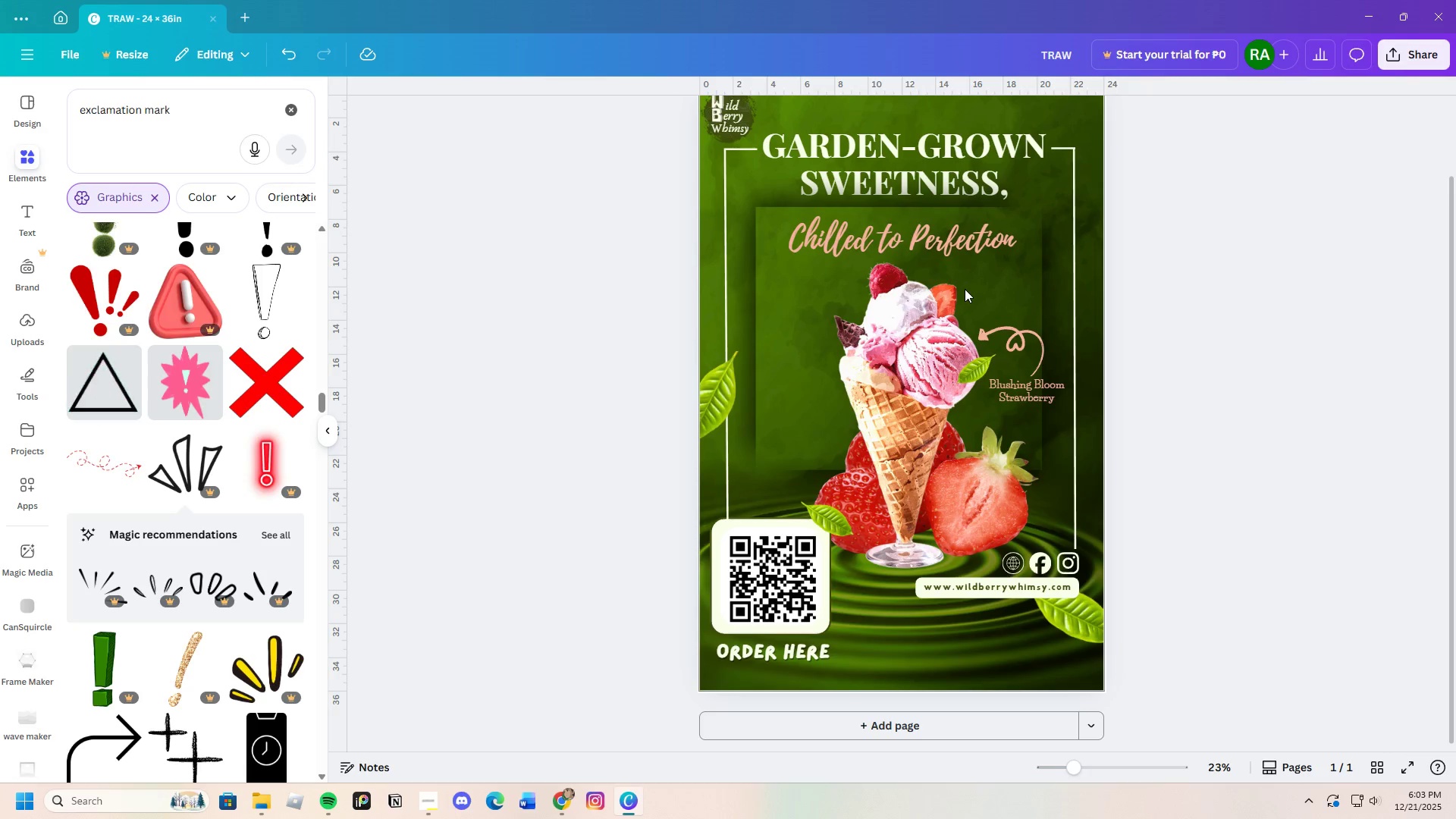 
wait(13.42)
 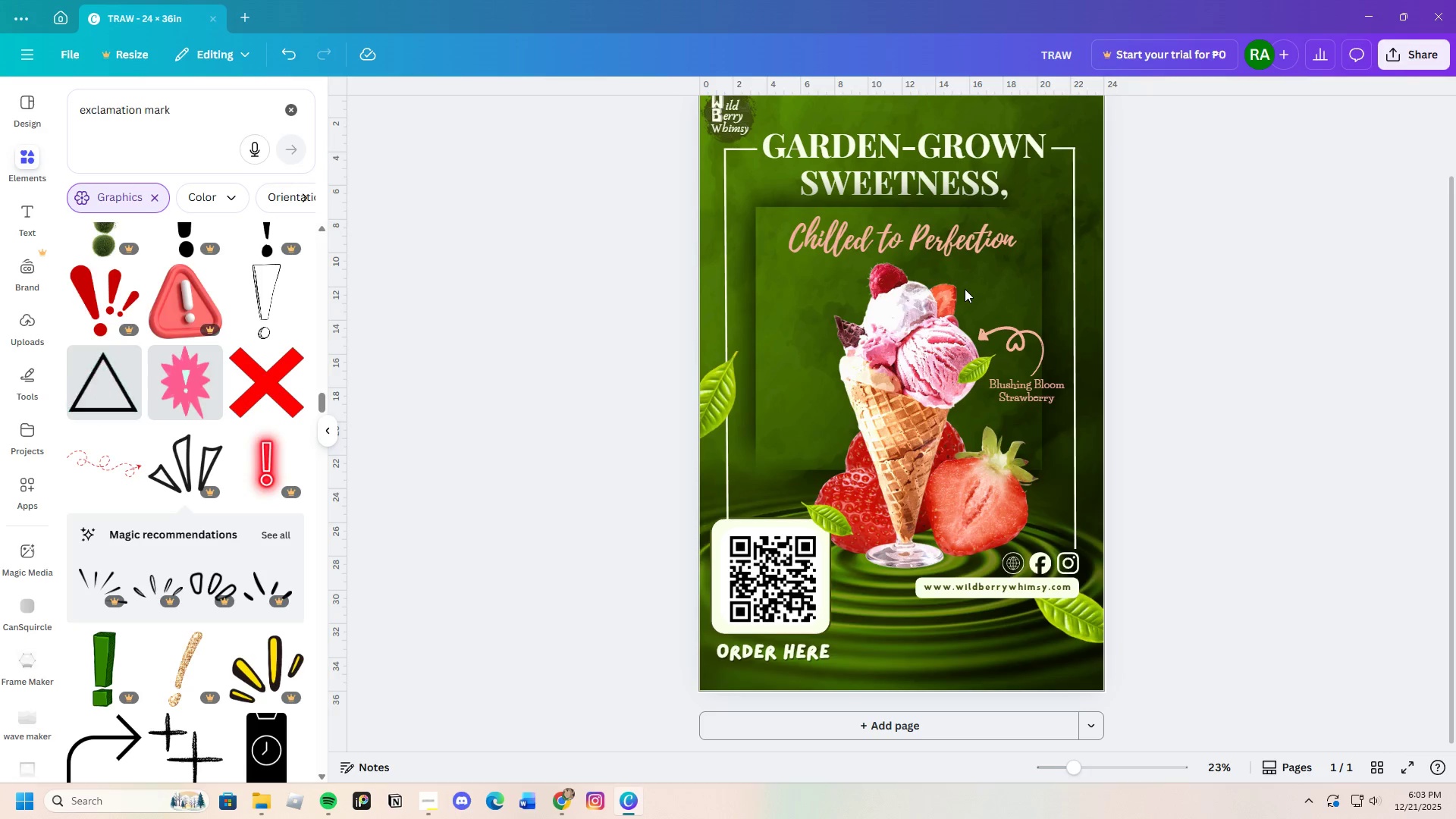 
scroll: coordinate [212, 557], scroll_direction: up, amount: 19.0
 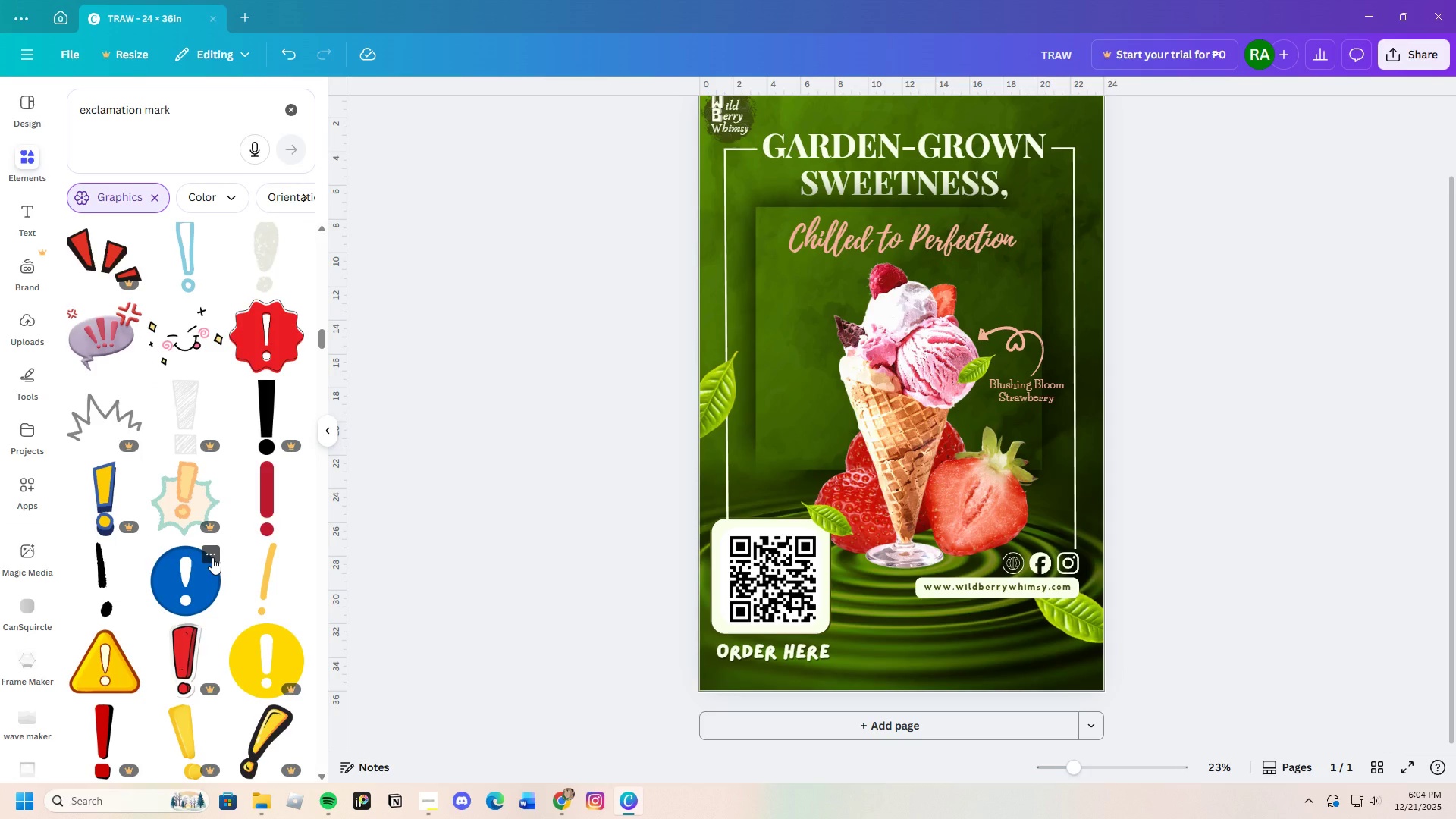 
scroll: coordinate [192, 570], scroll_direction: up, amount: 14.0
 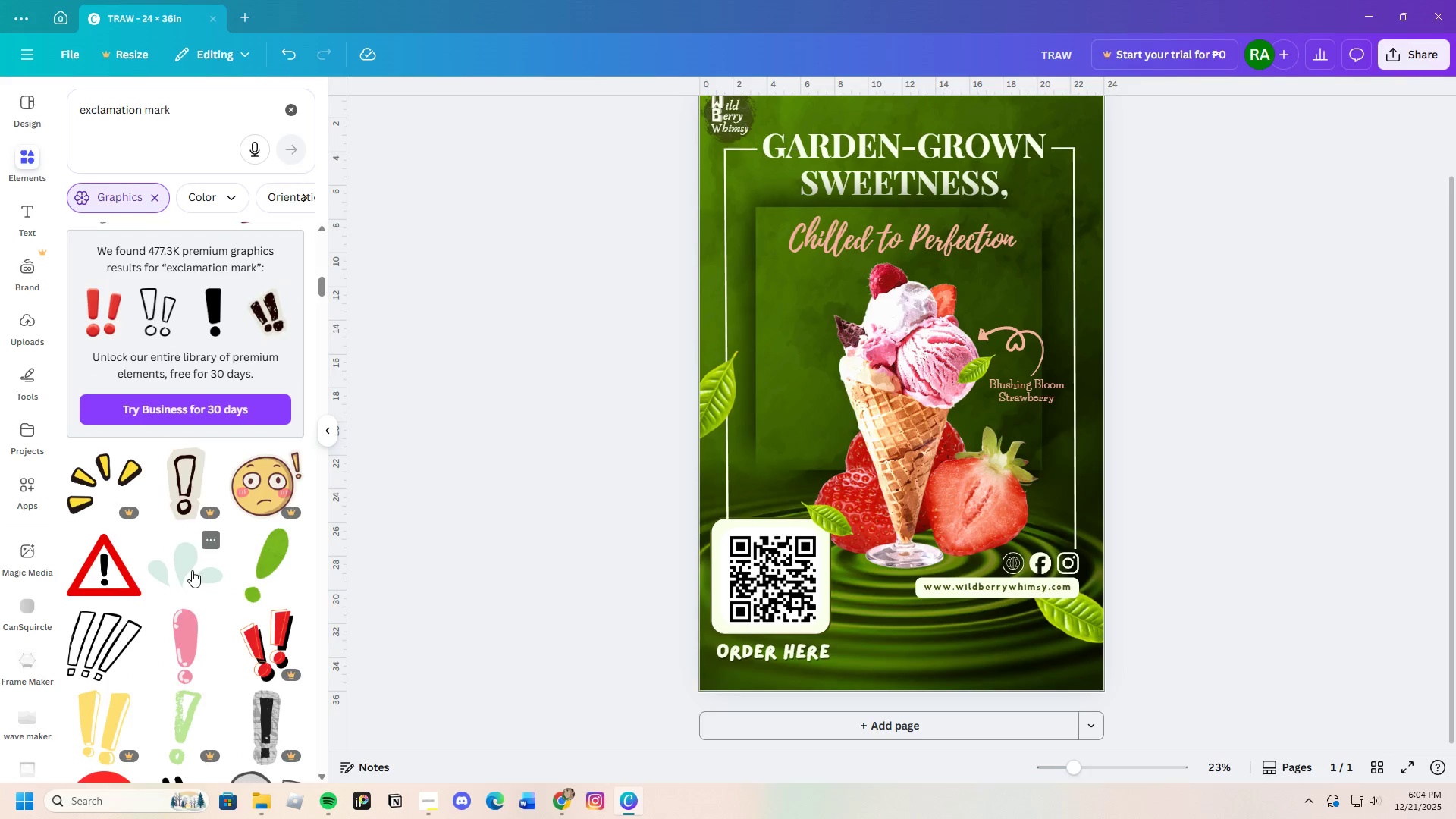 
scroll: coordinate [192, 570], scroll_direction: down, amount: 3.0
 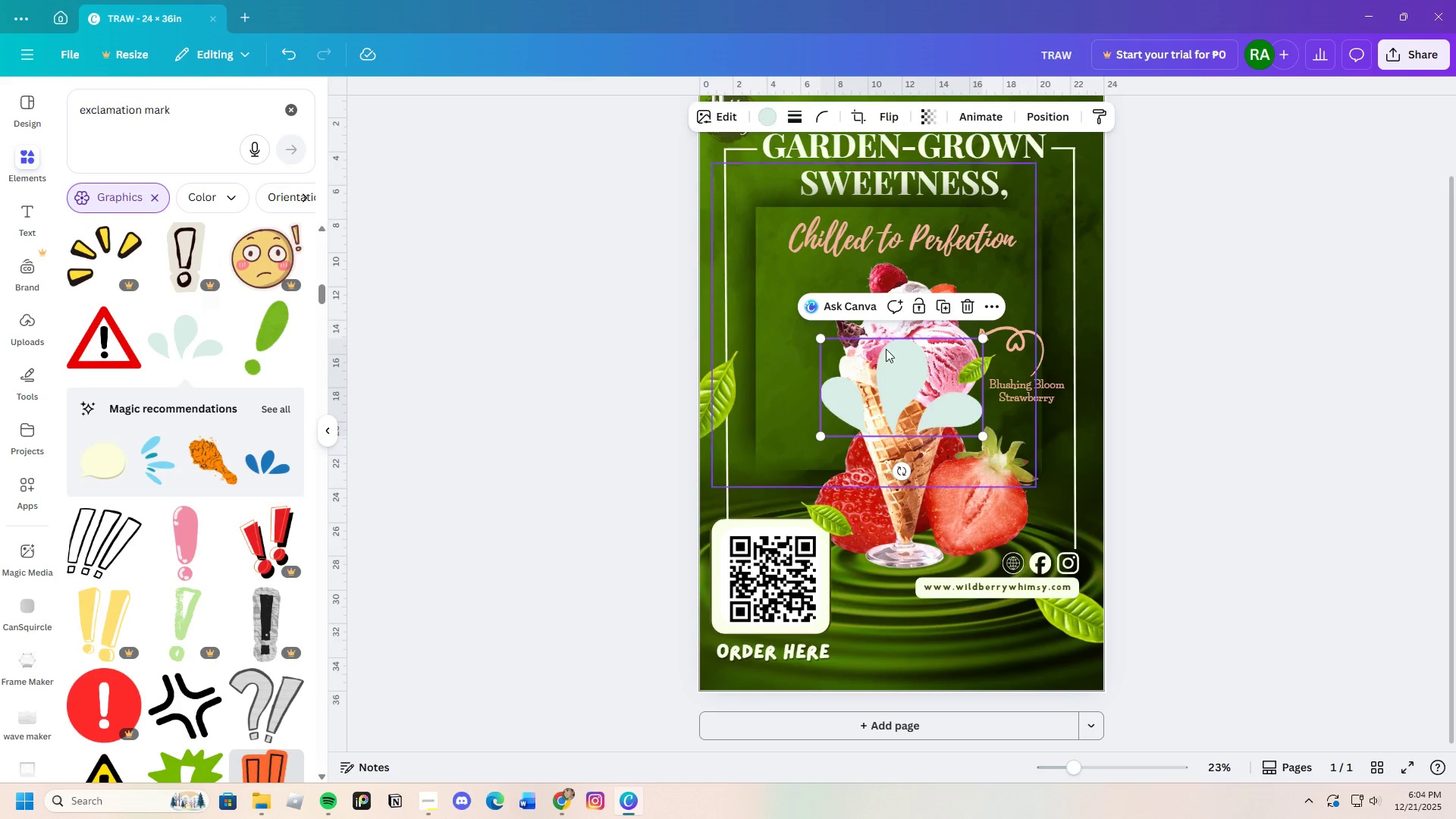 
left_click_drag(start_coordinate=[927, 369], to_coordinate=[859, 331])
 